 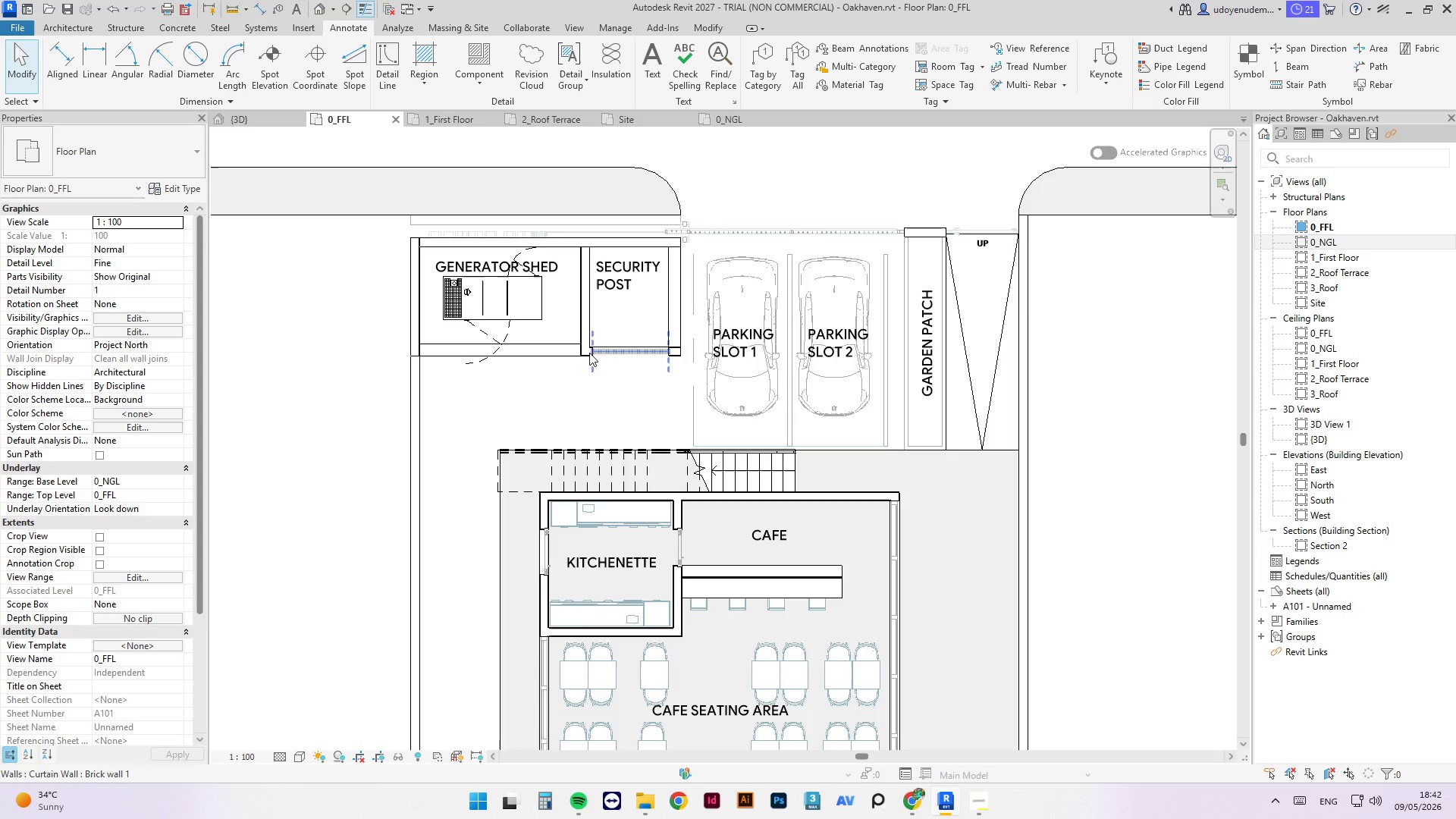 
left_click([755, 334])
 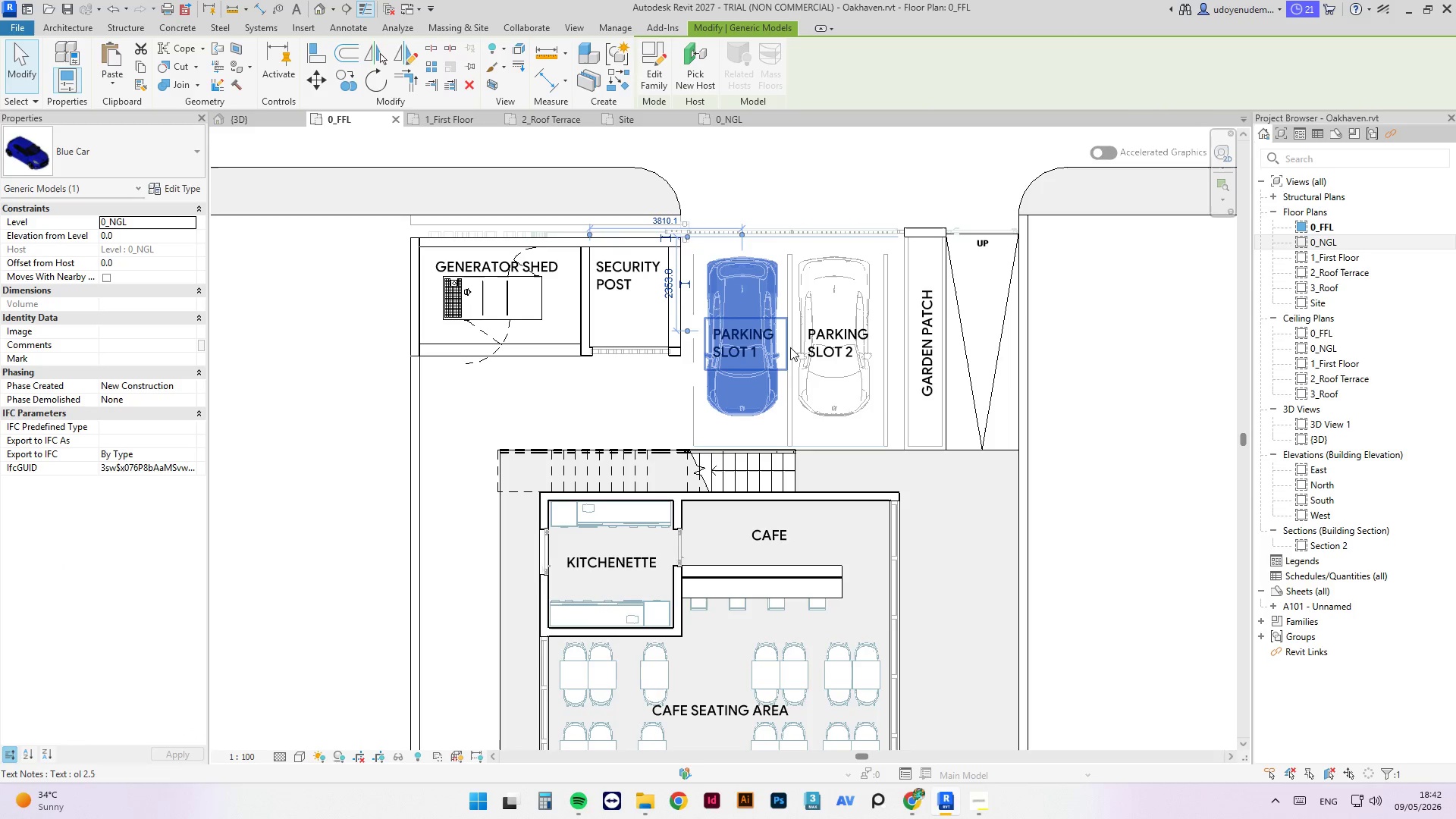 
left_click([782, 344])
 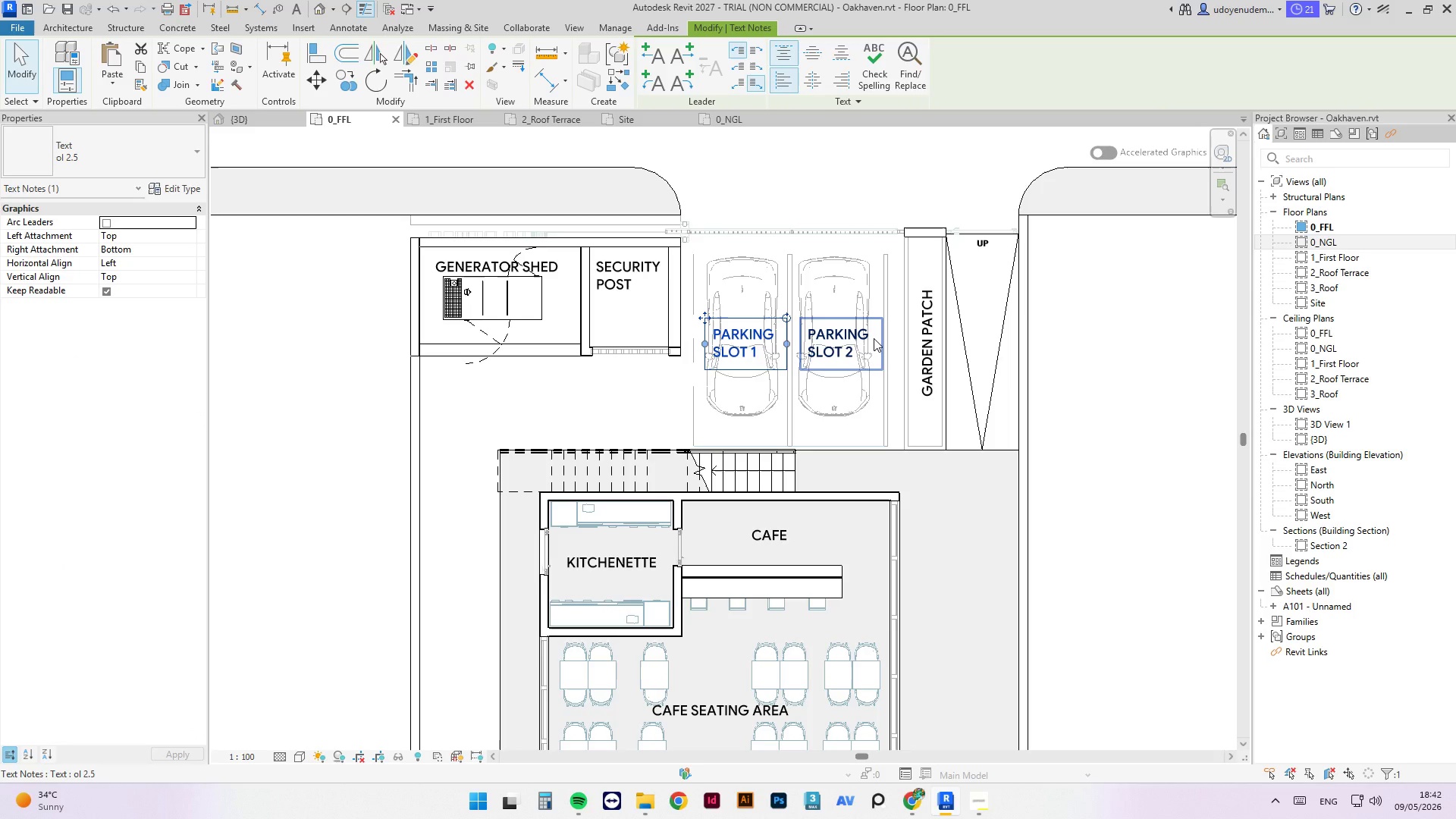 
hold_key(key=ControlLeft, duration=4.91)
left_click([874, 335])
 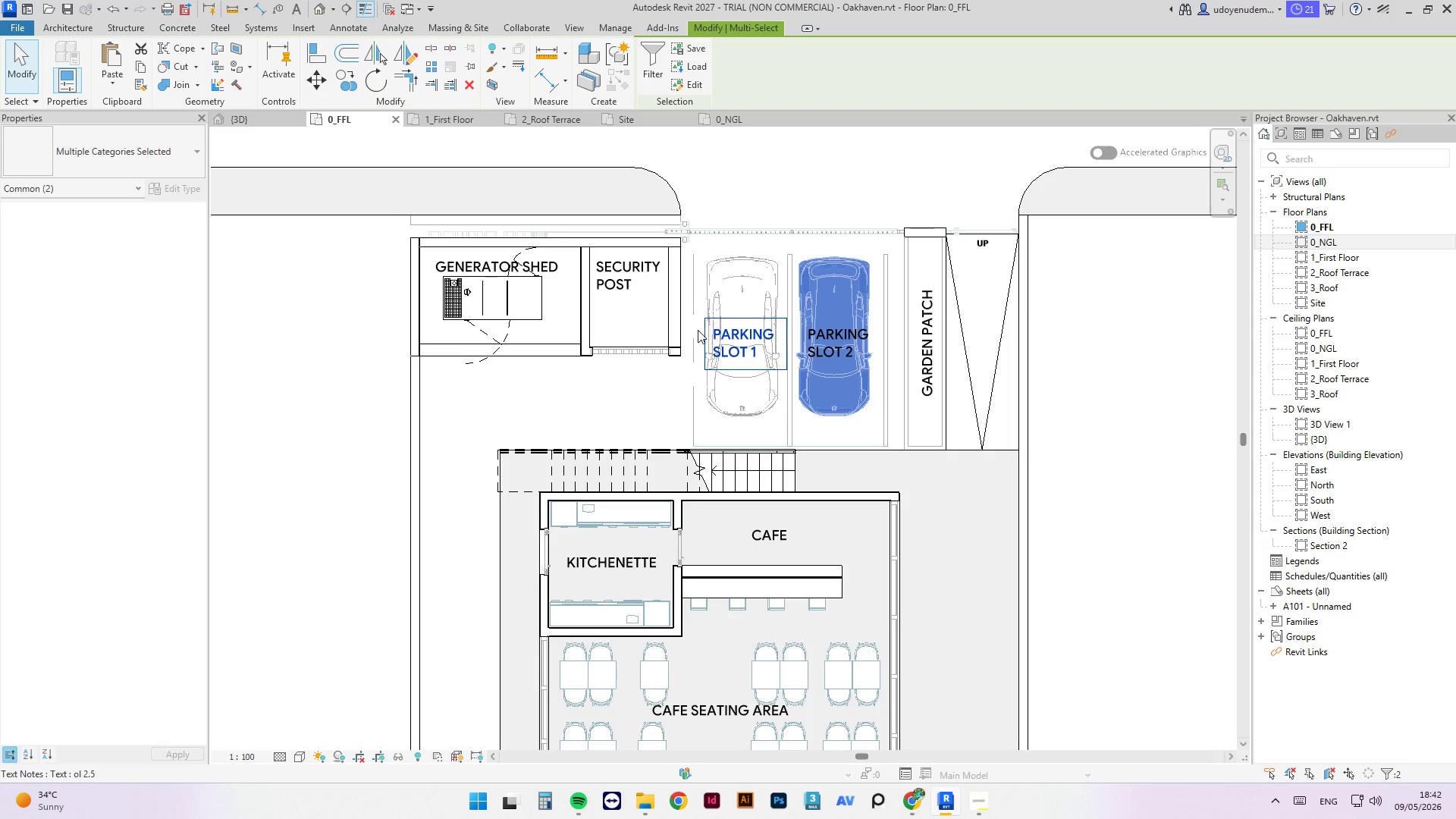 
key(Escape)
 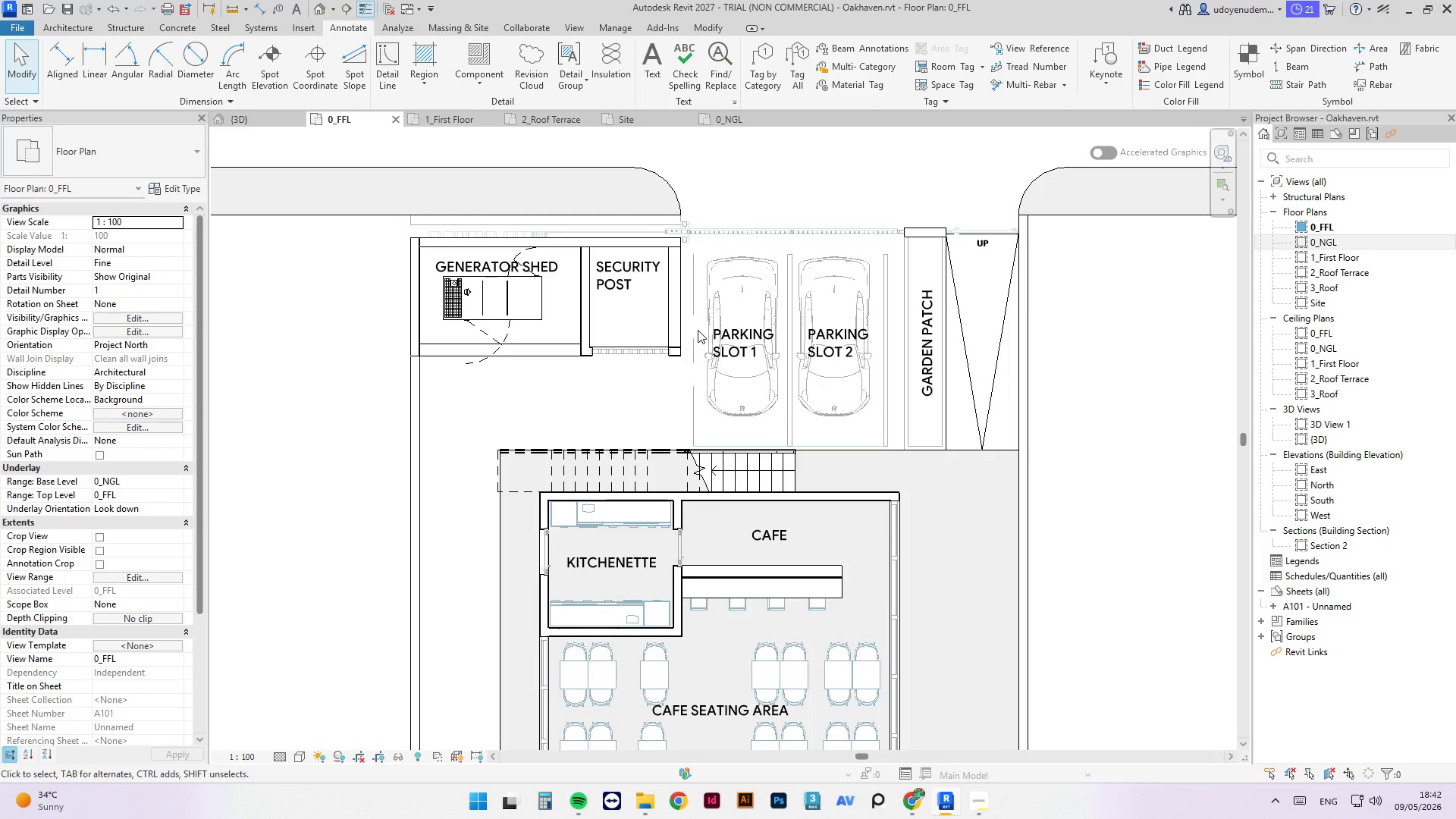 
key(Escape)
 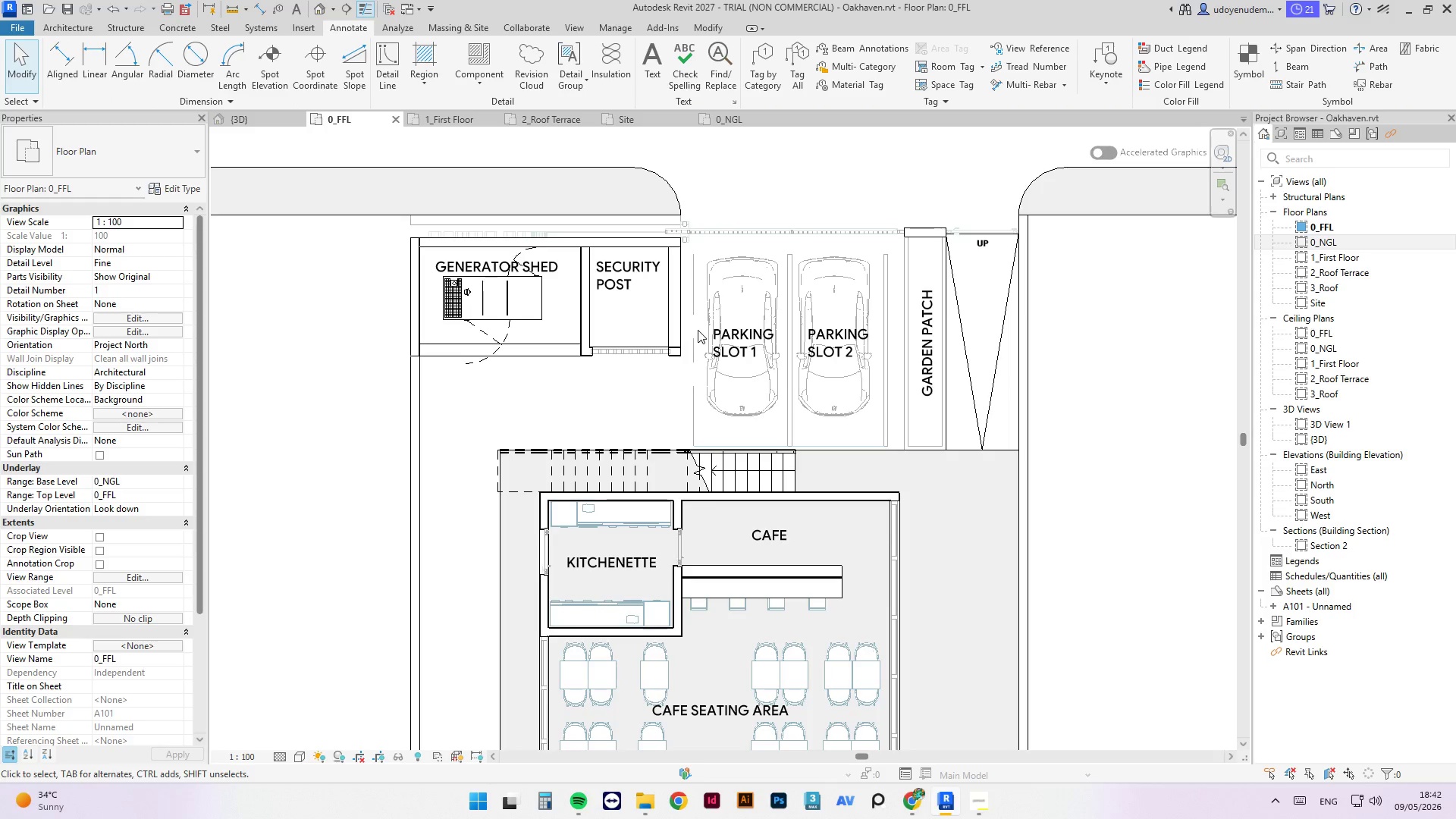 
key(Escape)
 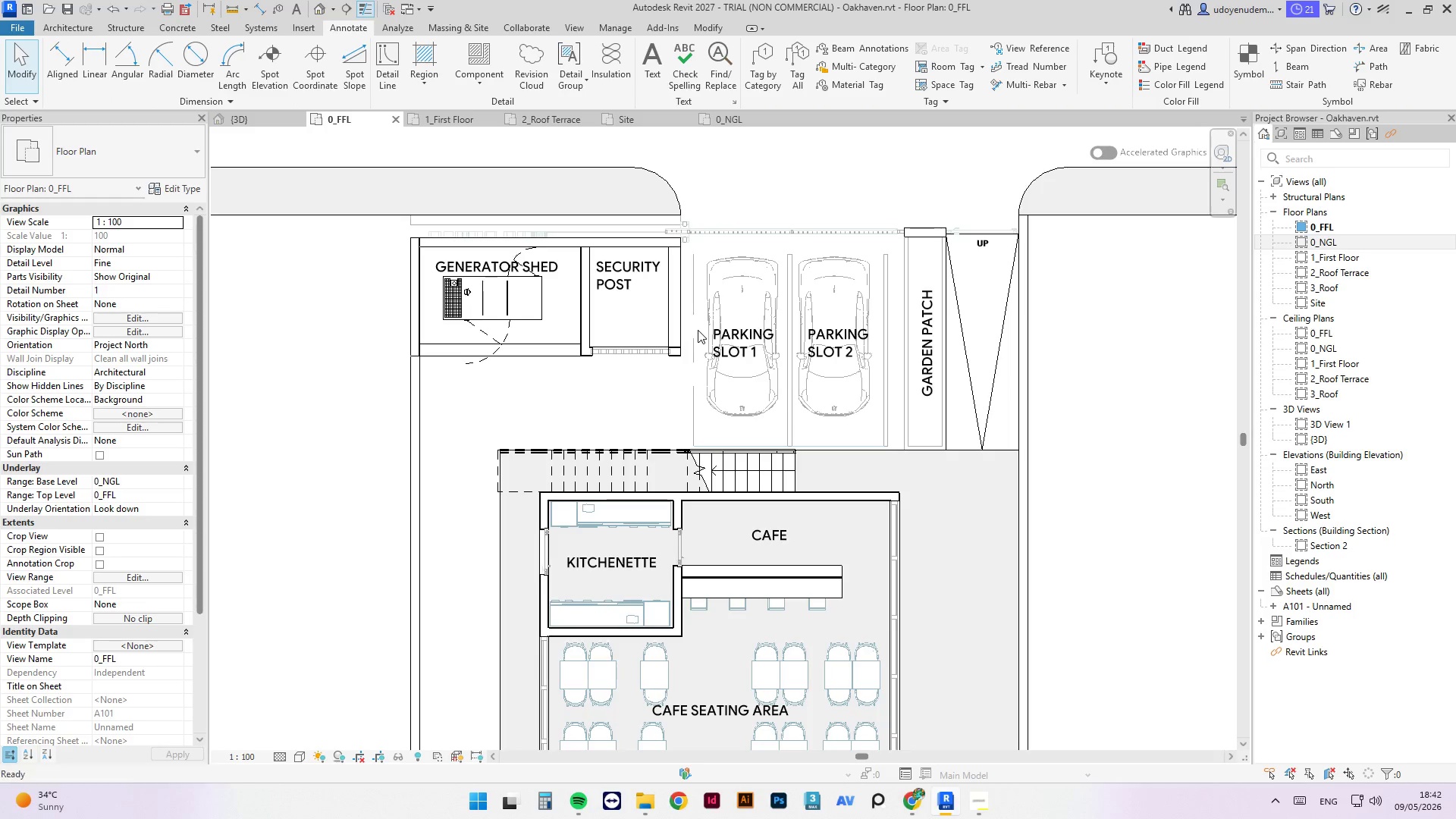 
key(Escape)
 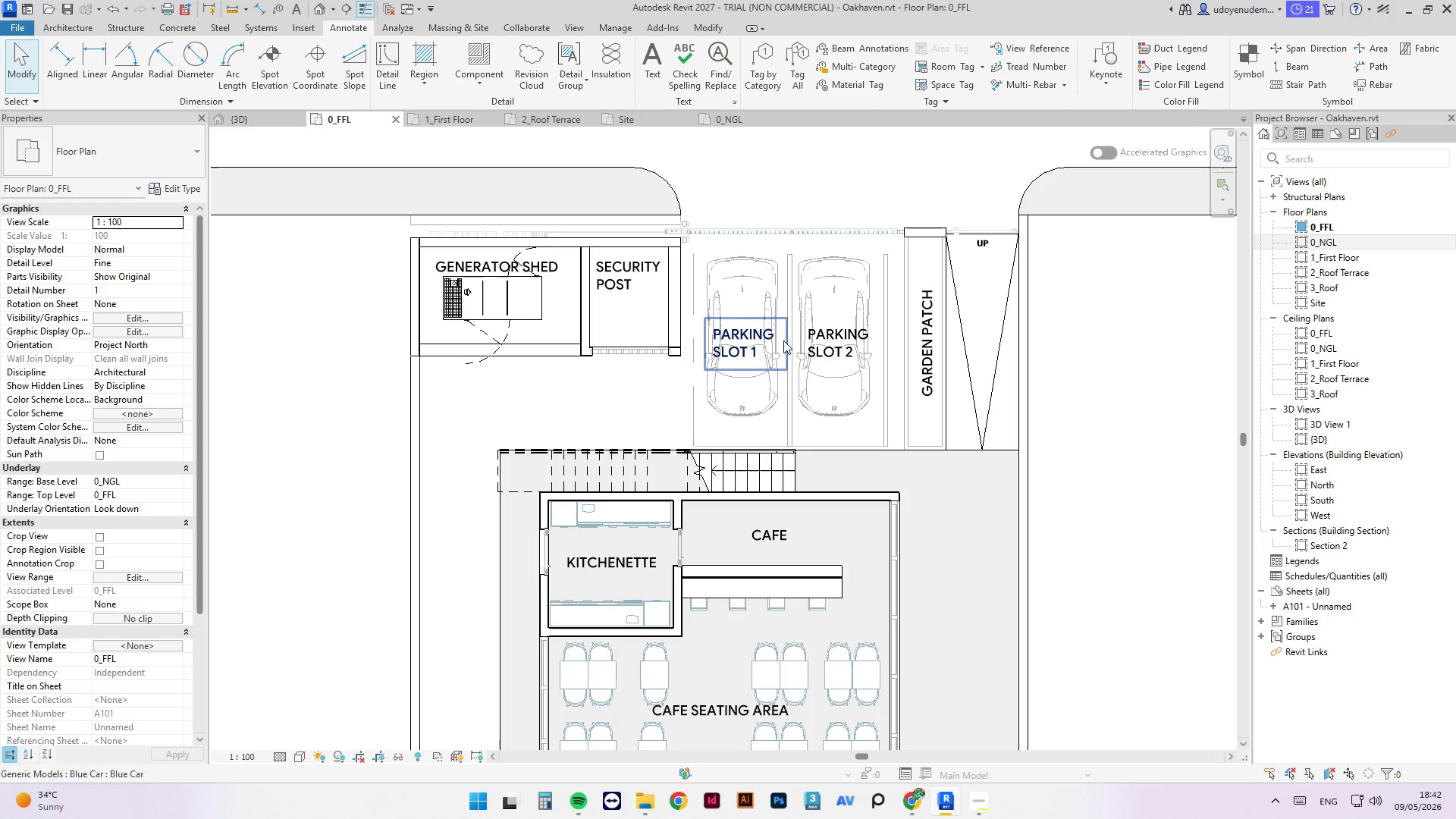 
left_click([784, 340])
 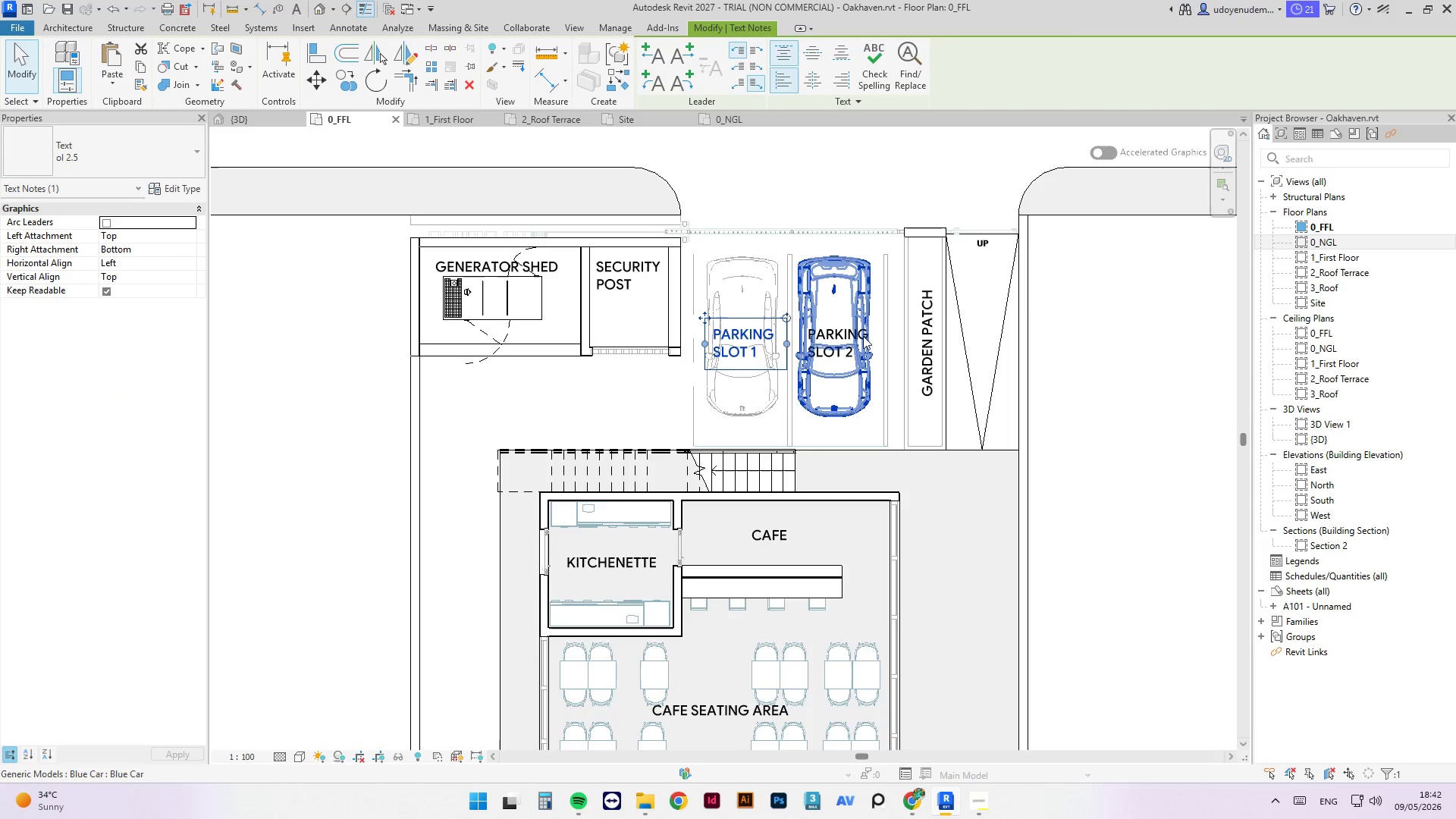 
hold_key(key=ControlLeft, duration=1.26)
left_click([879, 334])
 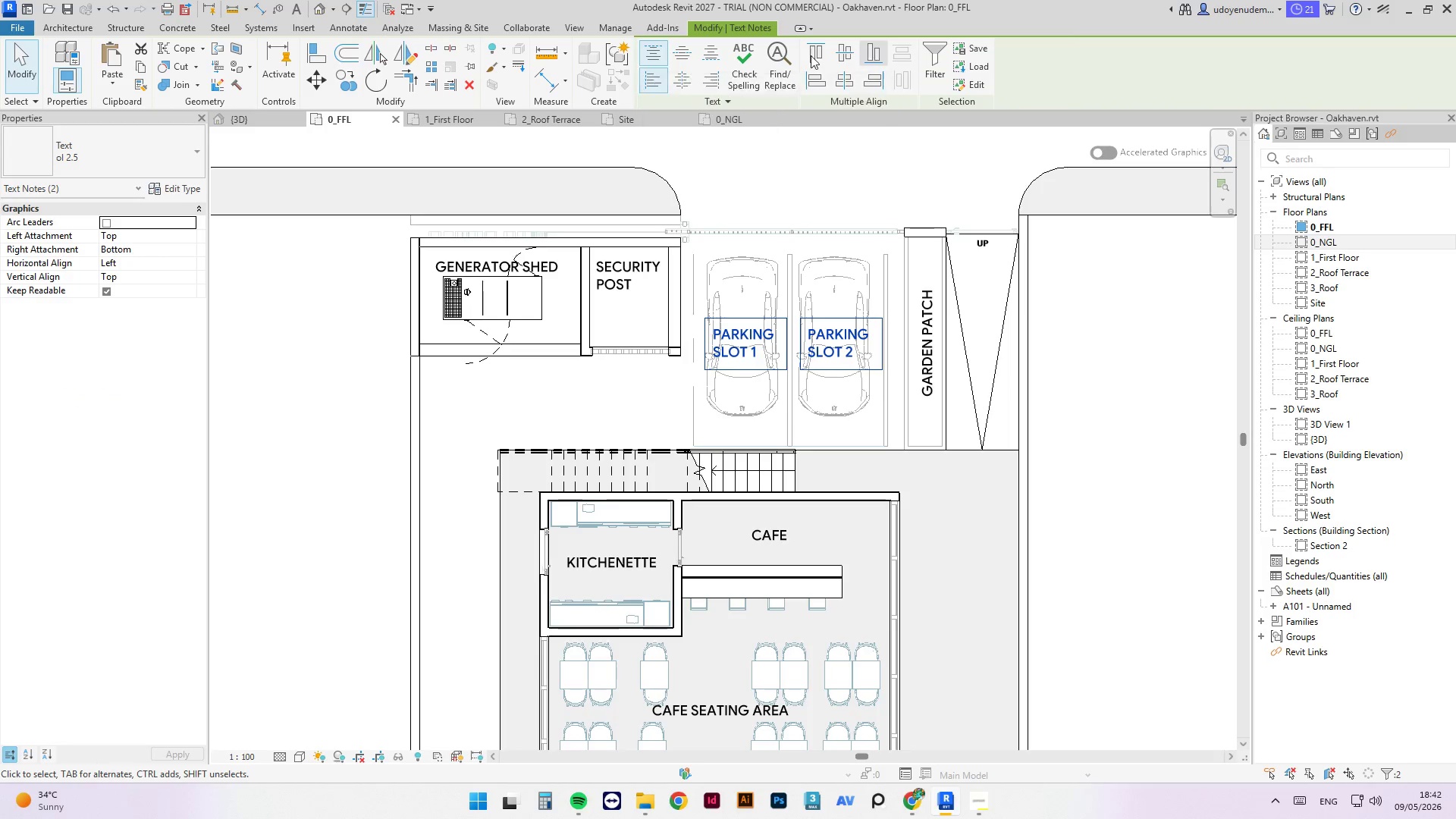 
double_click([678, 56])
 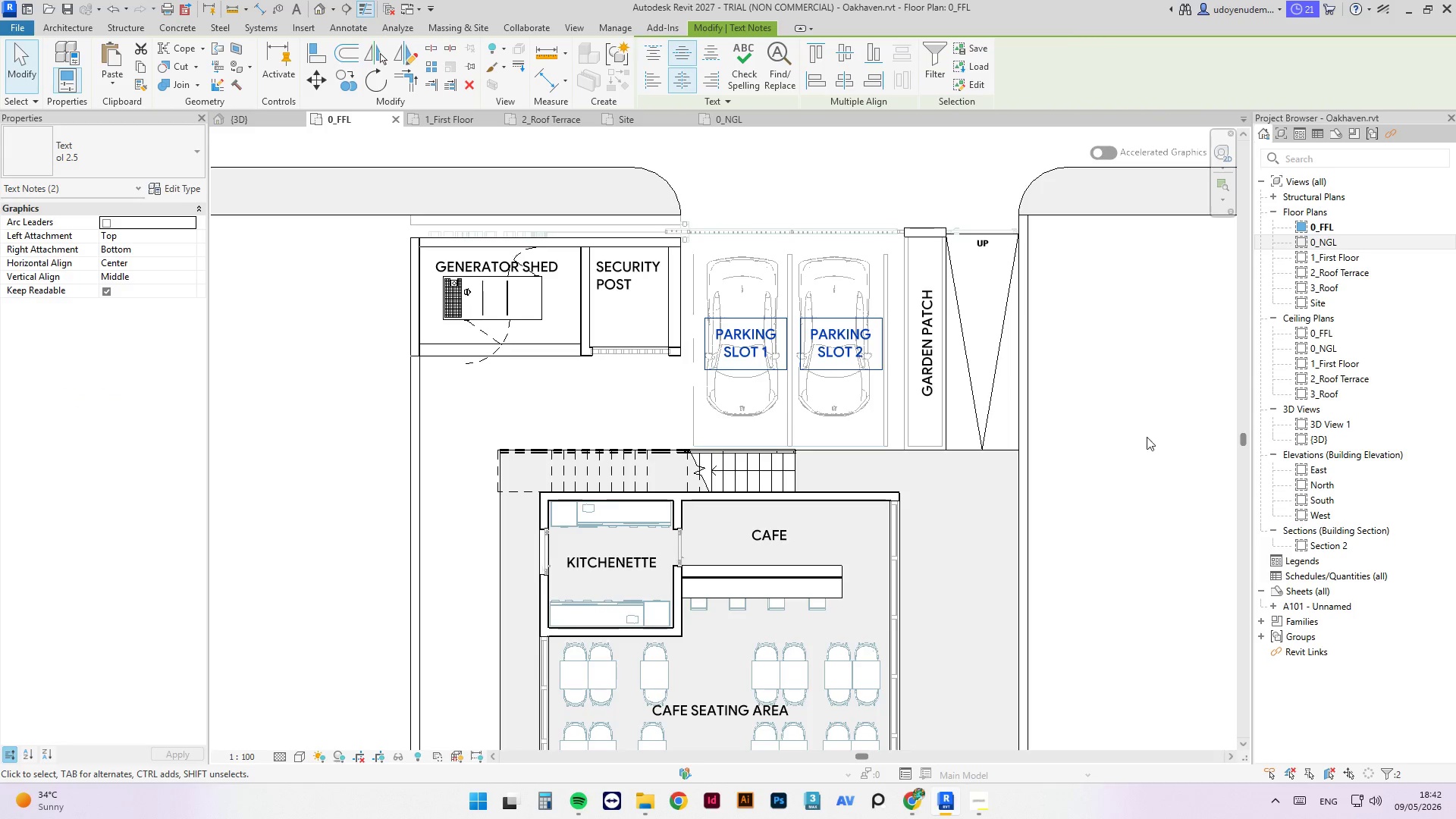 
left_click([1157, 413])
 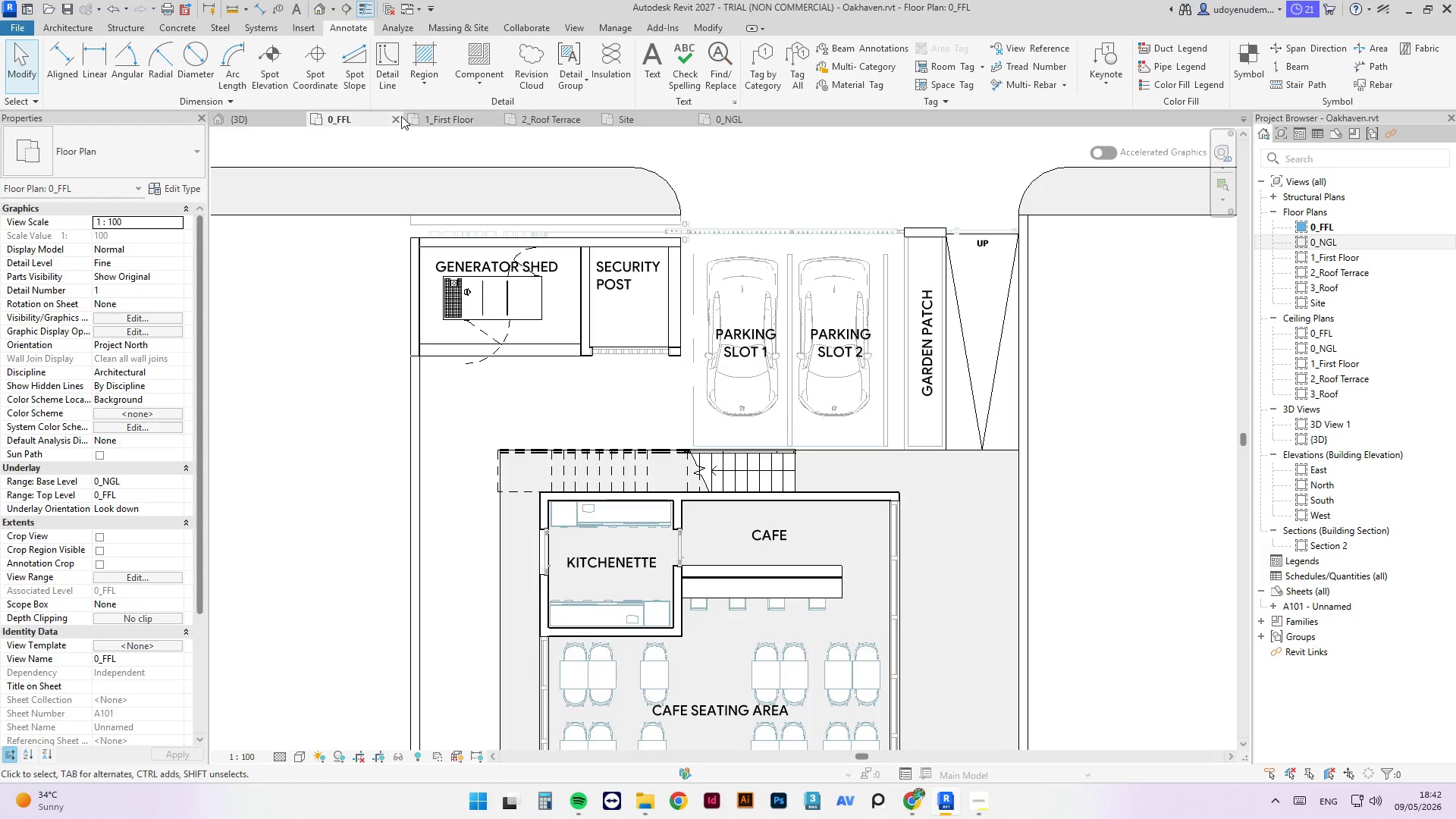 
left_click([447, 121])
 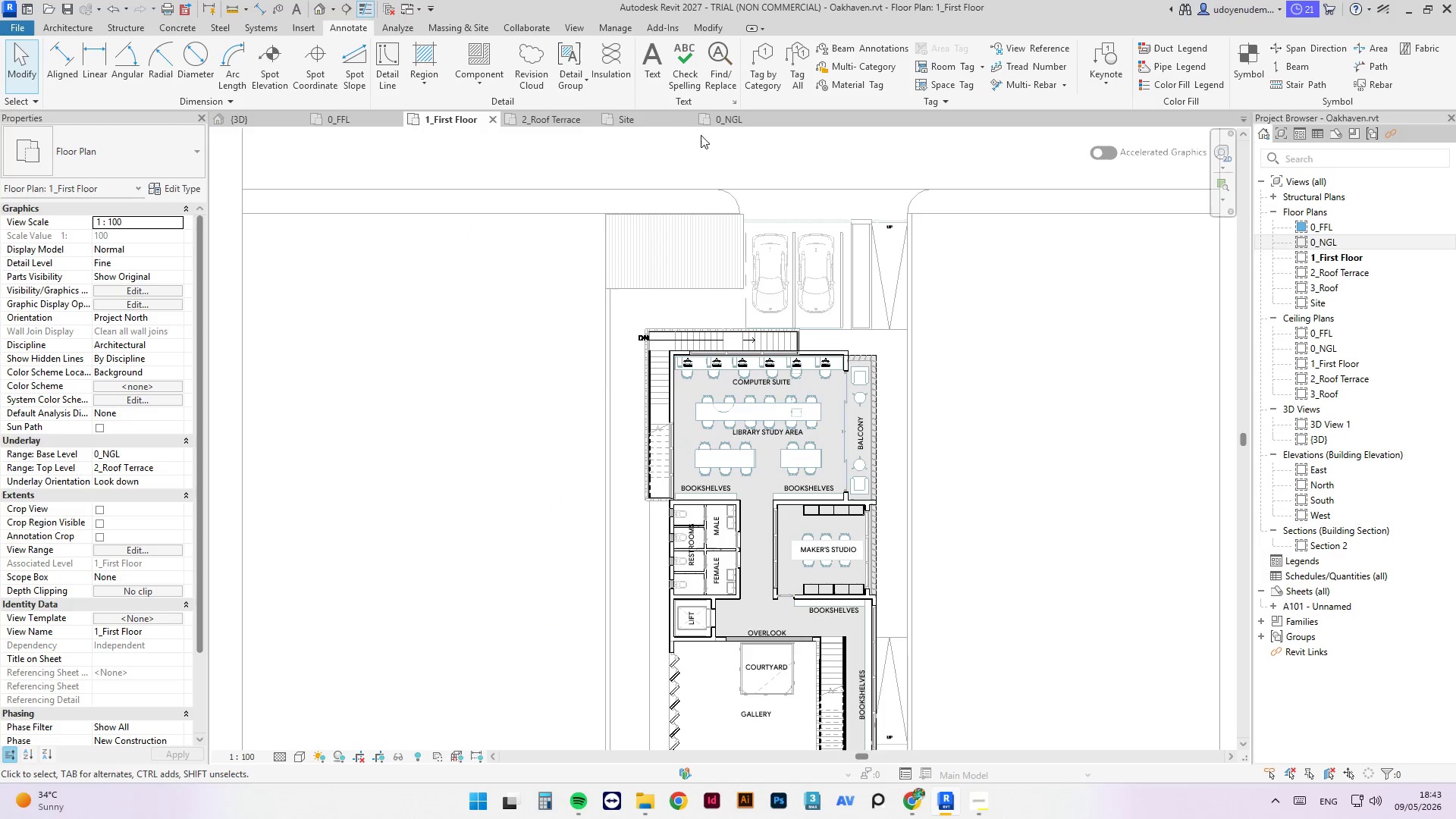 
left_click([655, 125])
 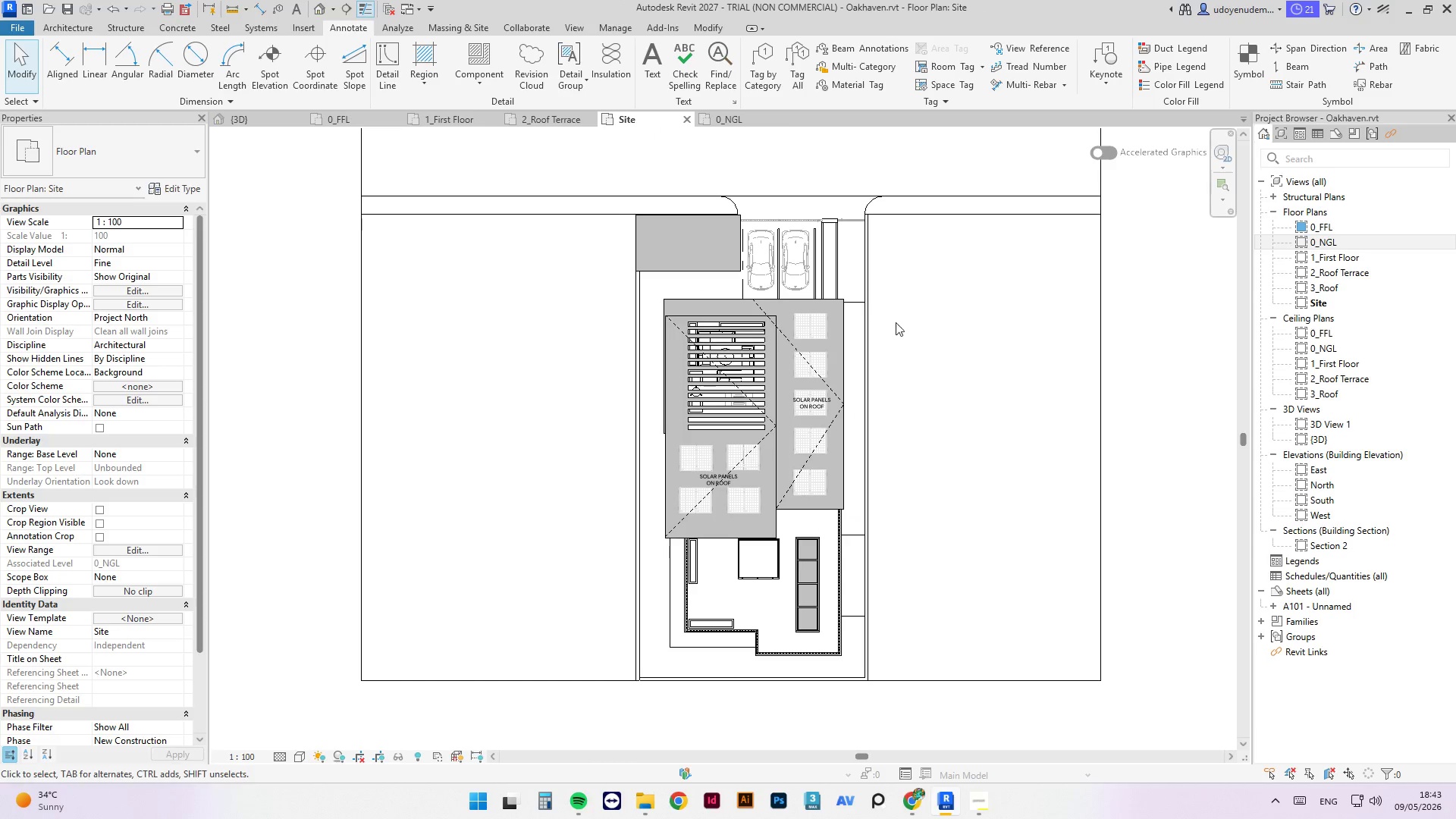 
scroll: coordinate [846, 241], scroll_direction: up, amount: 1.0
 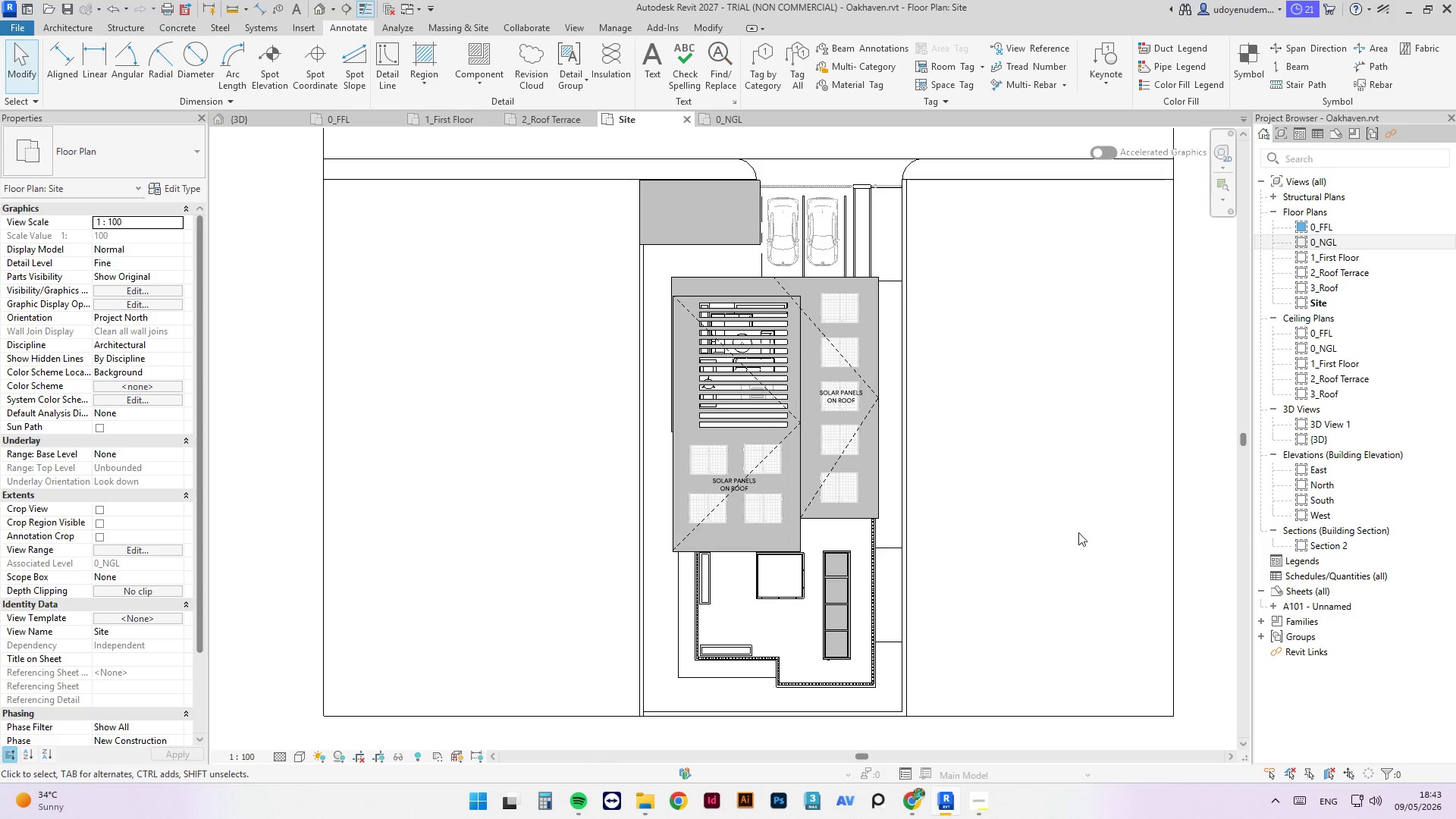 
left_click([1042, 507])
 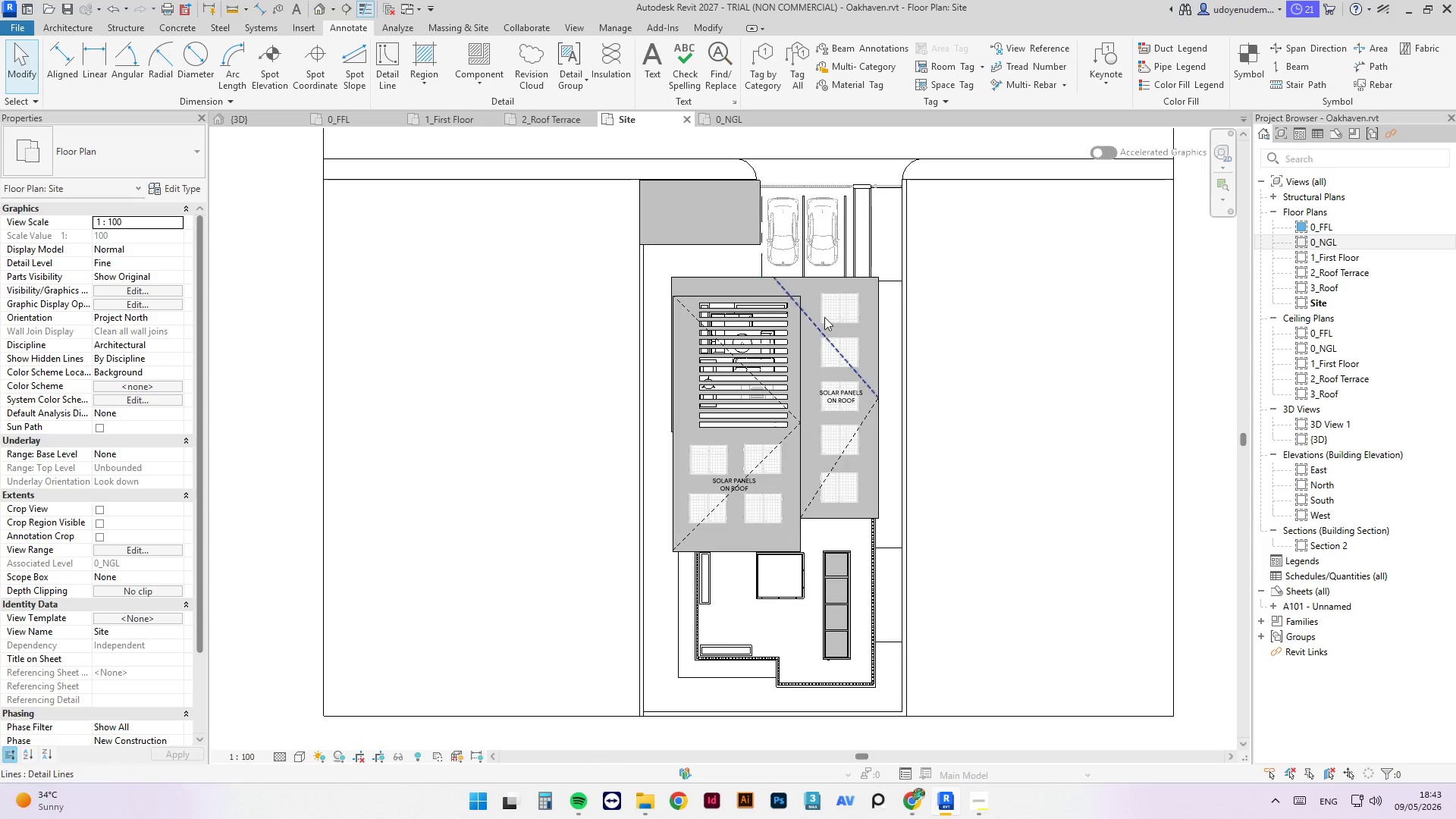 
left_click([864, 424])
 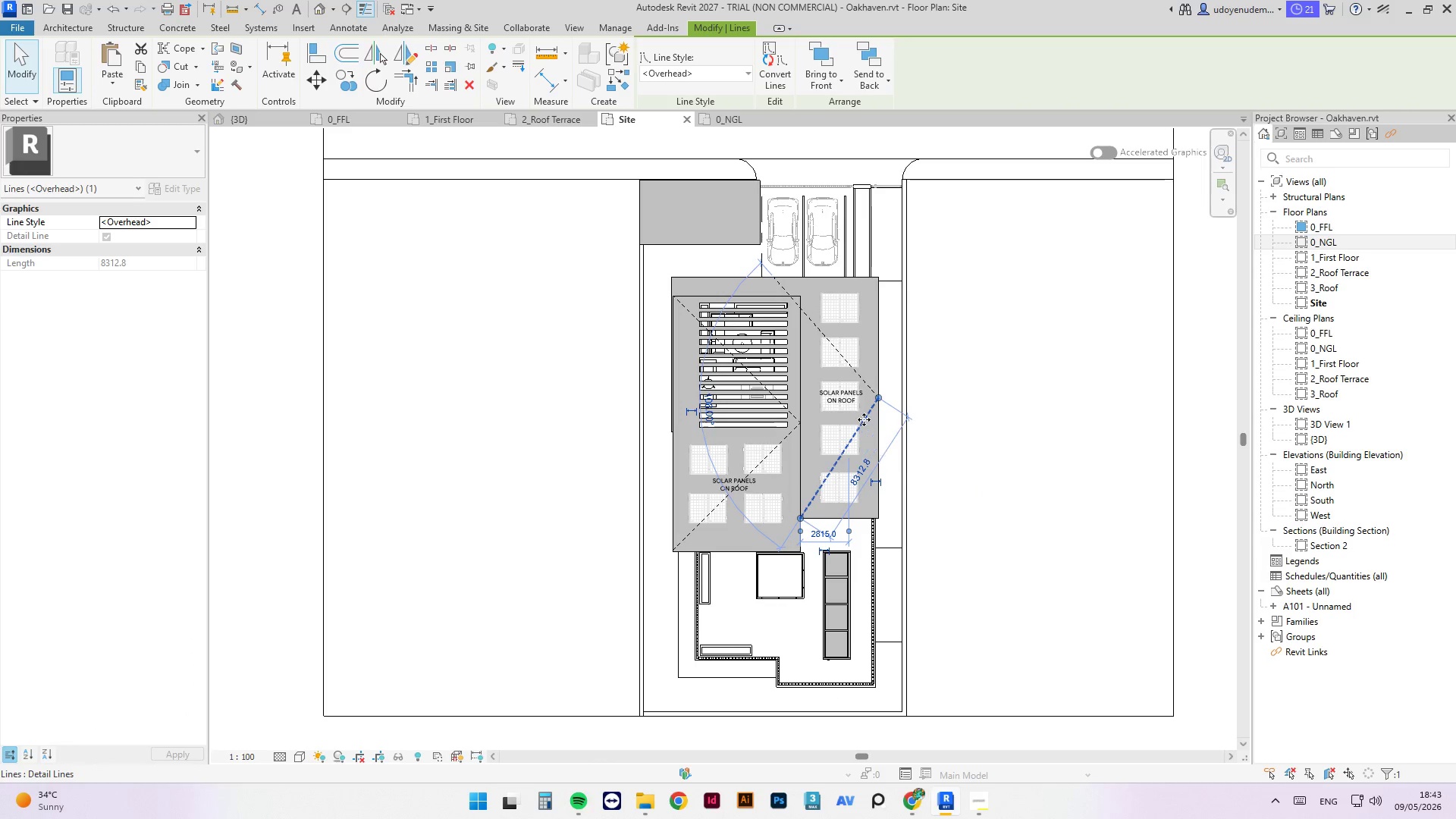 
type(cs)
 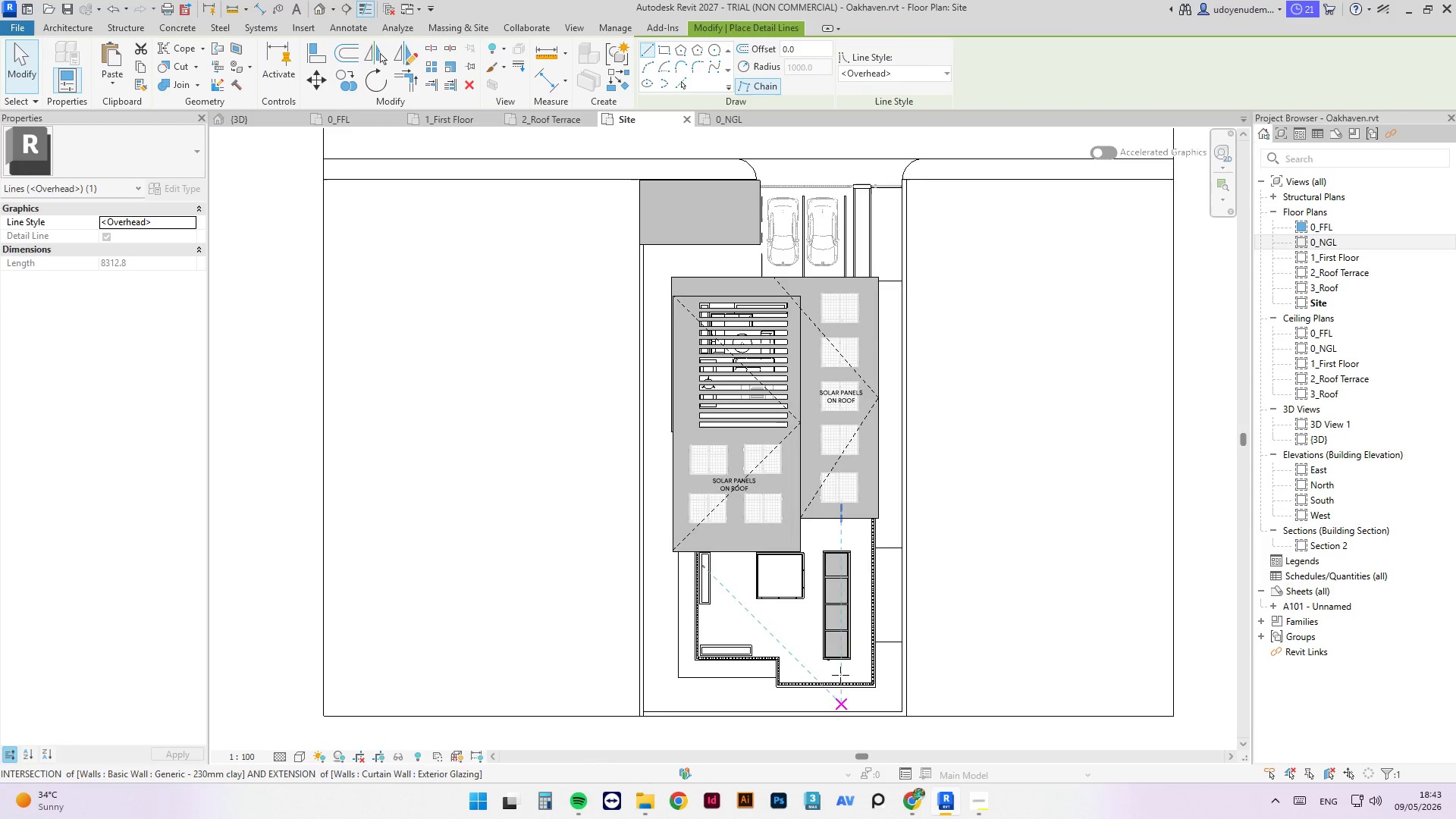 
scroll: coordinate [808, 482], scroll_direction: up, amount: 14.0
 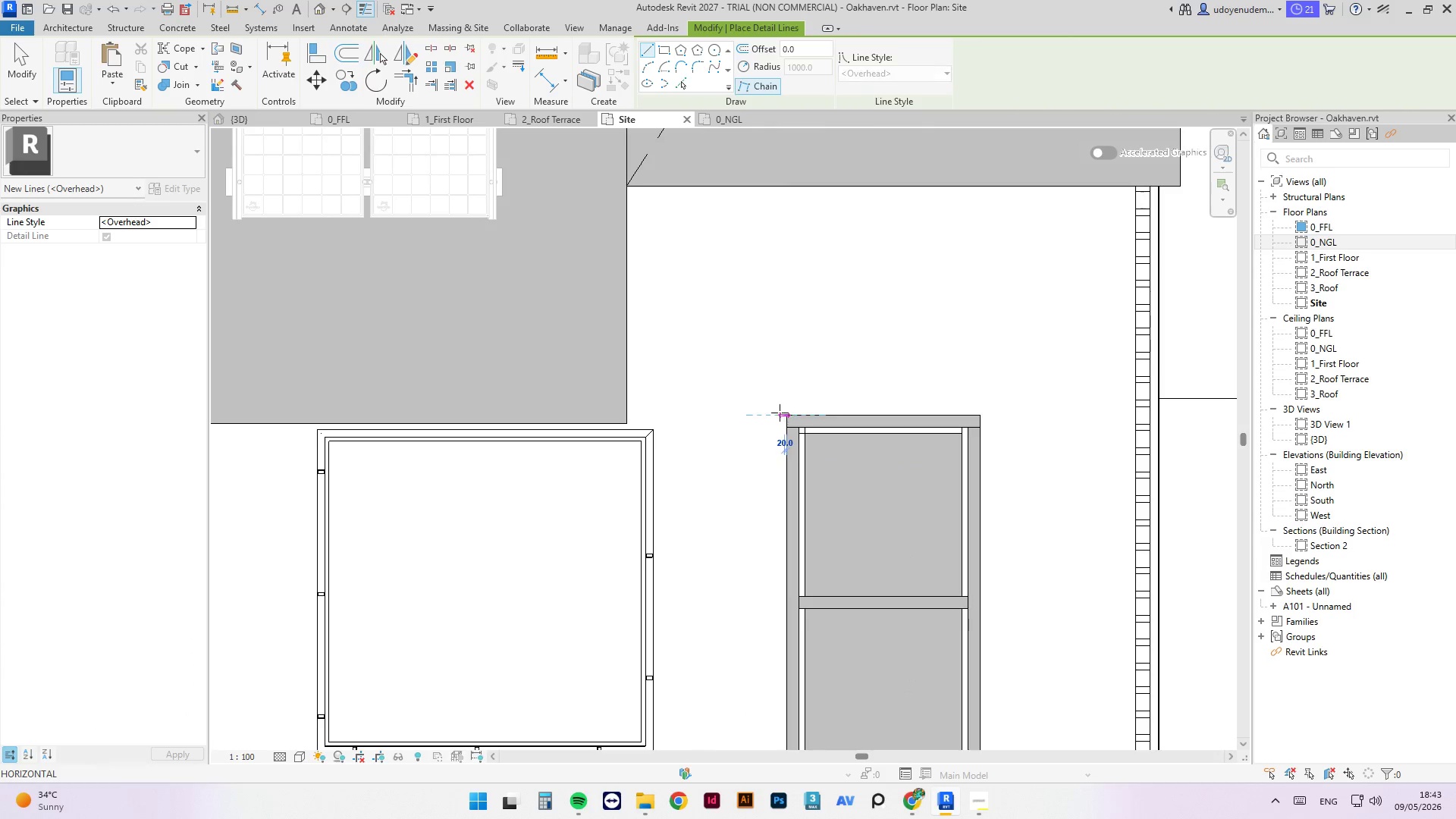 
scroll: coordinate [896, 506], scroll_direction: down, amount: 10.0
 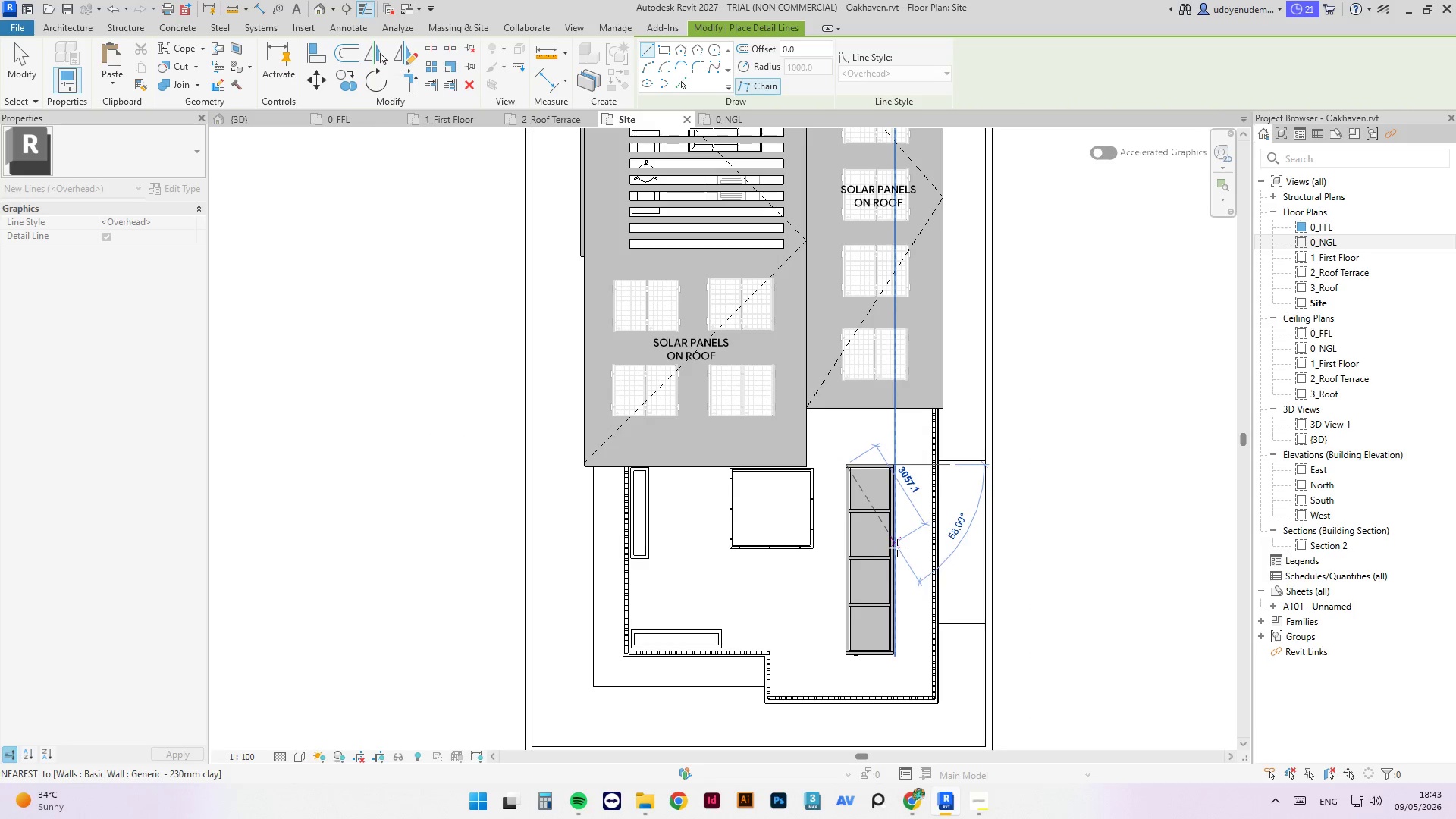 
scroll: coordinate [896, 562], scroll_direction: up, amount: 4.0
 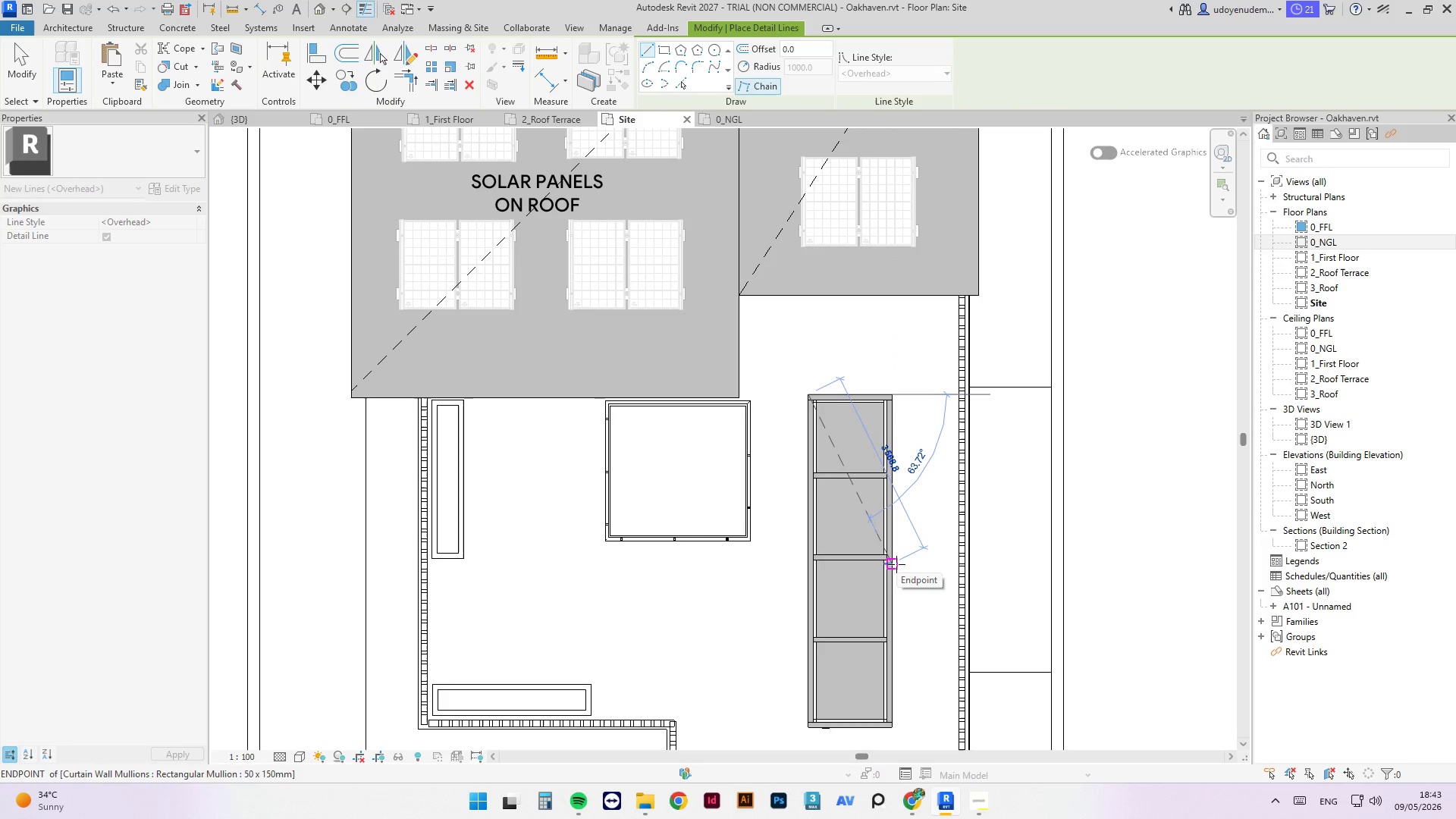 
wait(6.58)
 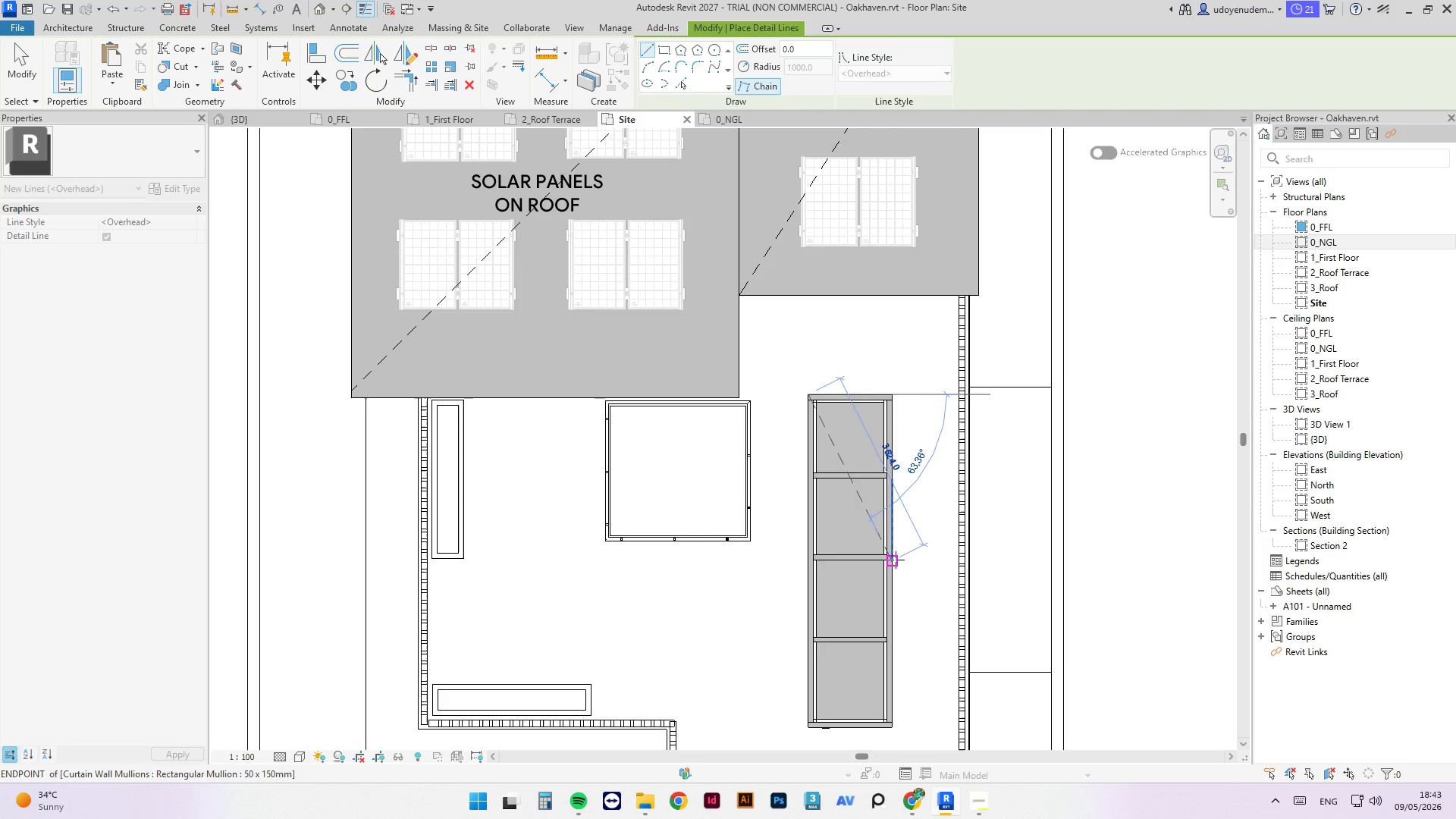 
left_click([893, 562])
 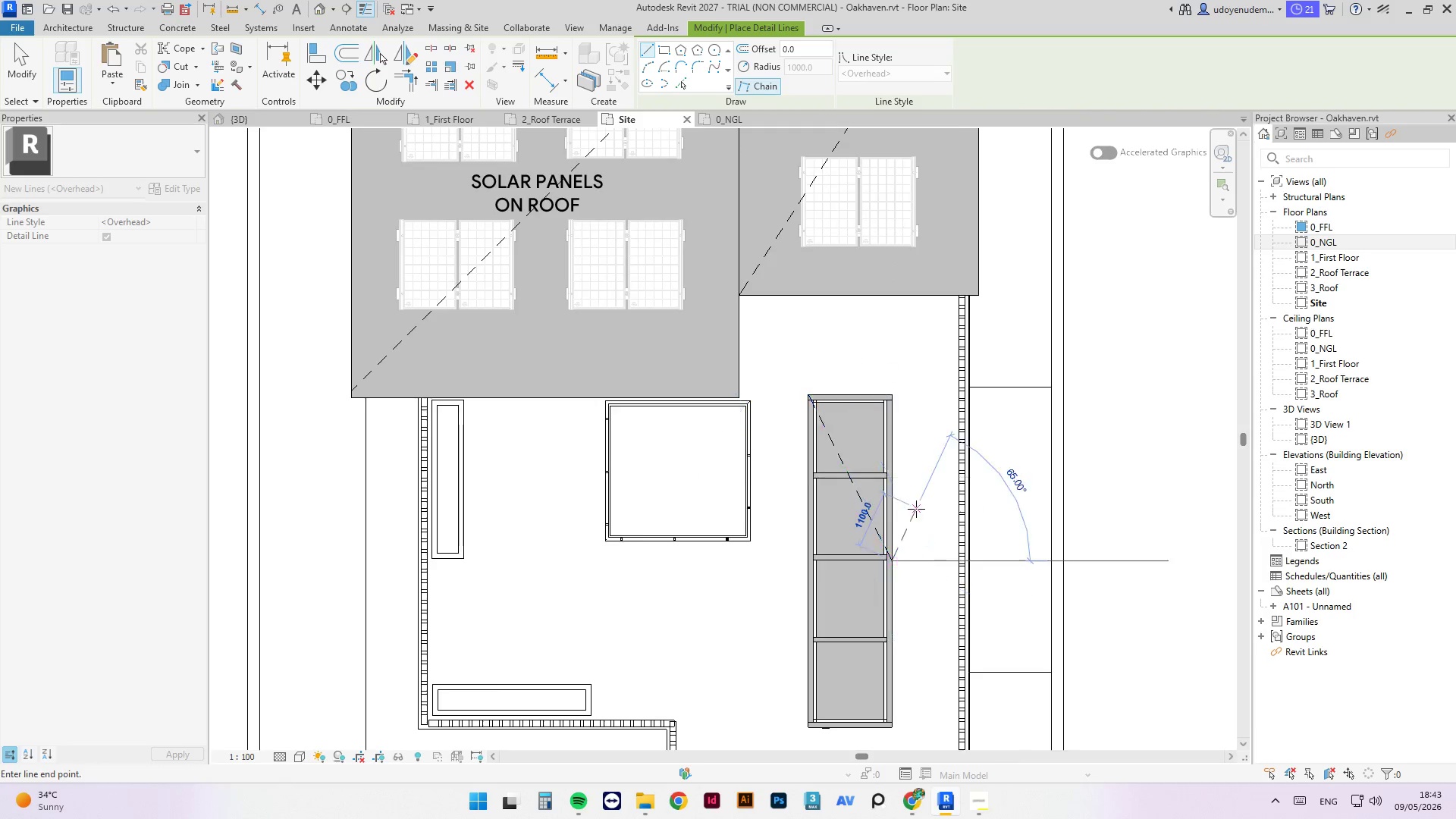 
scroll: coordinate [916, 509], scroll_direction: down, amount: 1.0
 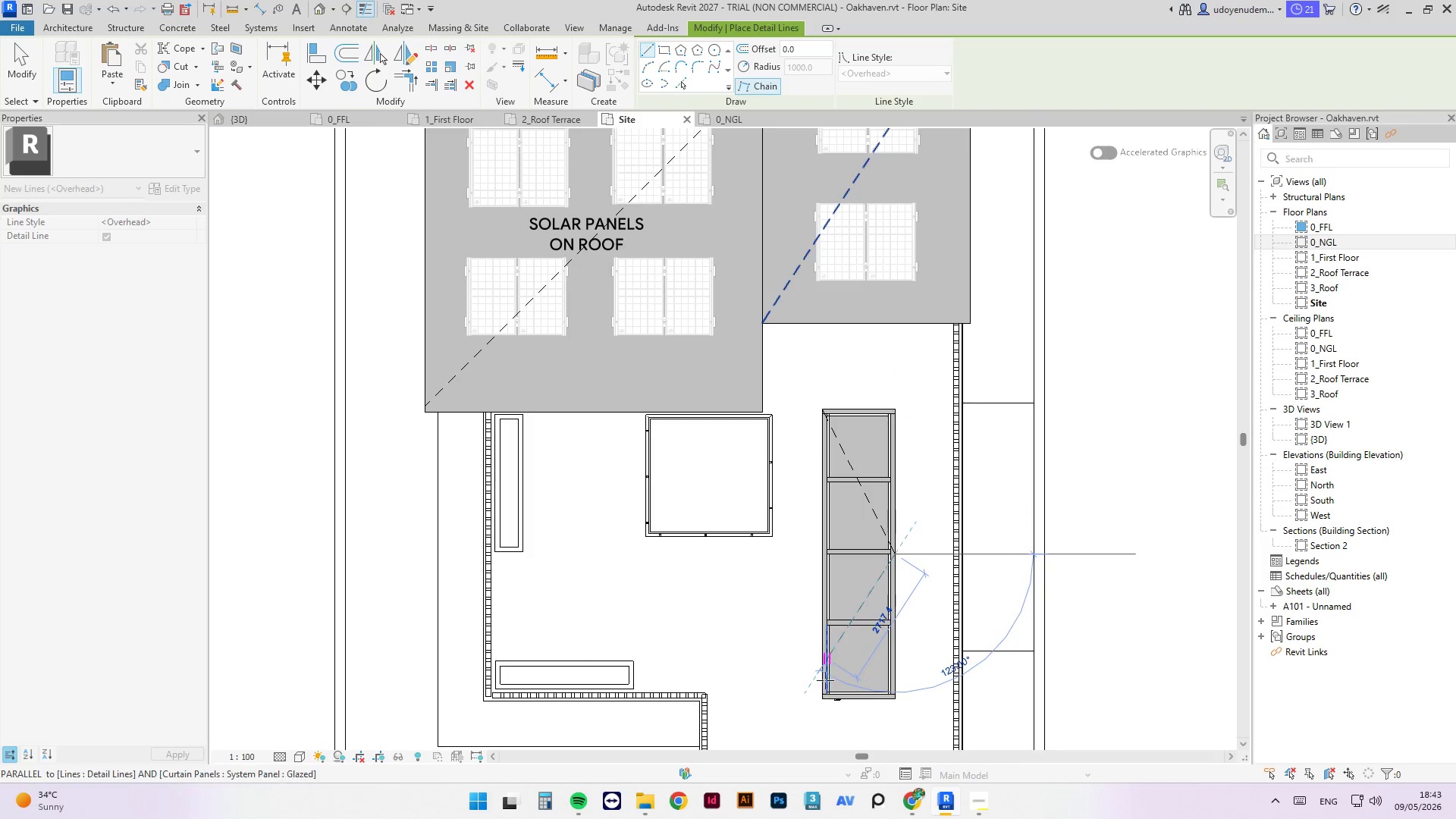 
scroll: coordinate [821, 706], scroll_direction: up, amount: 6.0
 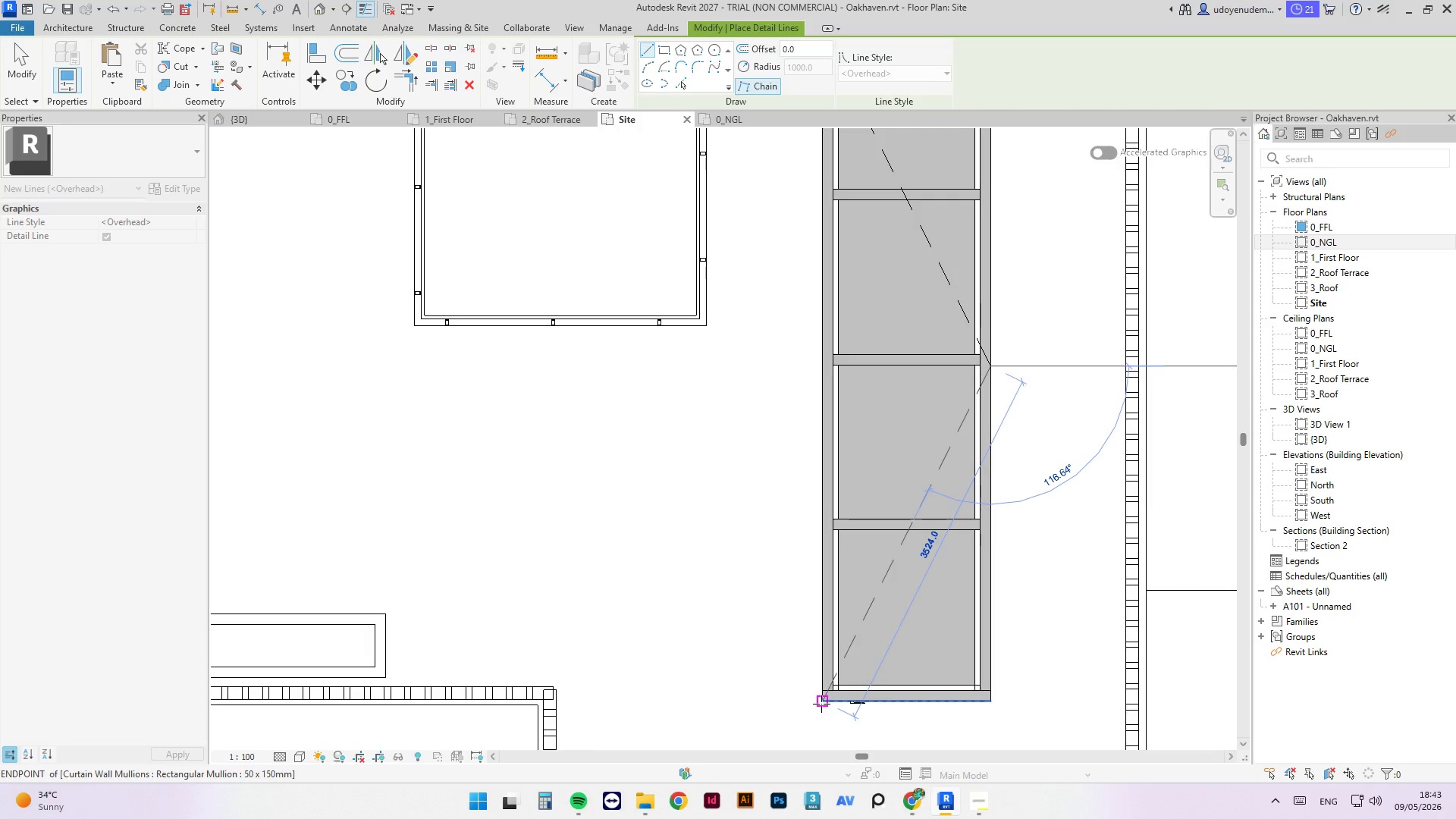 
left_click([821, 704])
 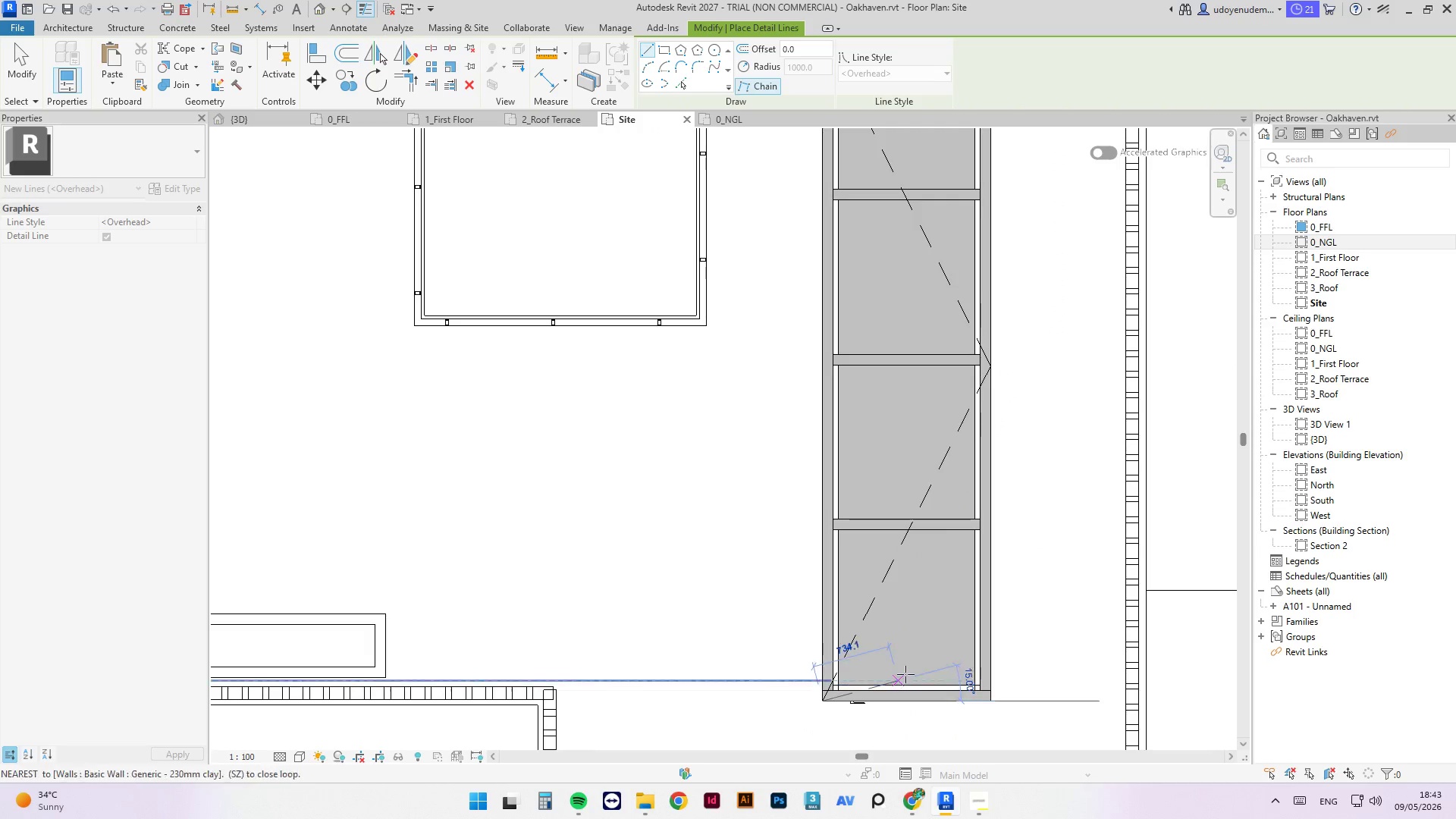 
key(Escape)
 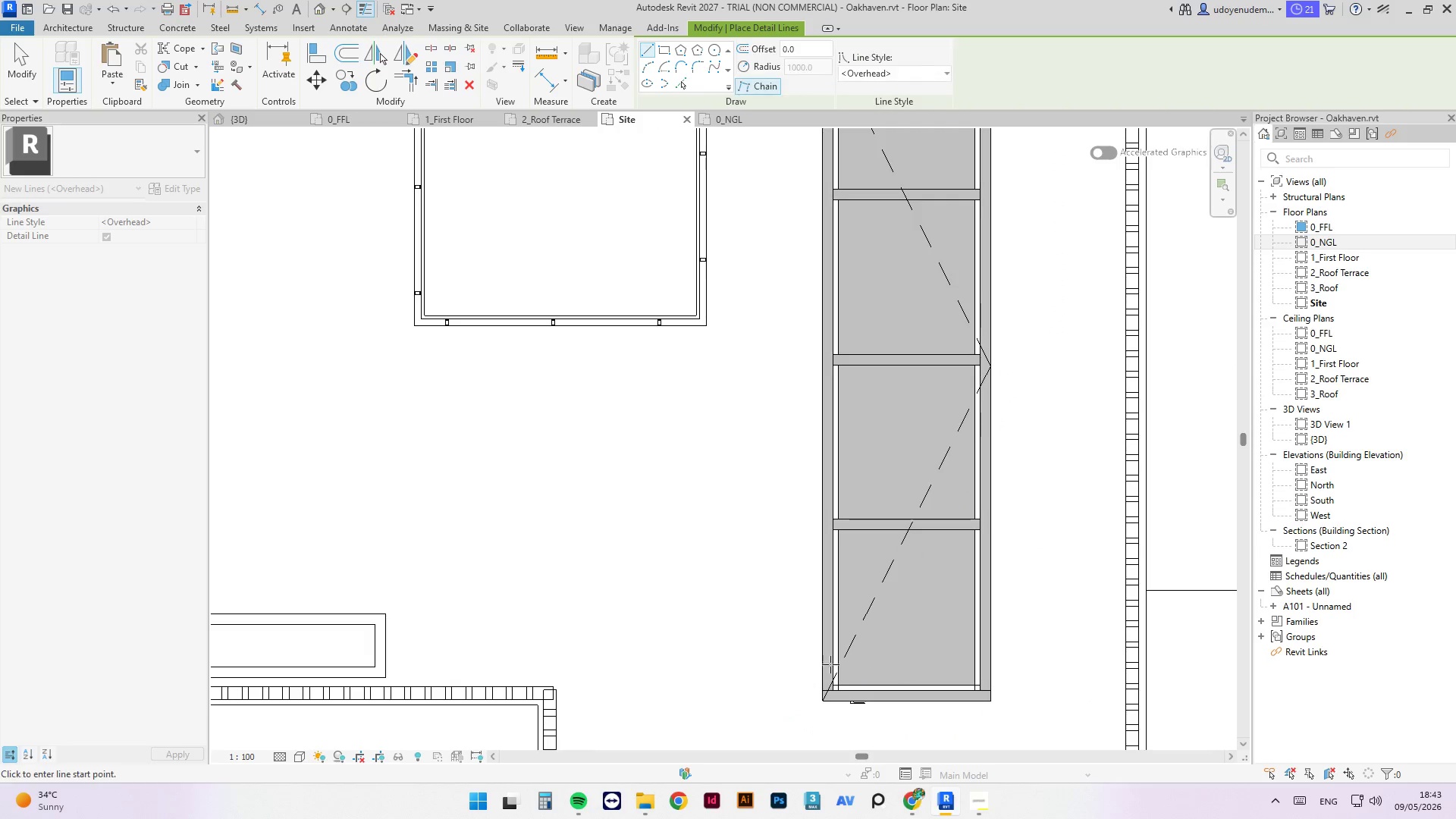 
scroll: coordinate [814, 643], scroll_direction: down, amount: 5.0
 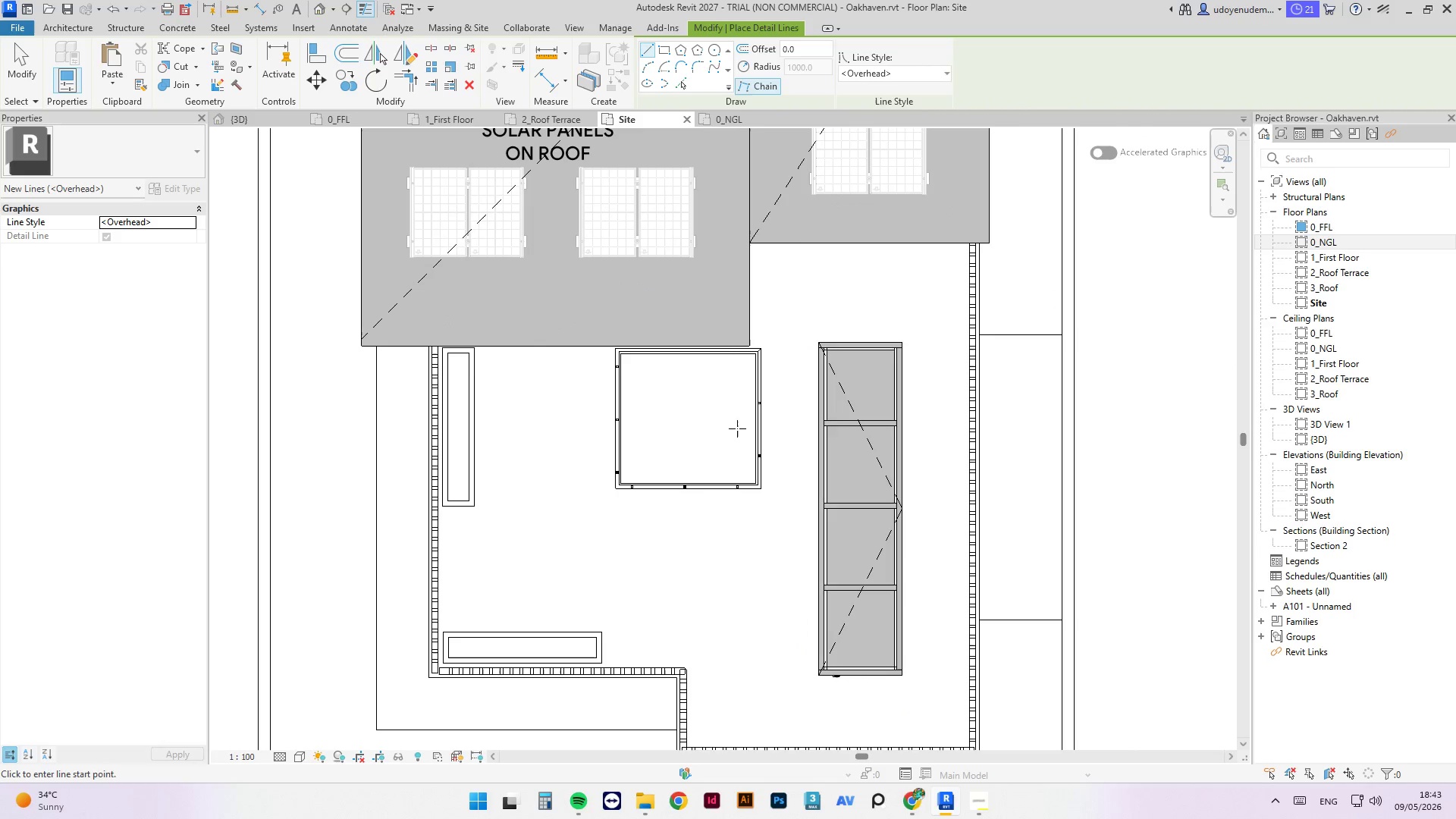 
wait(5.72)
 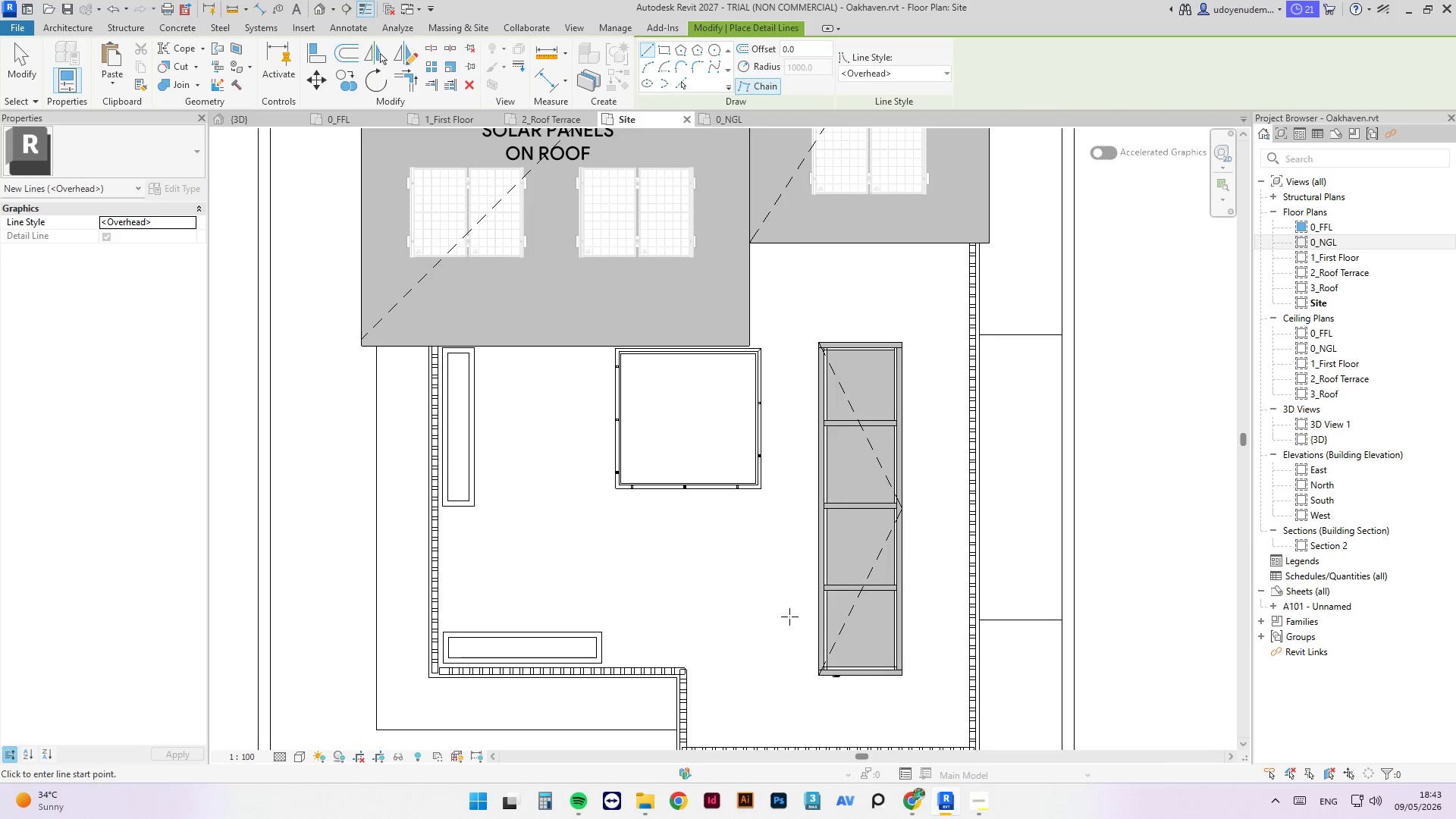 
scroll: coordinate [642, 371], scroll_direction: up, amount: 3.0
 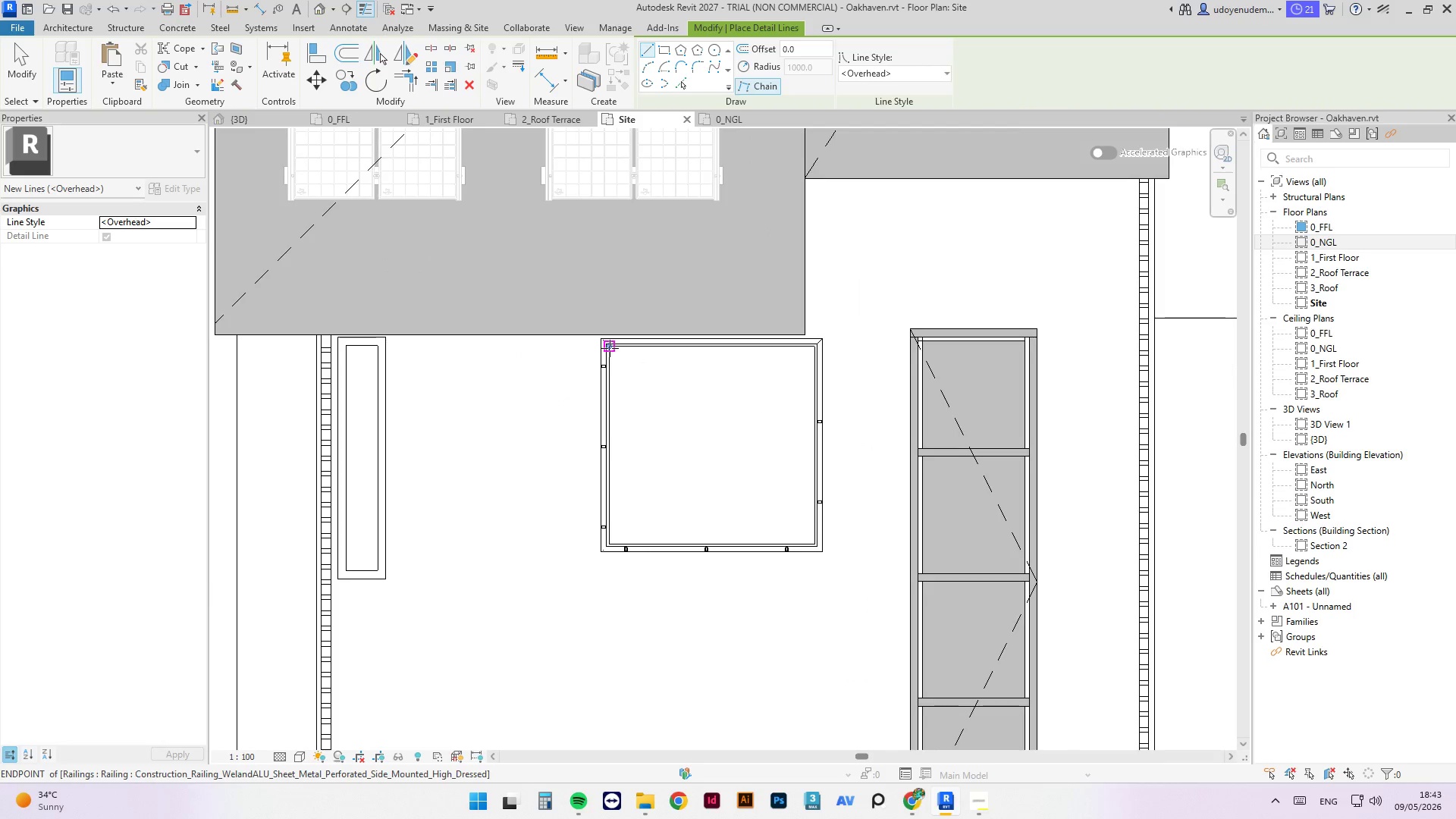 
left_click([610, 348])
 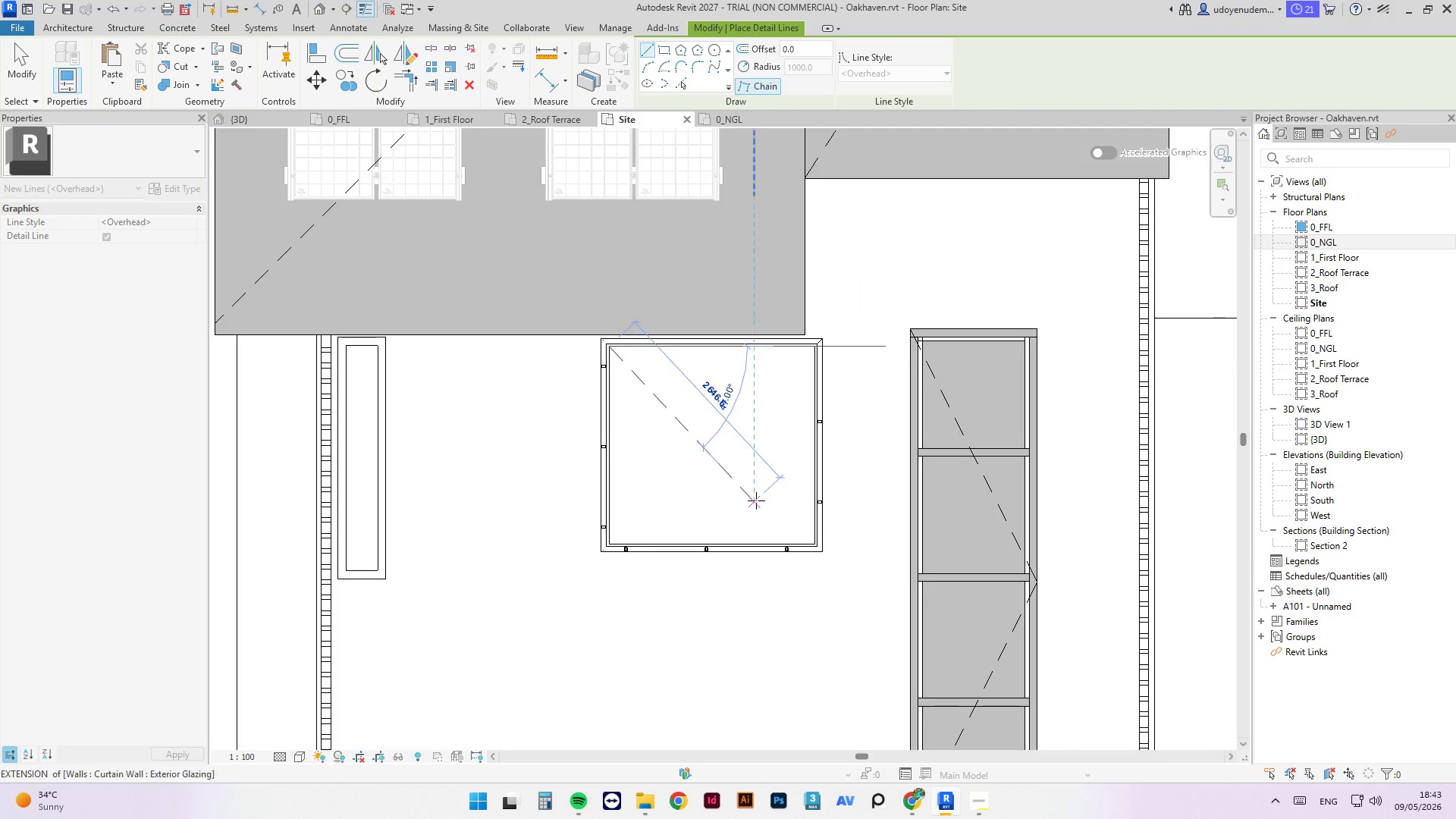 
scroll: coordinate [789, 530], scroll_direction: up, amount: 3.0
 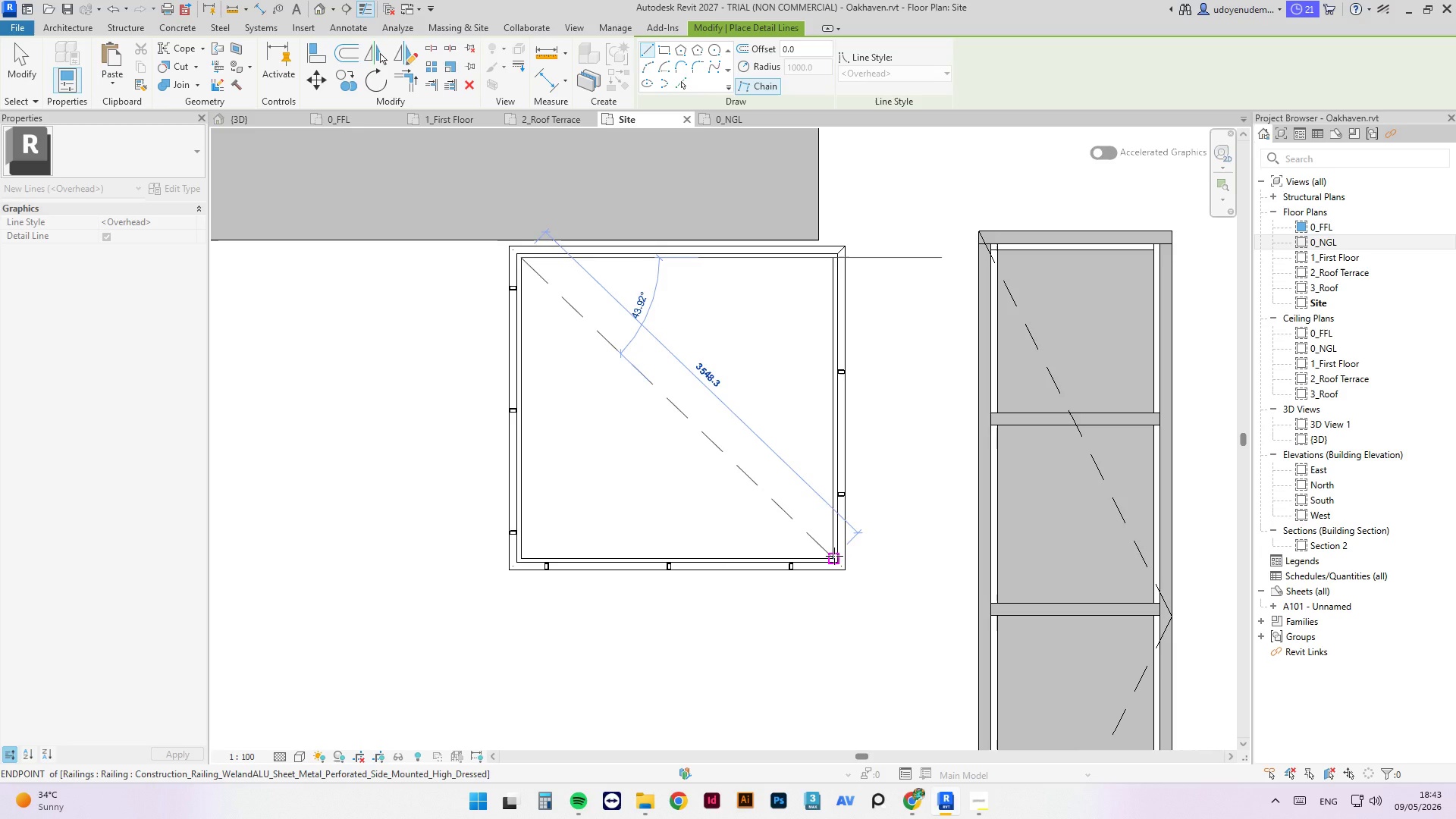 
left_click([834, 556])
 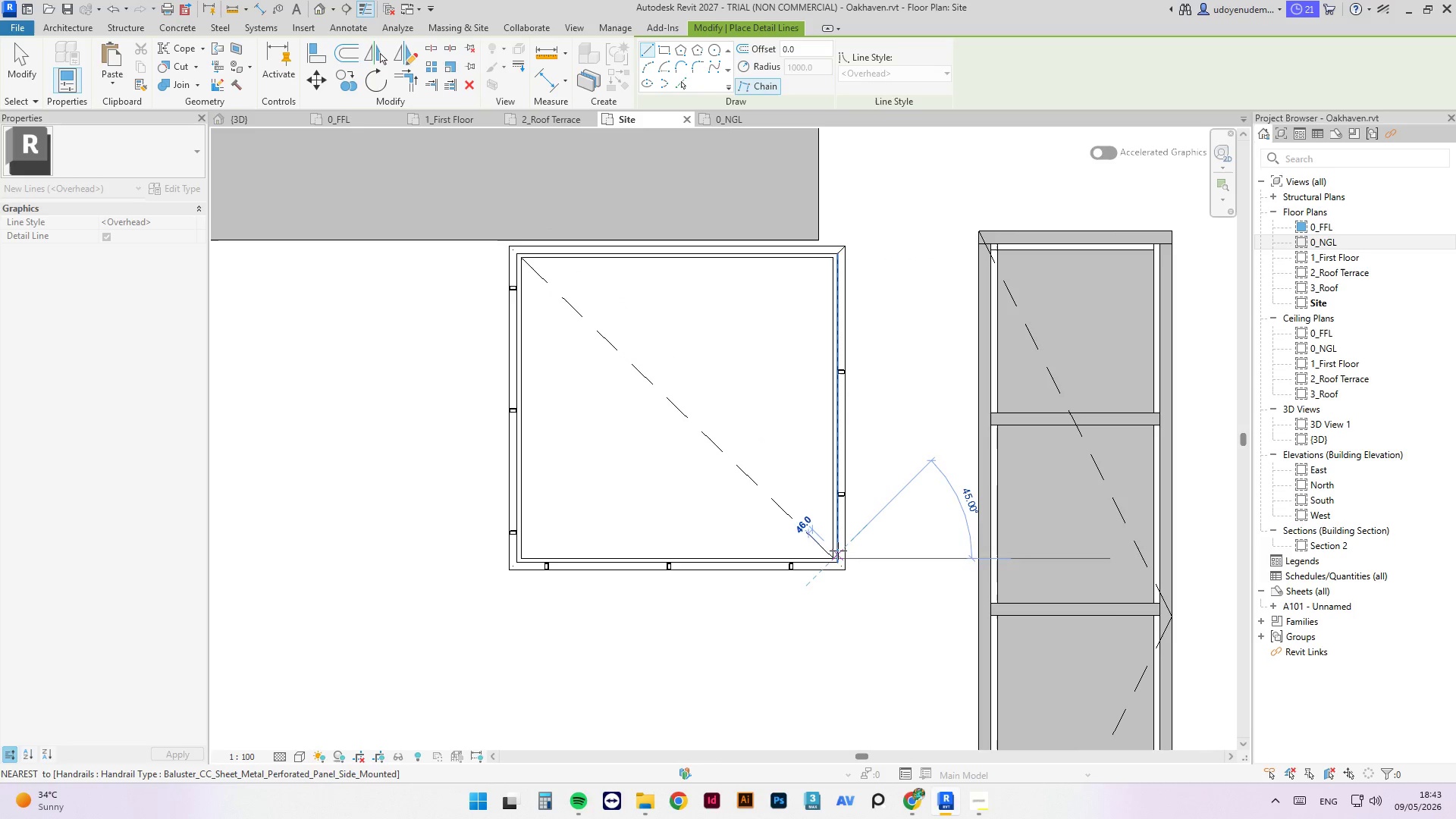 
key(Escape)
 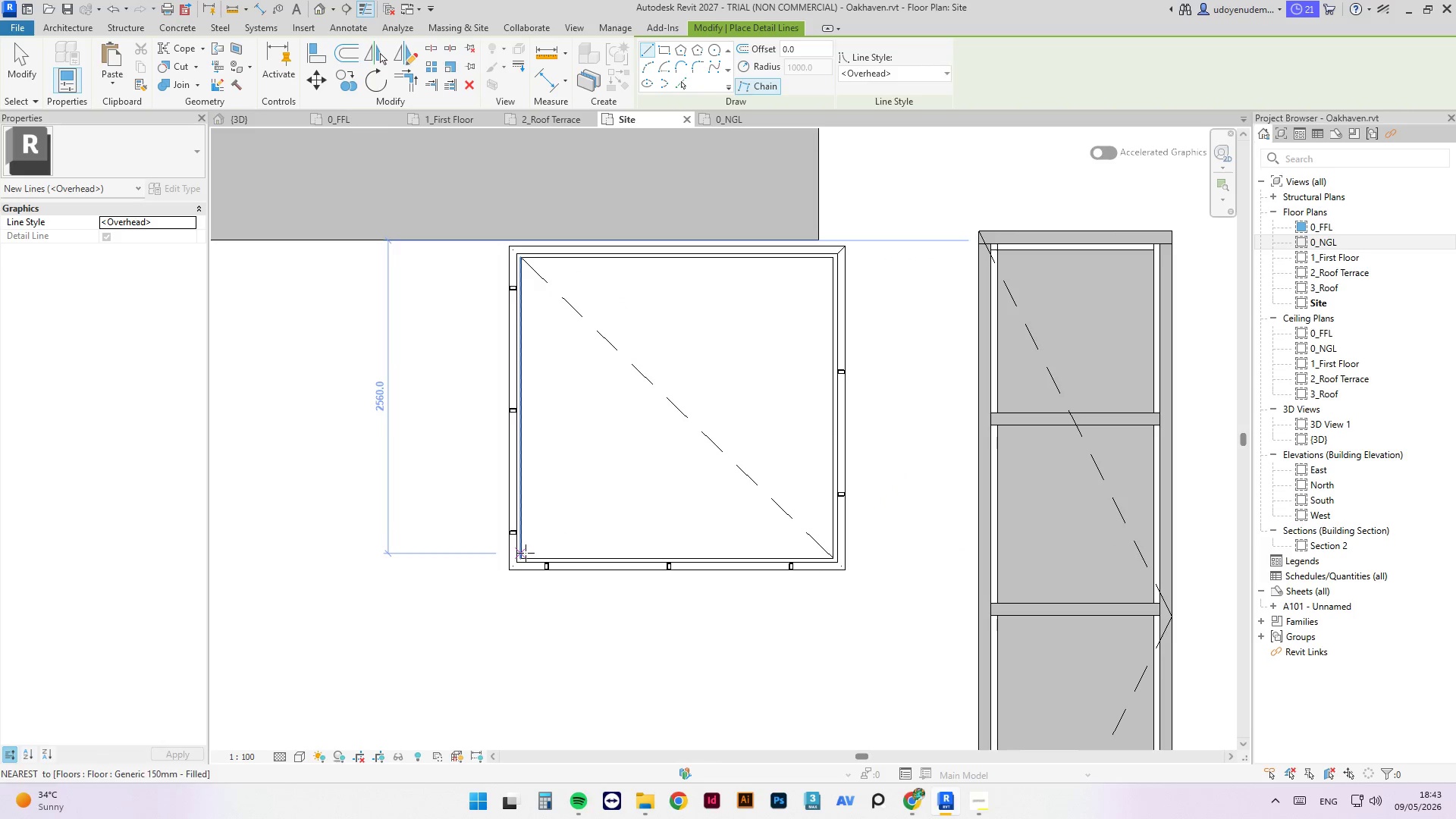 
left_click([524, 558])
 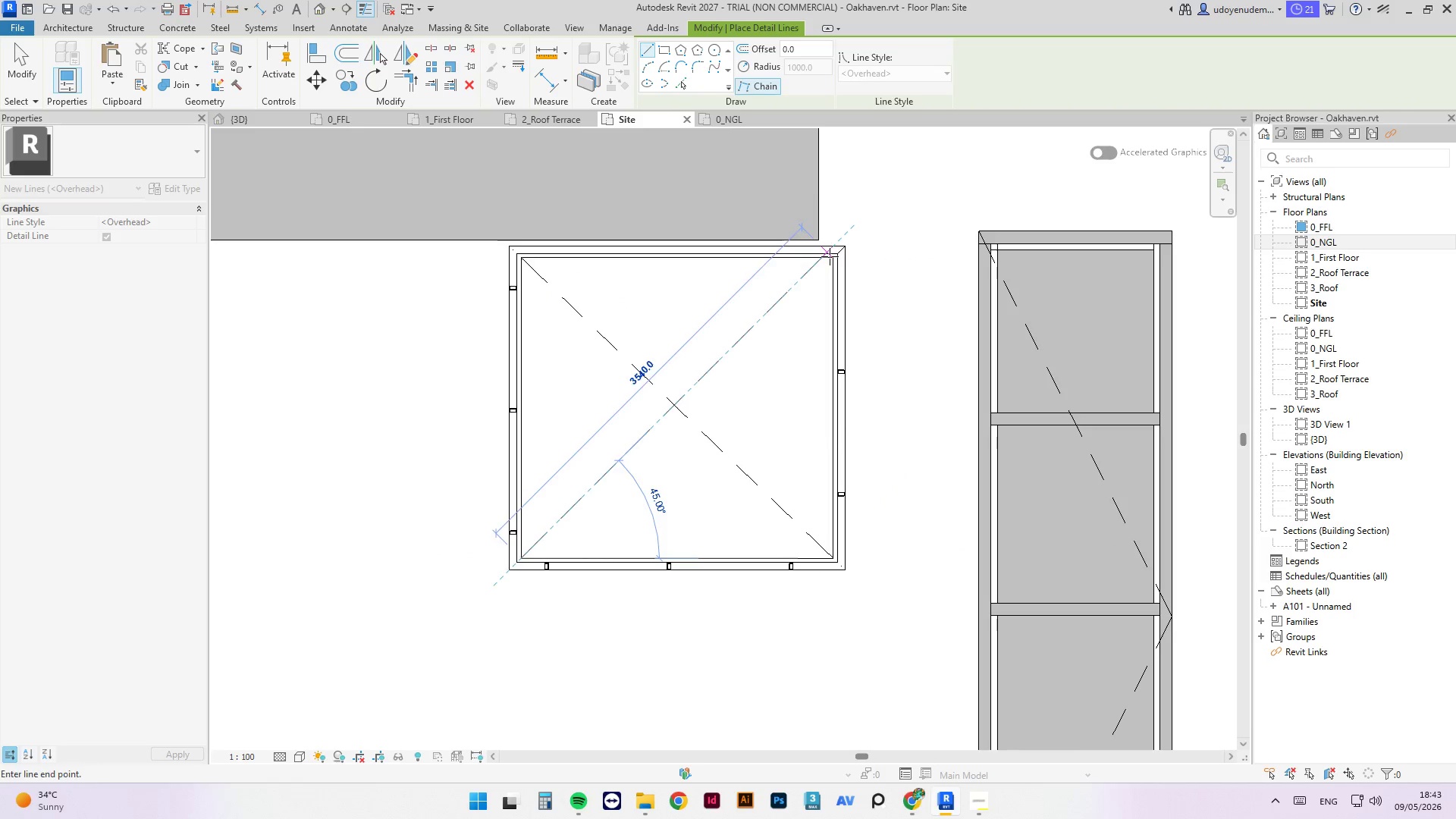 
scroll: coordinate [827, 277], scroll_direction: up, amount: 10.0
 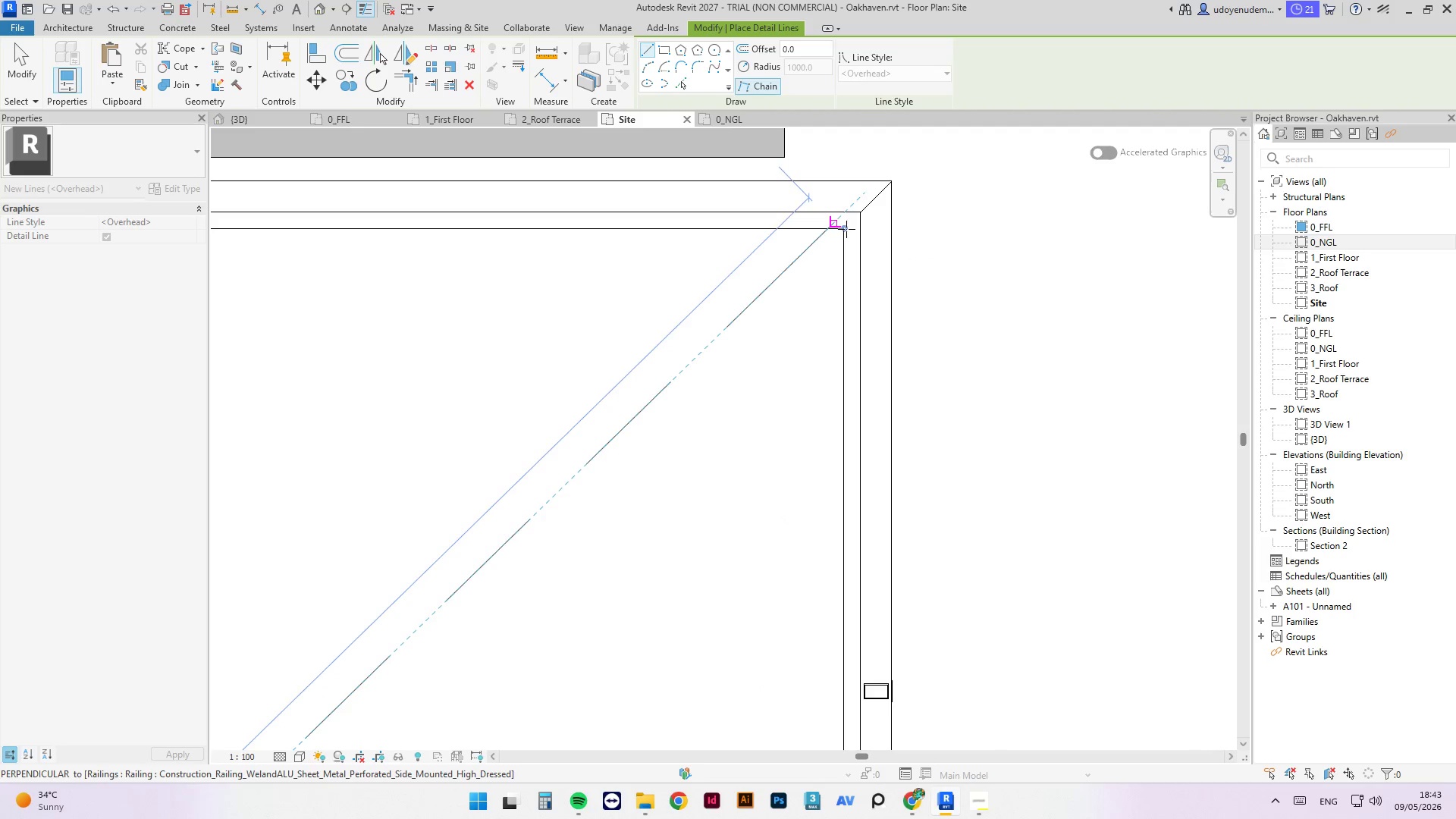 
left_click([849, 234])
 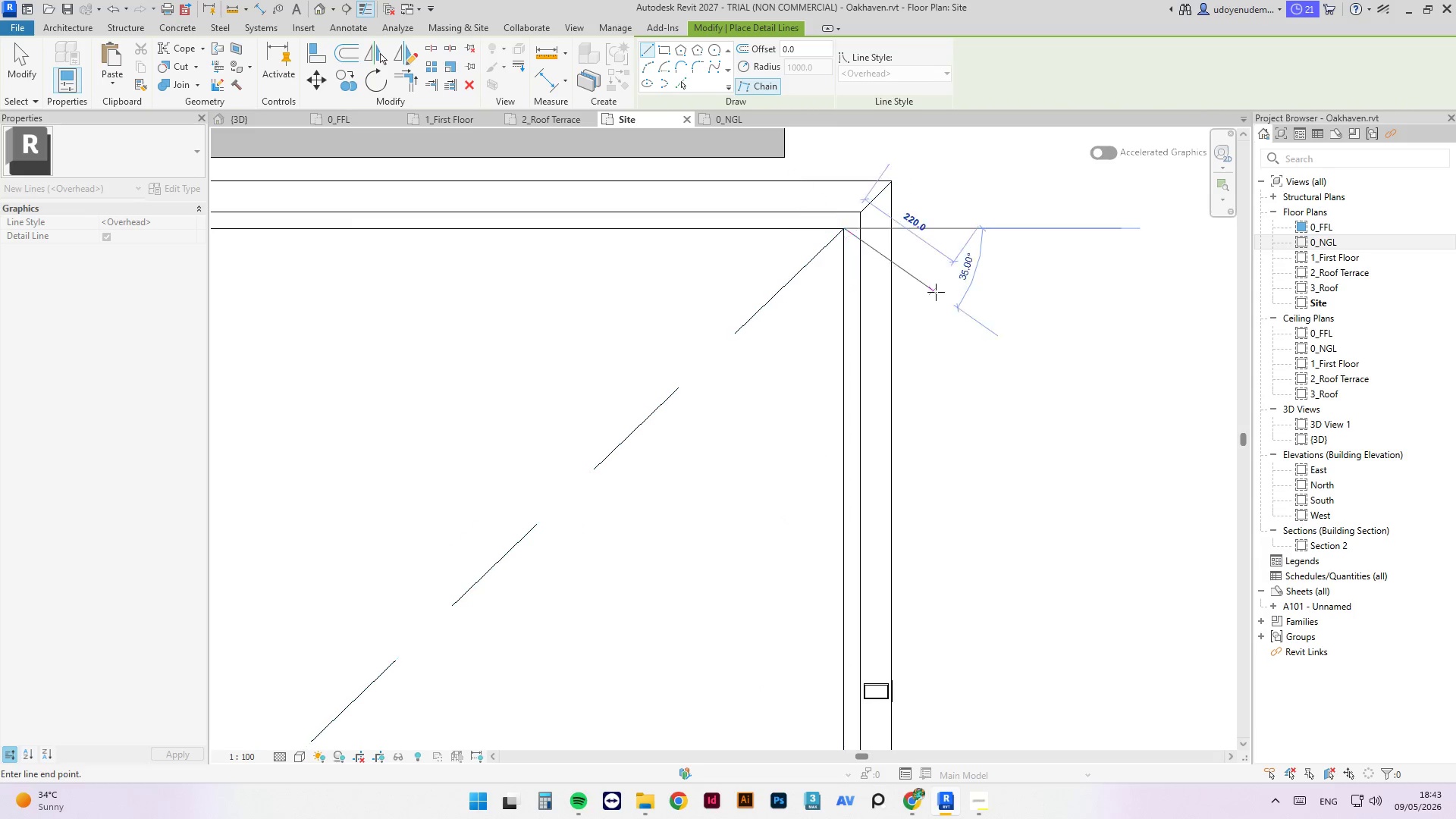 
key(Escape)
 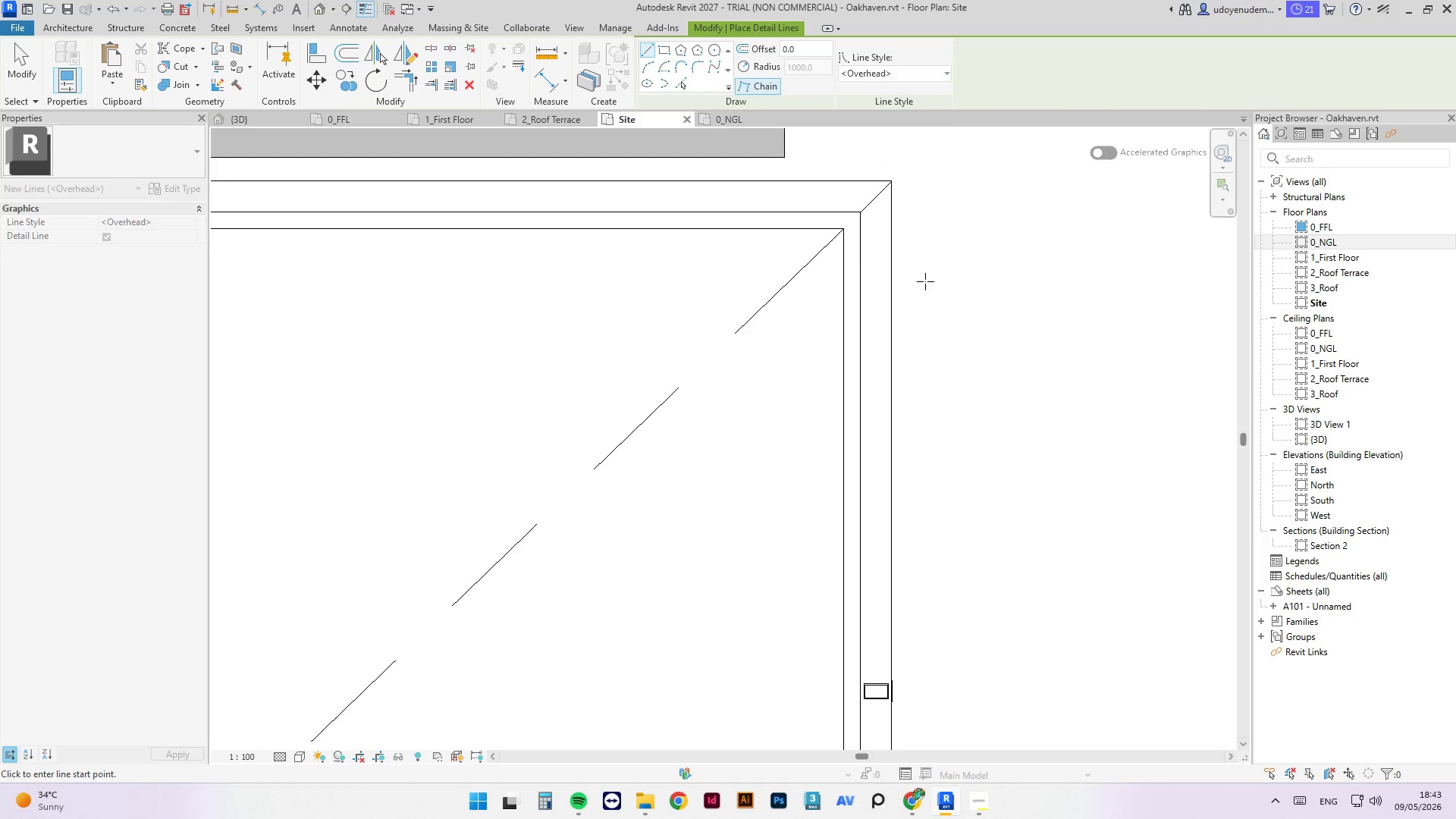 
scroll: coordinate [941, 312], scroll_direction: down, amount: 10.0
 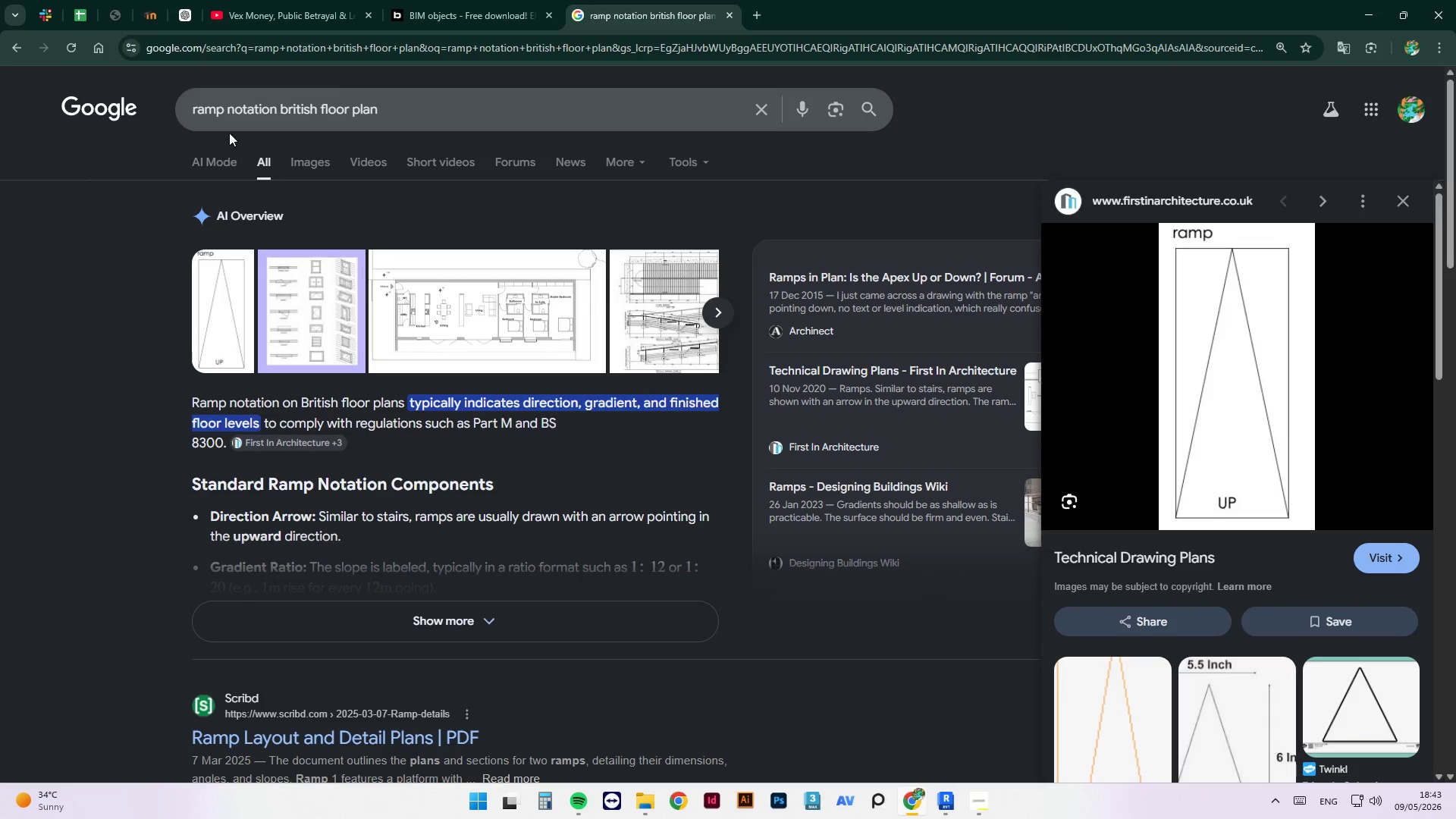 
double_click([211, 102])
 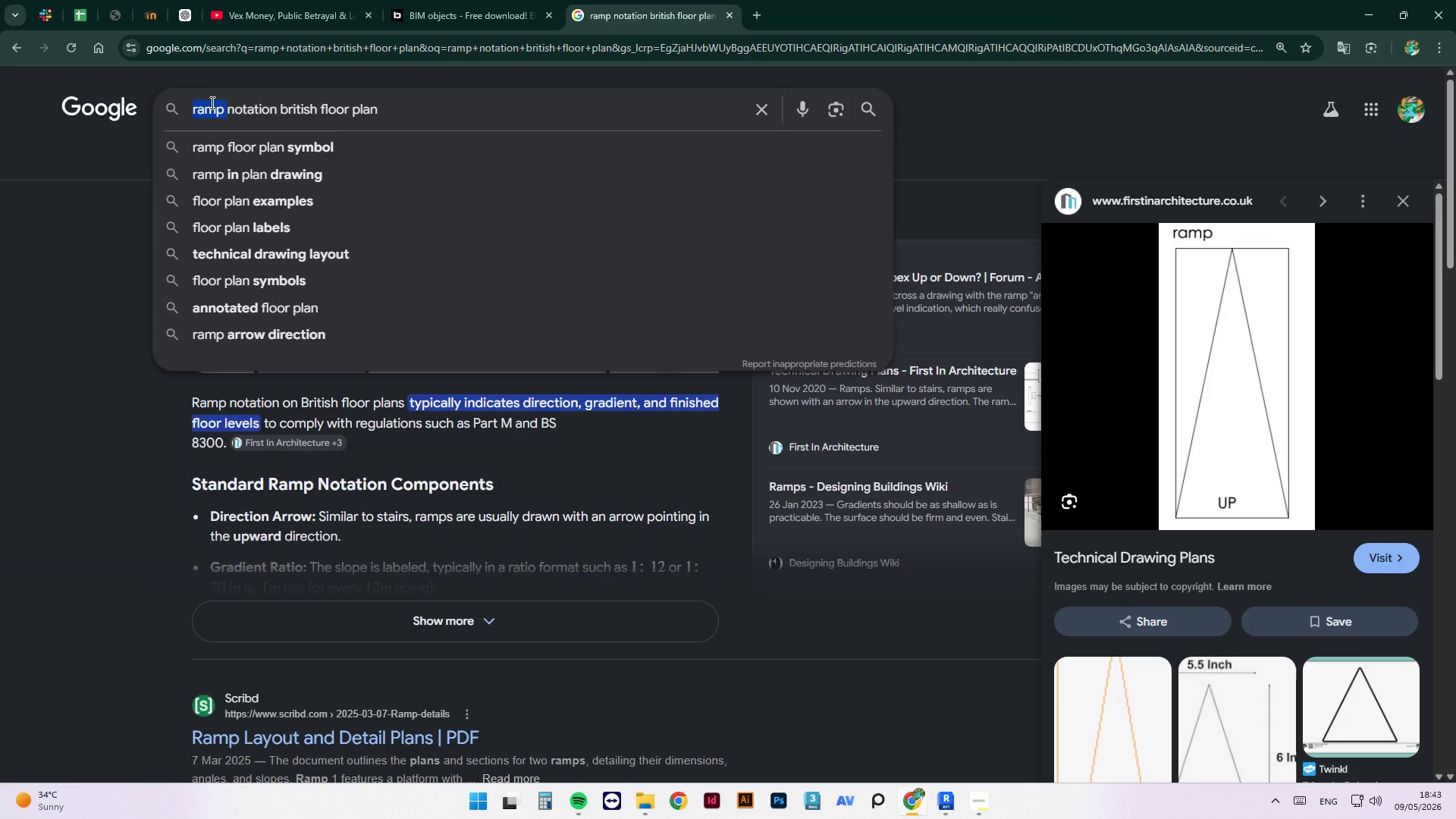 
type(void )
 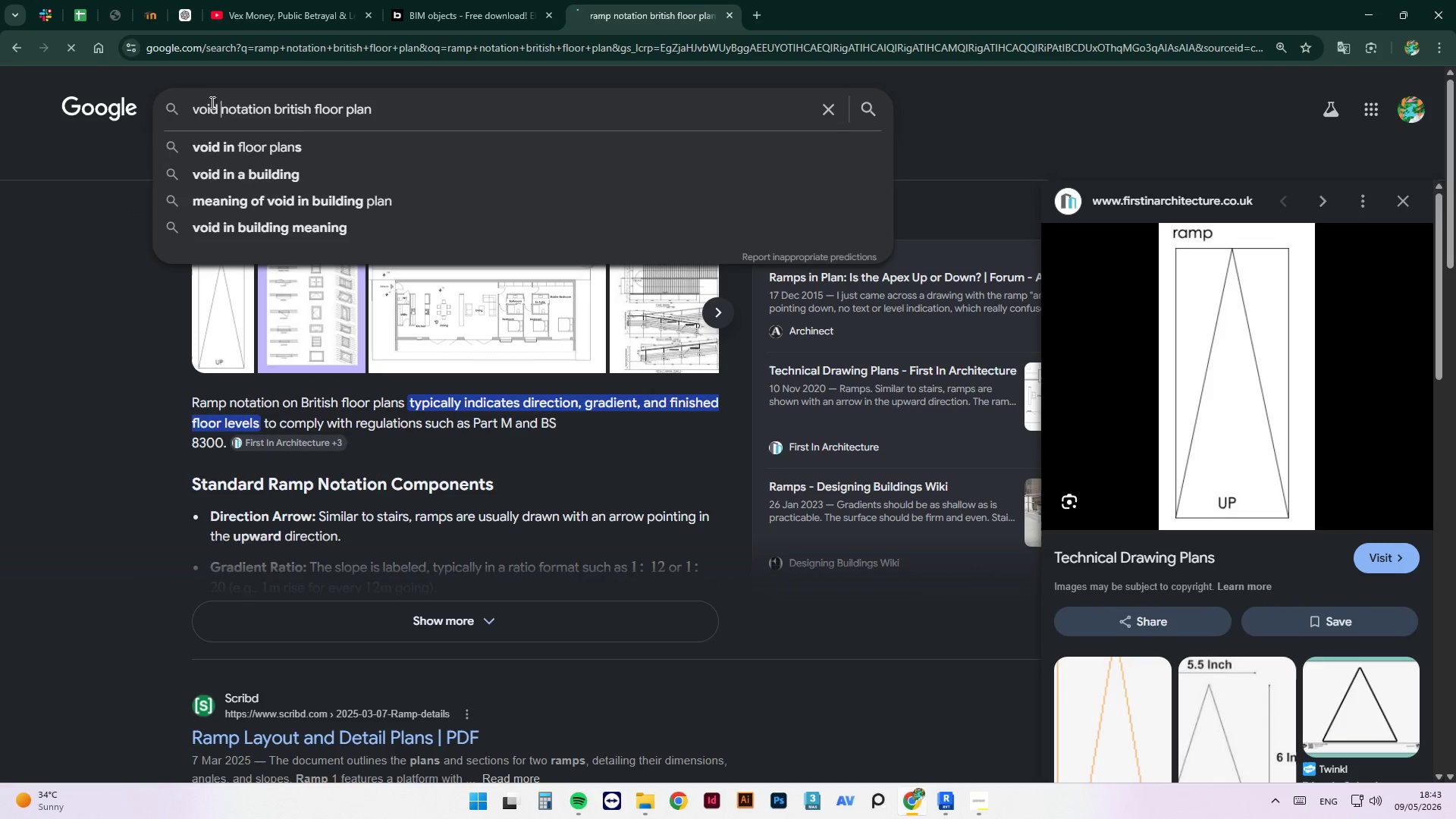 
key(Enter)
 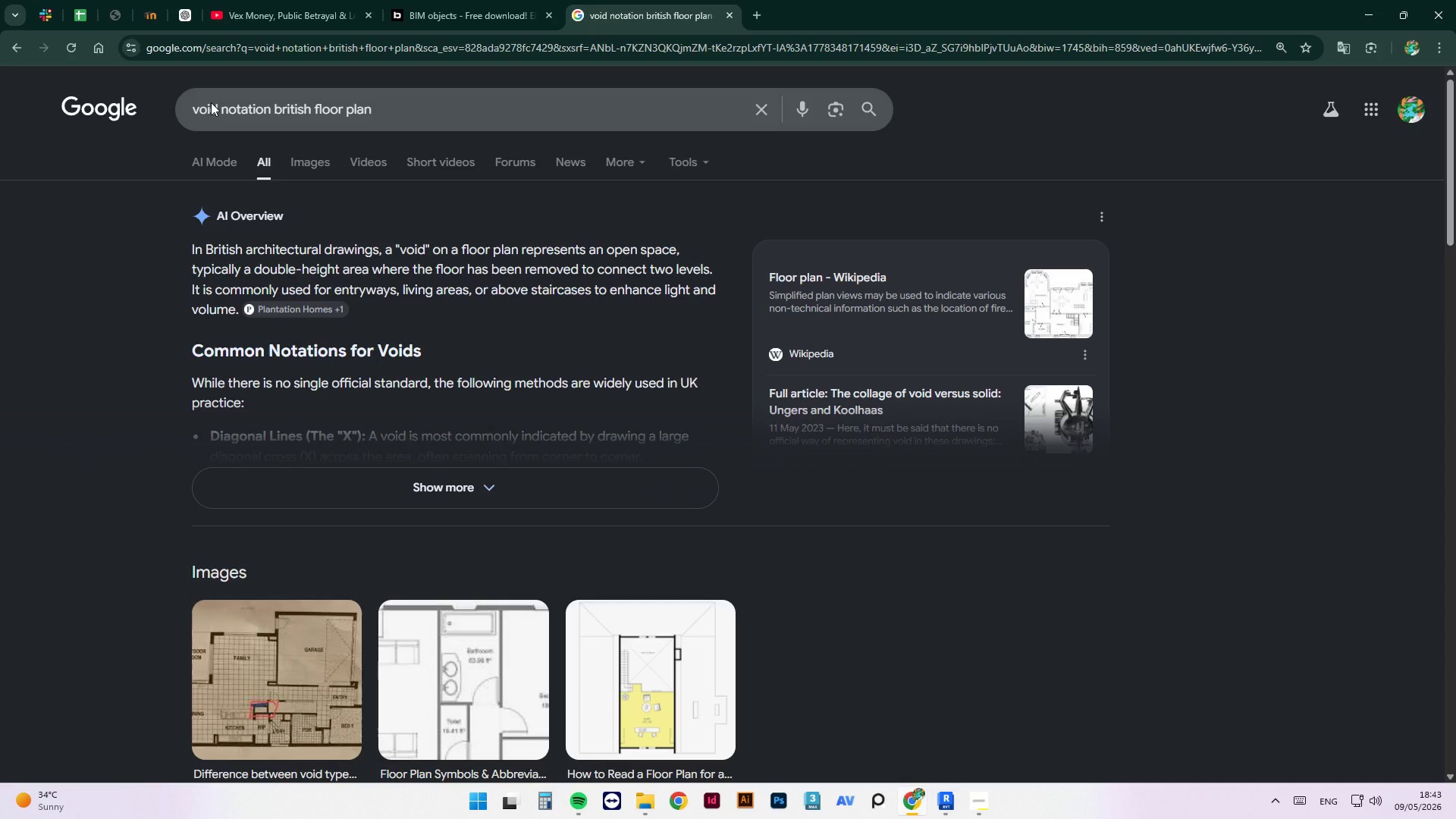 
wait(7.75)
 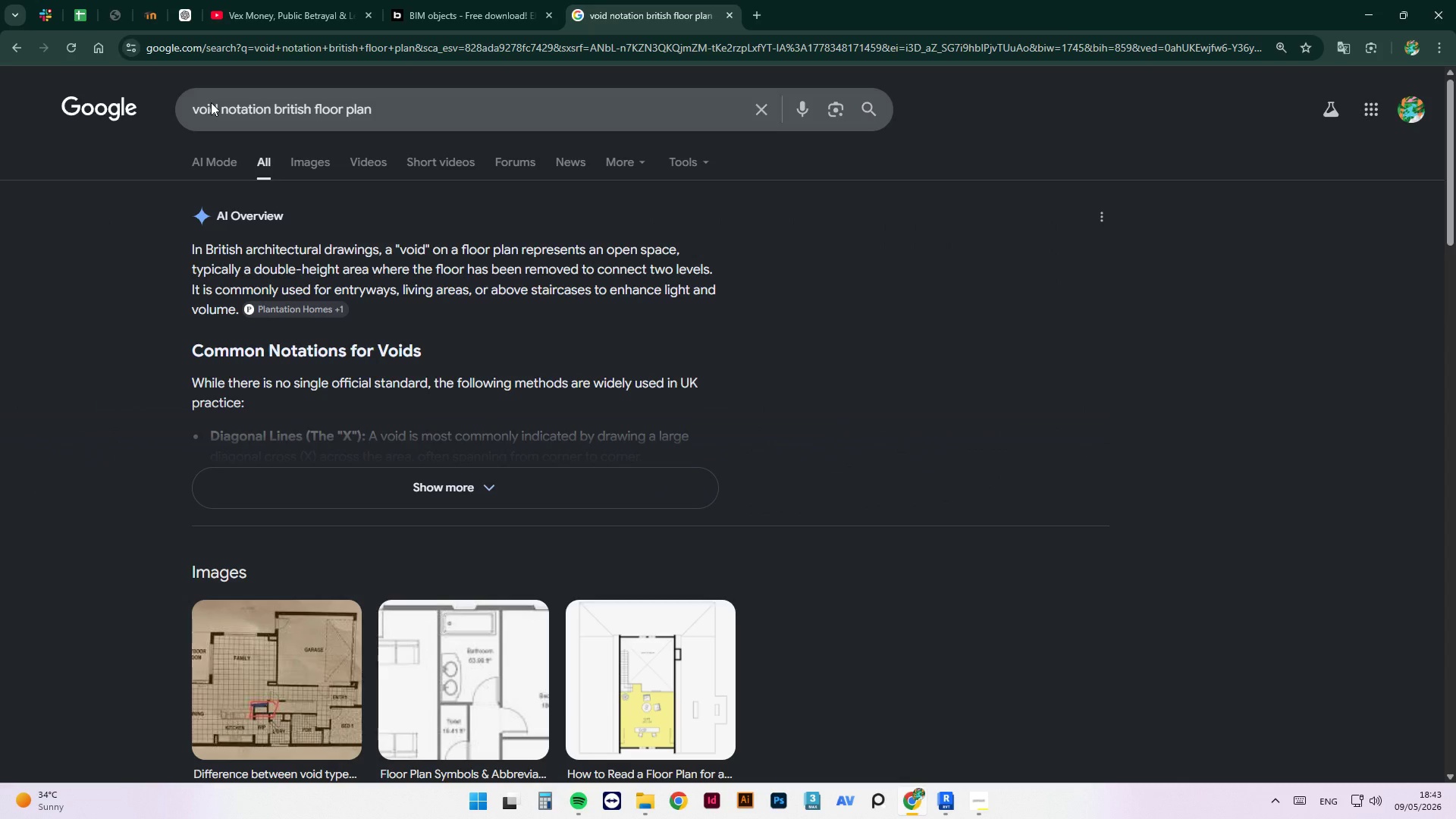 
left_click([318, 159])
 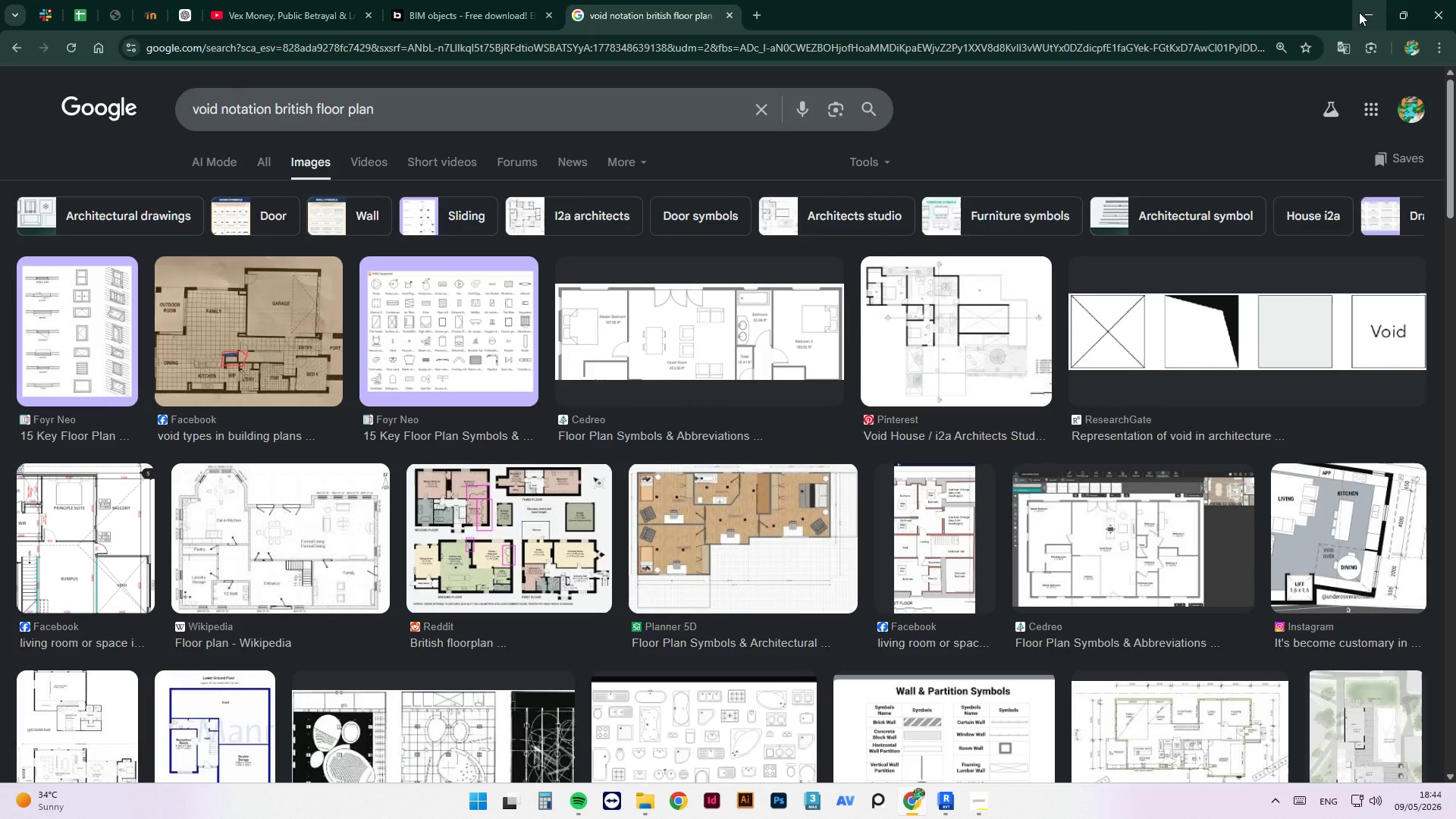 
wait(6.23)
 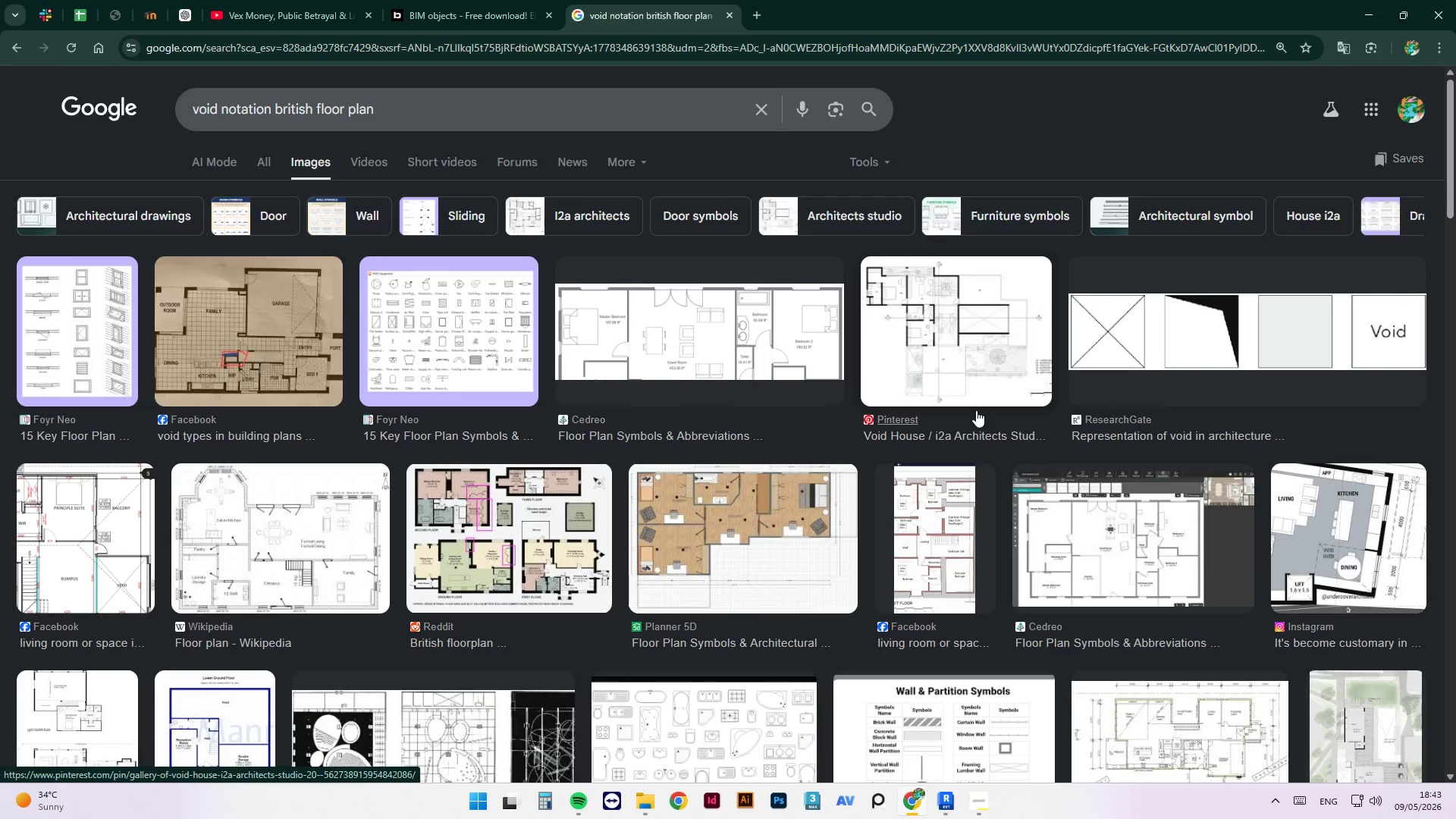 
left_click([1359, 12])
 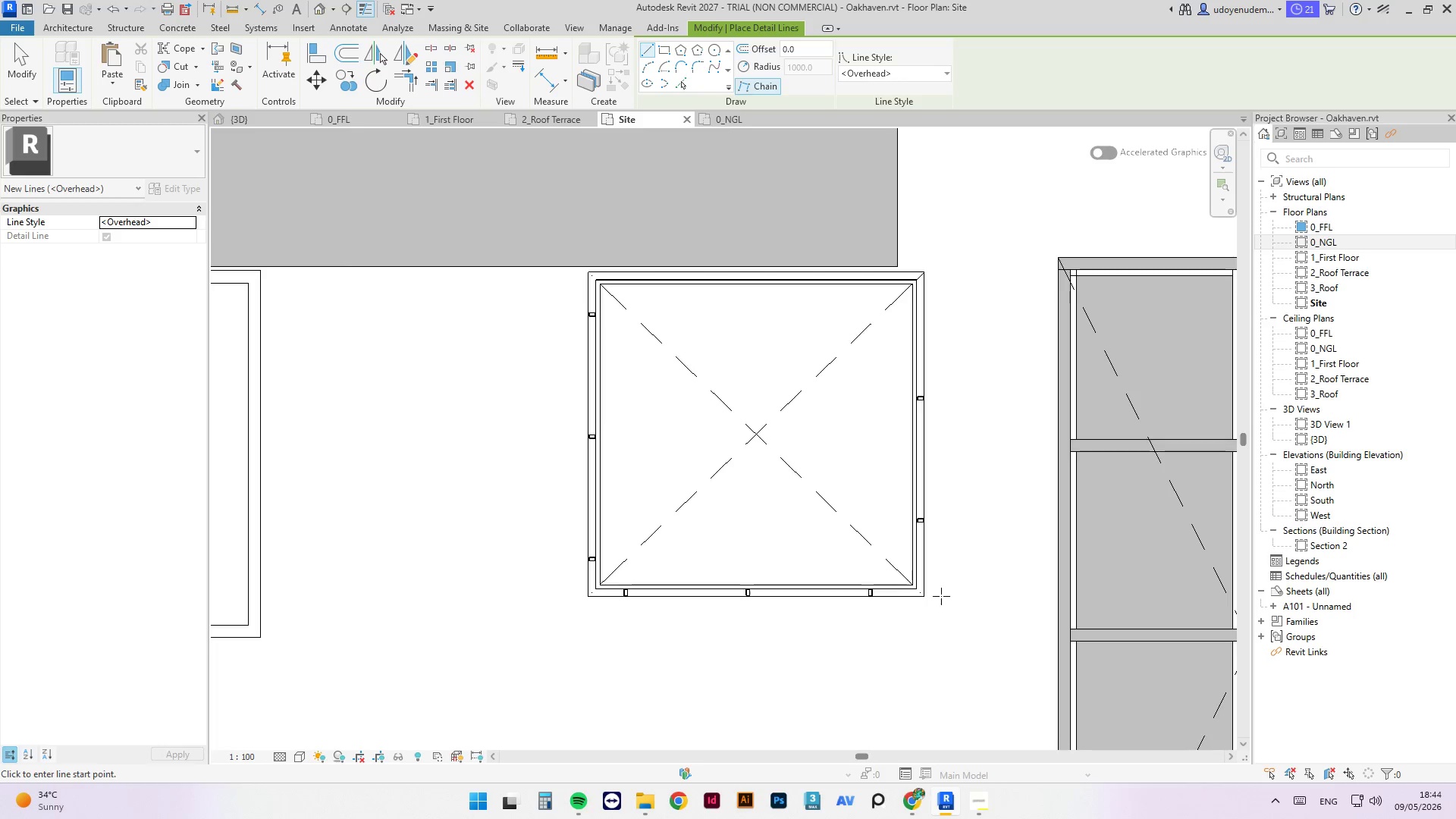 
key(Escape)
 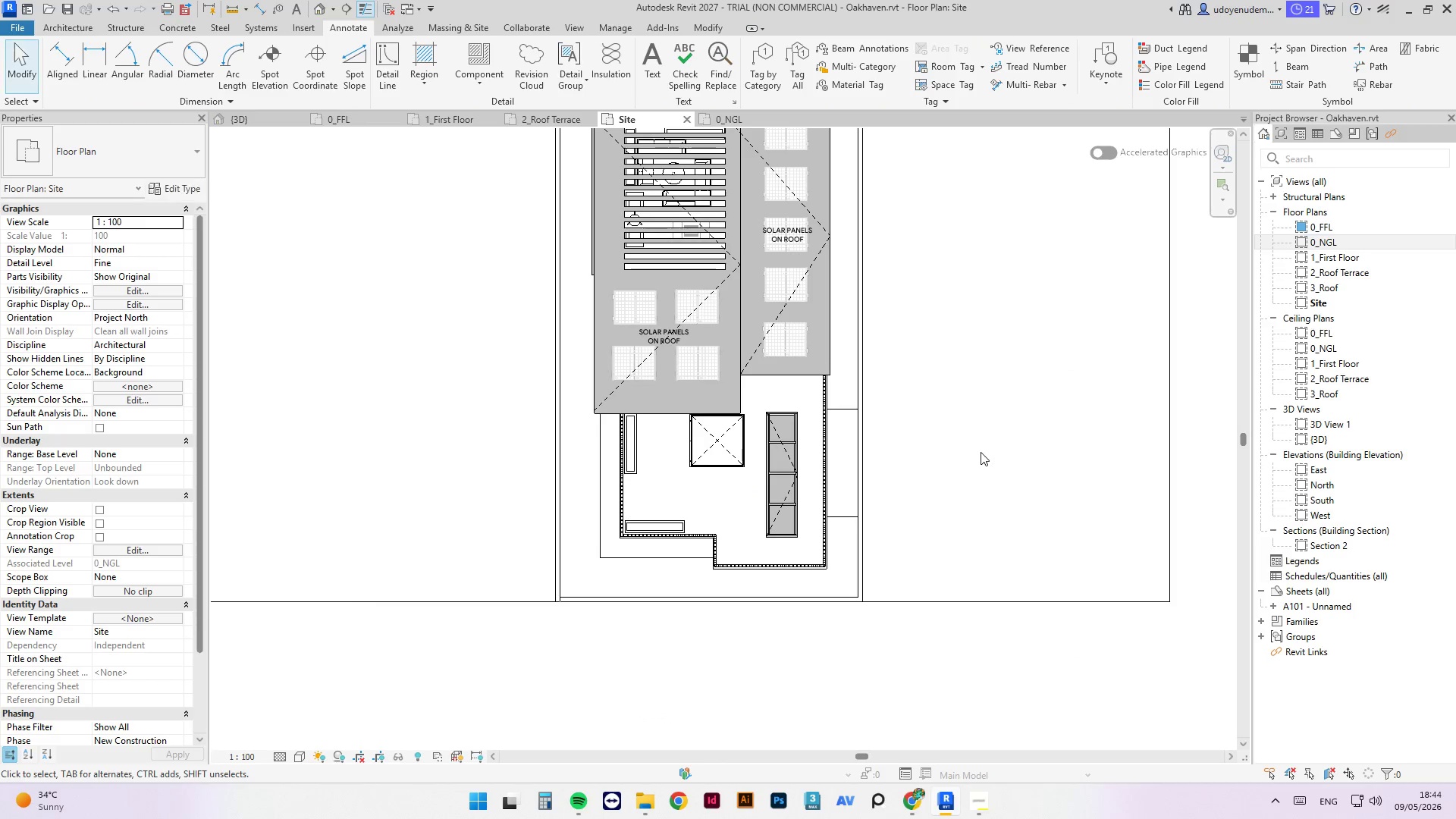 
scroll: coordinate [708, 431], scroll_direction: down, amount: 13.0
 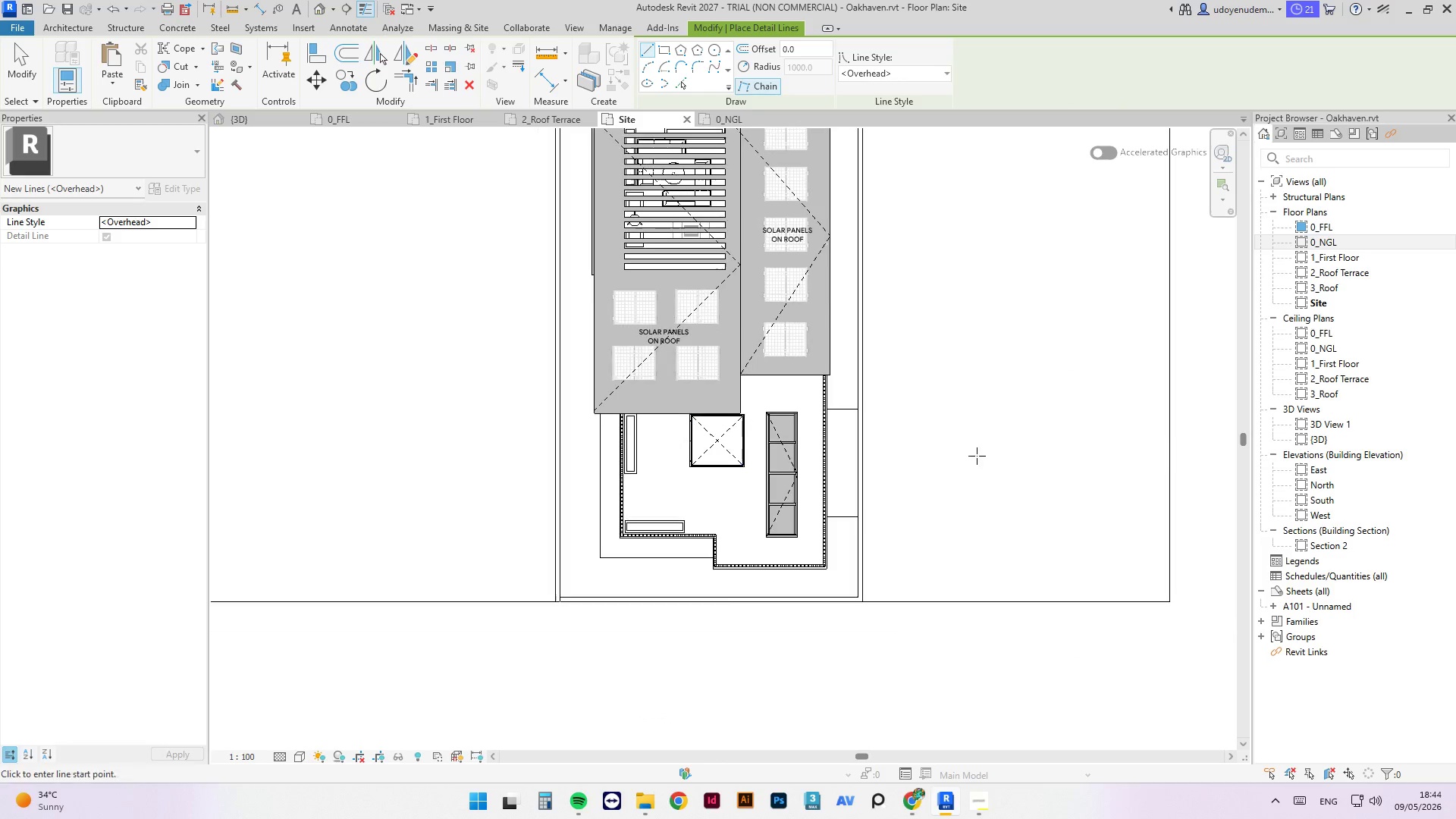 
key(Escape)
 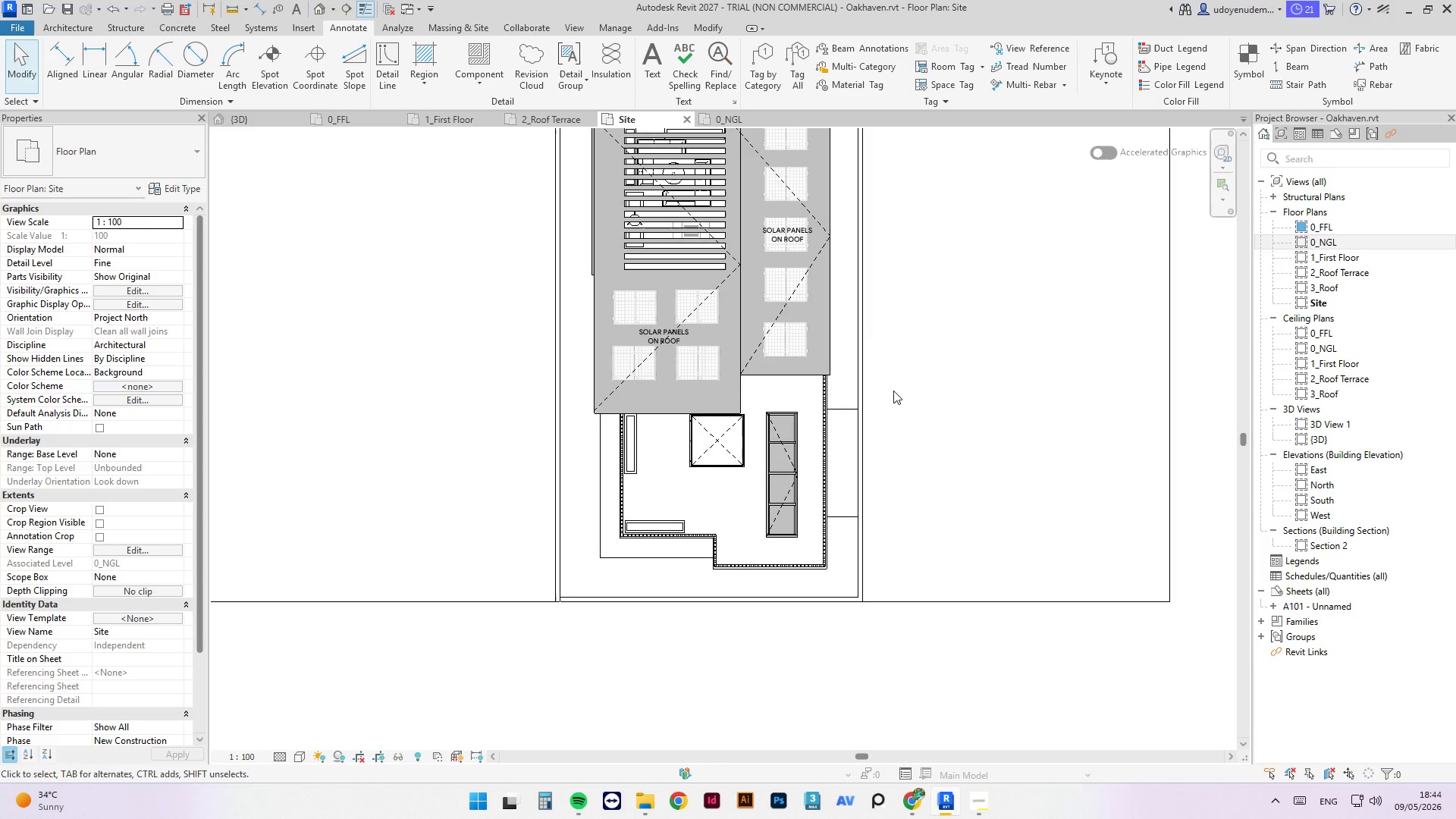 
left_click([893, 391])
 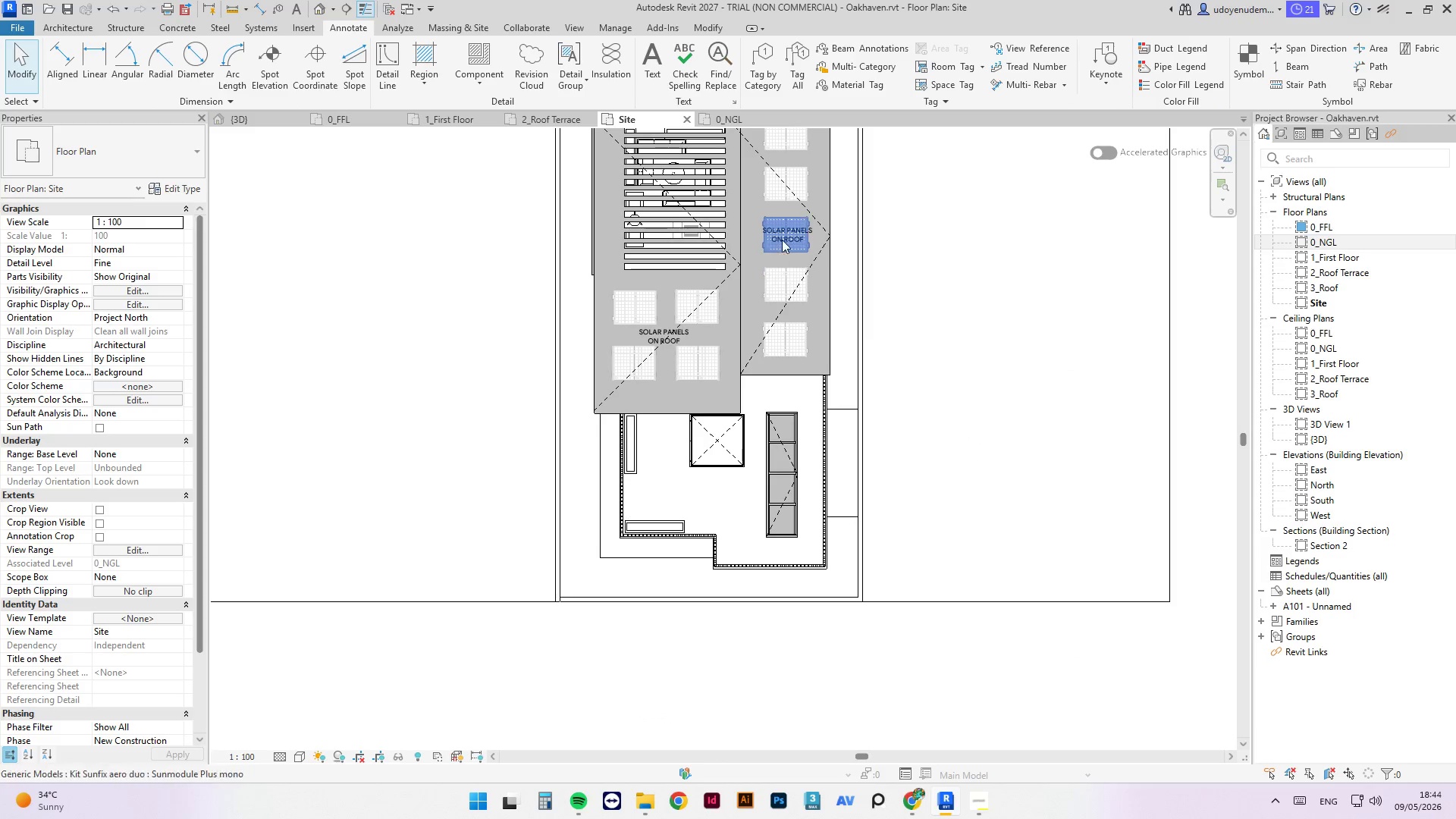 
left_click([786, 236])
 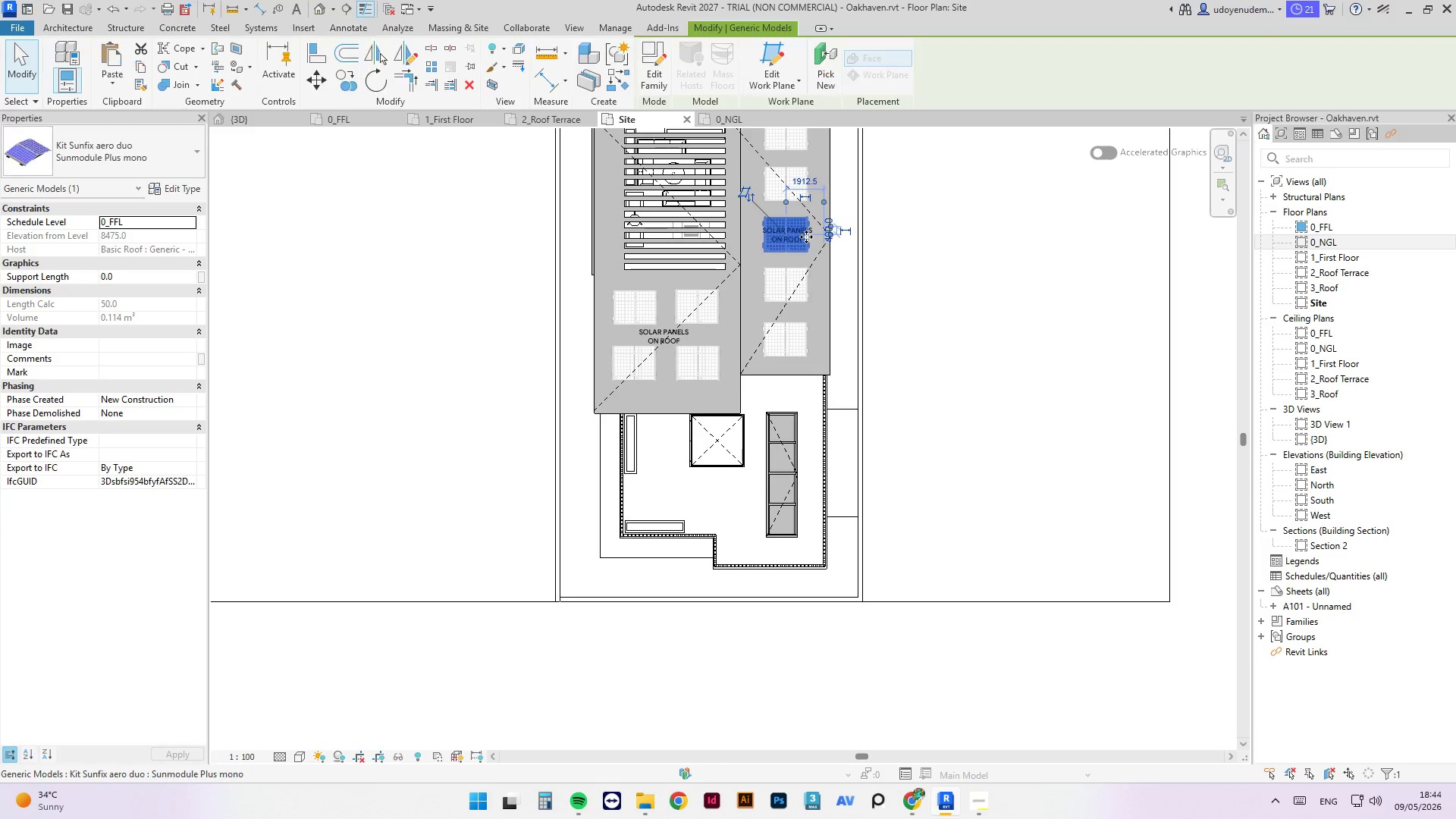 
key(Escape)
 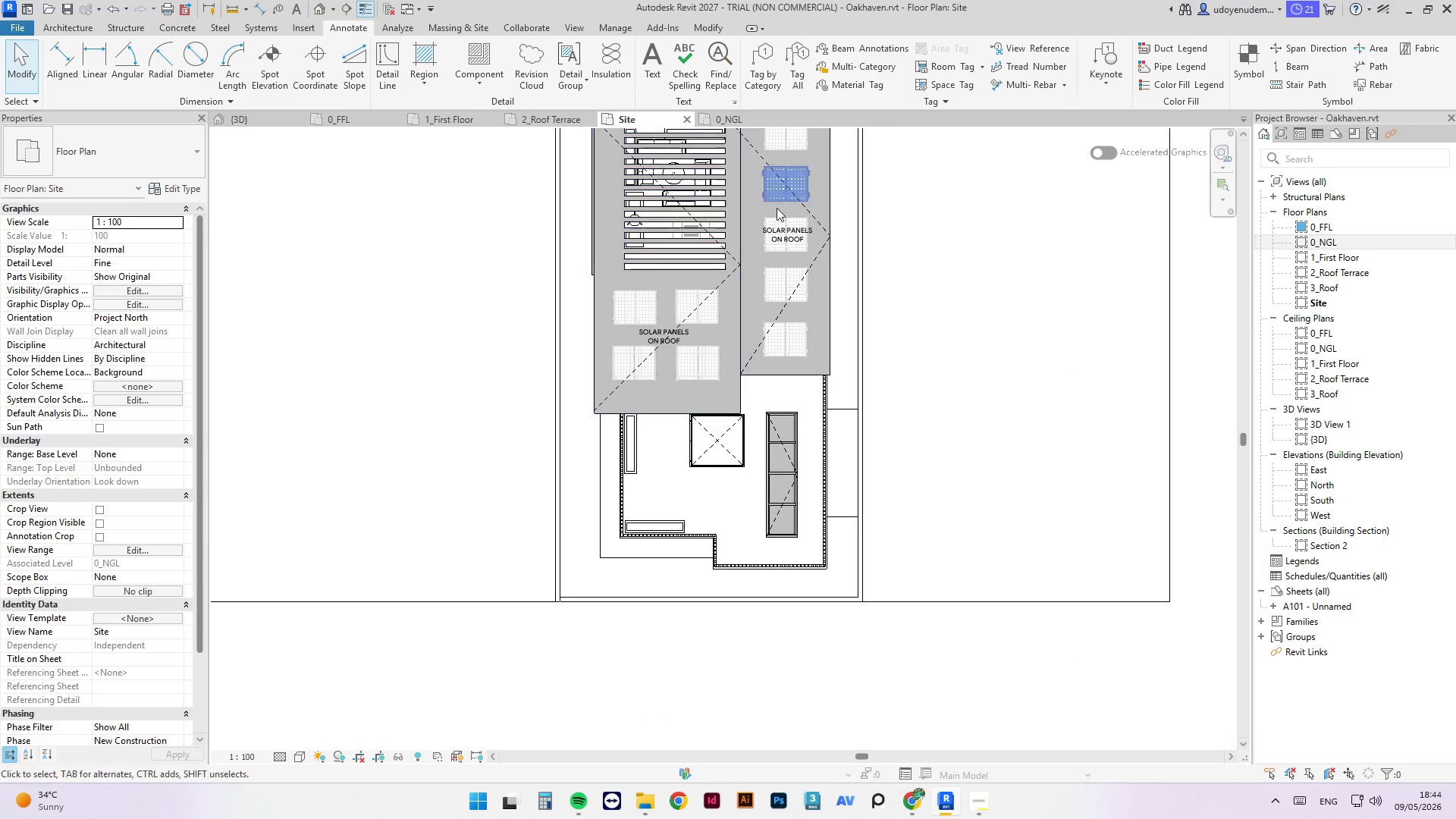 
scroll: coordinate [813, 238], scroll_direction: up, amount: 2.0
 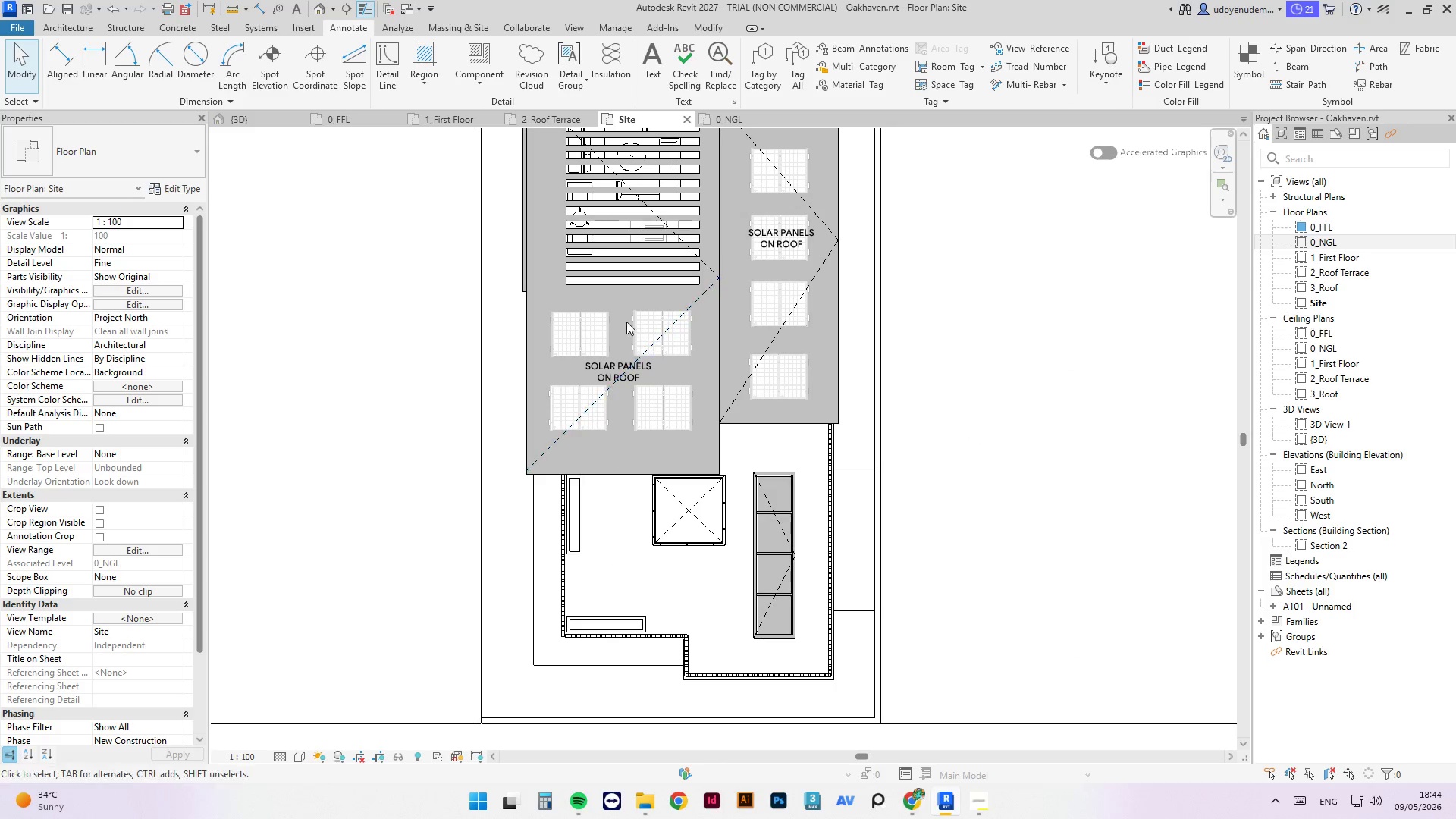 
left_click([639, 370])
 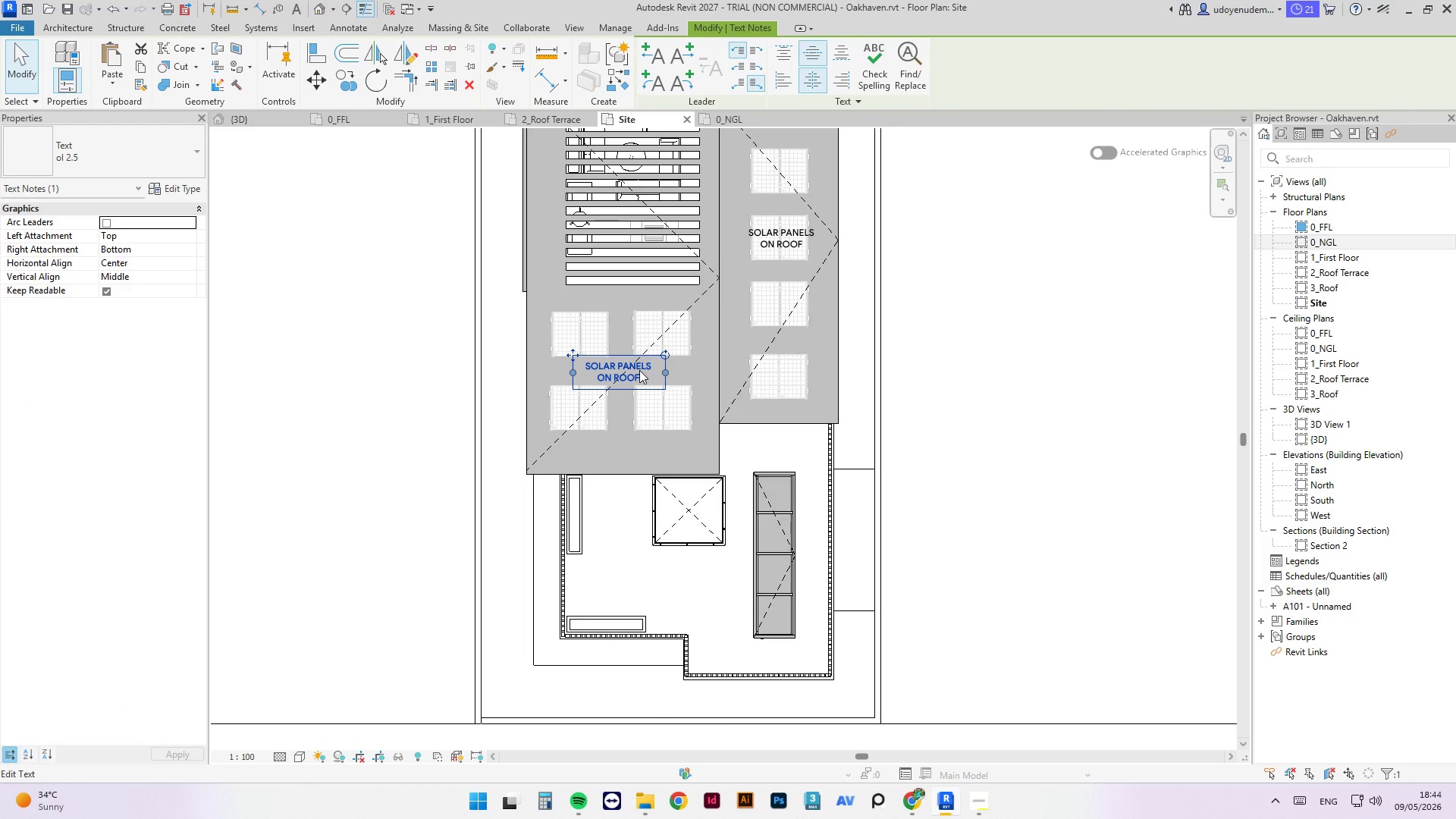 
key(Control+C)
 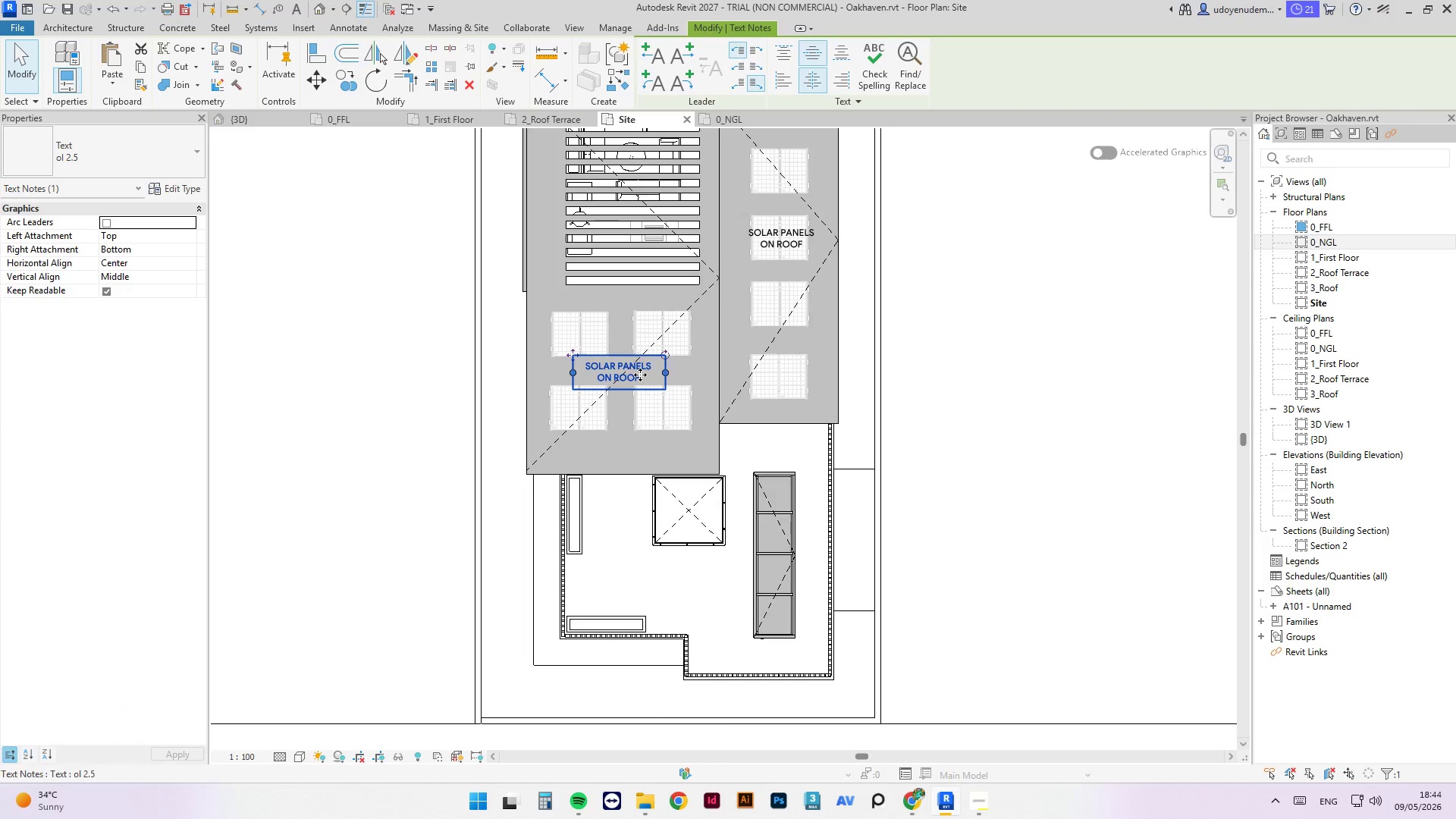 
key(Control+V)
 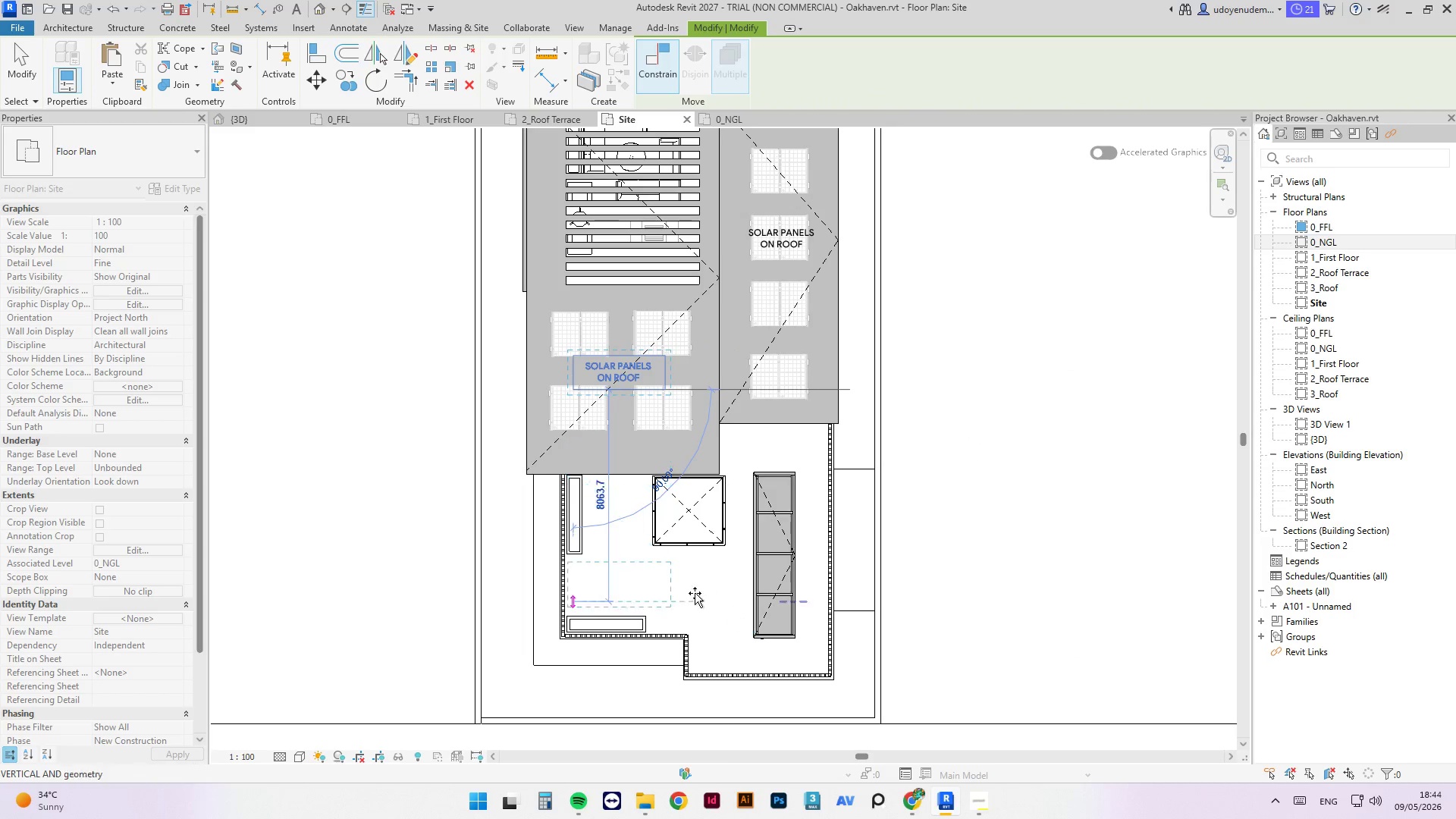 
left_click([688, 607])
 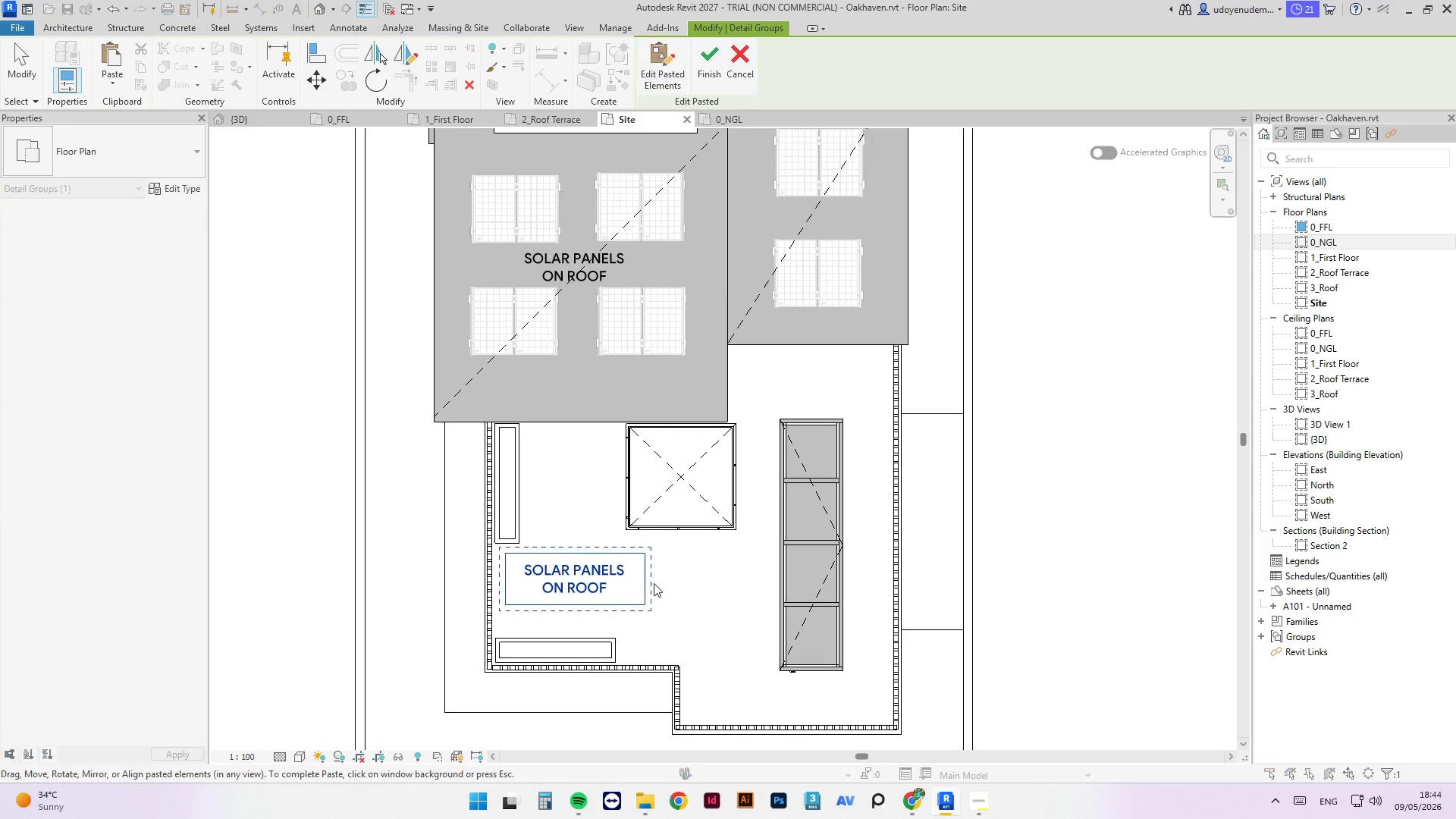 
scroll: coordinate [704, 575], scroll_direction: up, amount: 3.0
 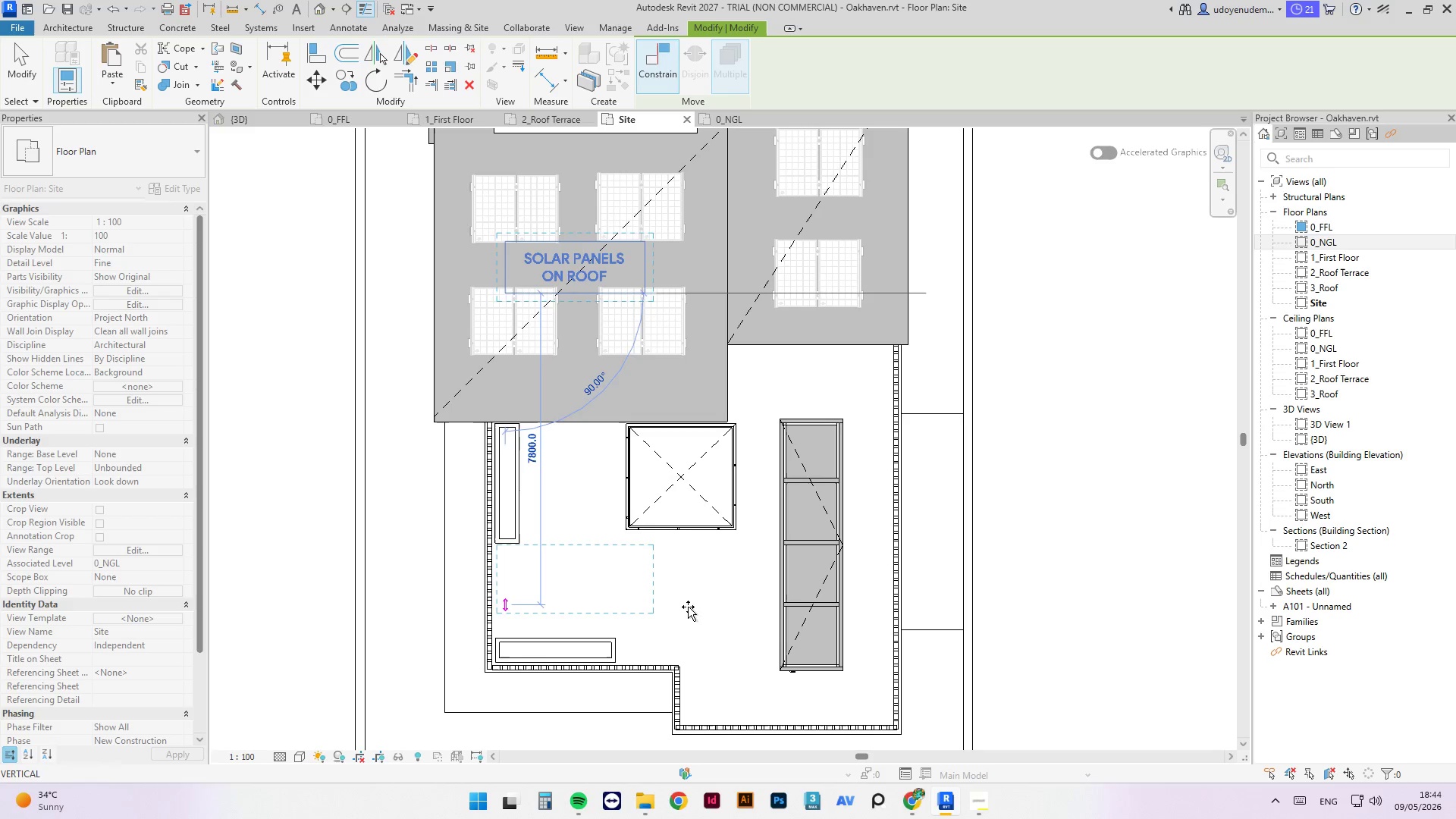 
key(Escape)
 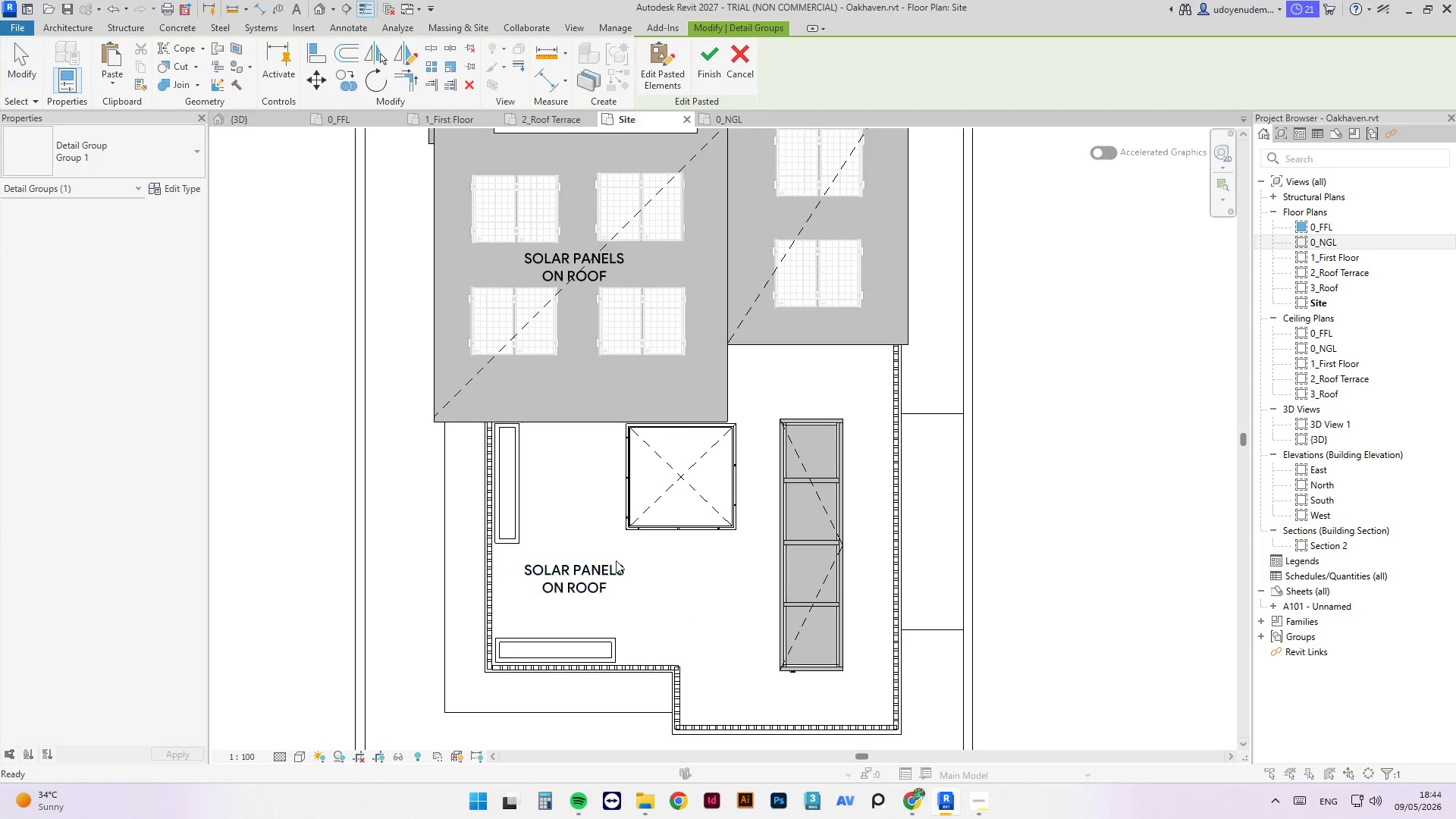 
key(Escape)
 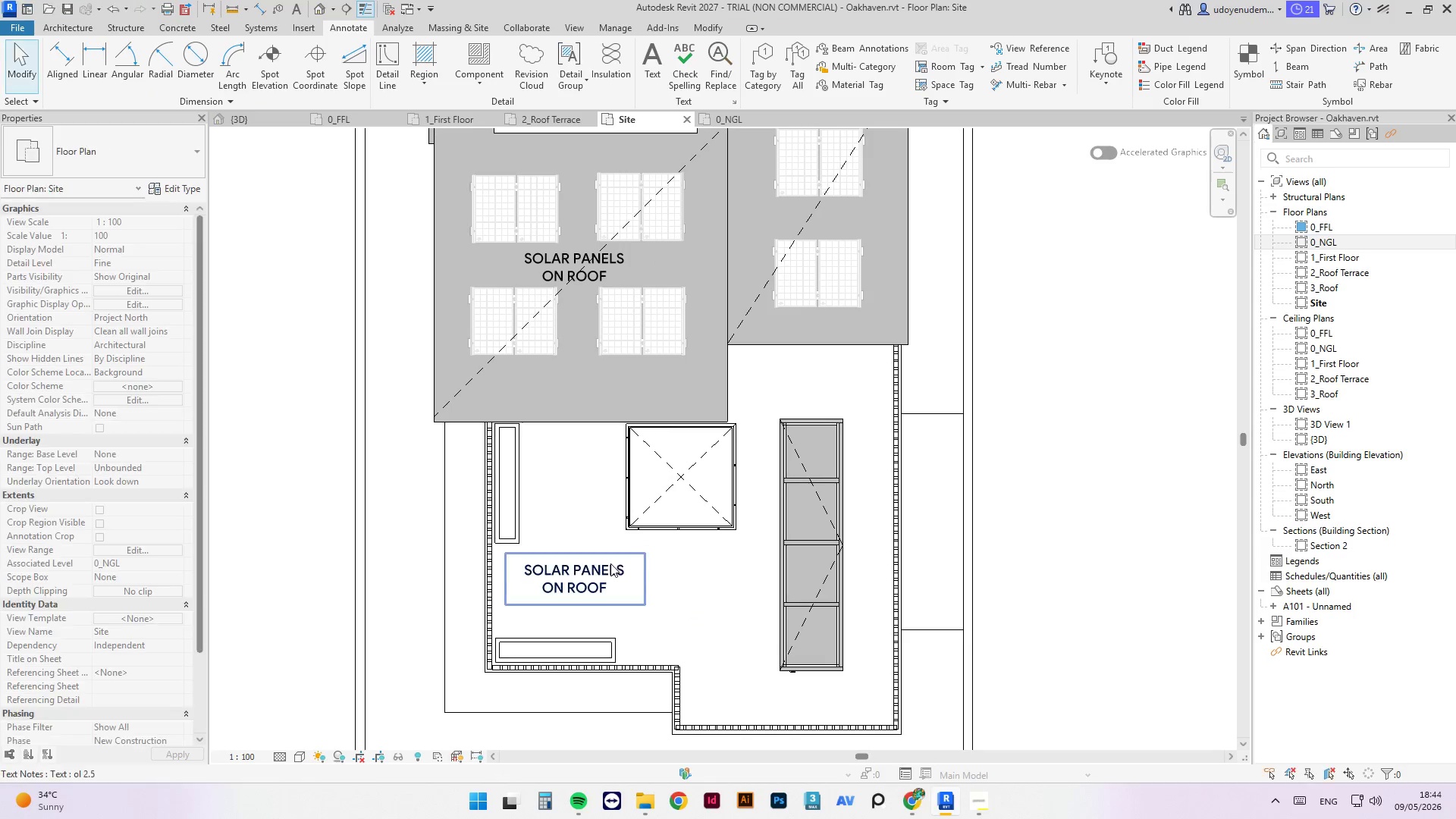 
left_click([610, 563])
 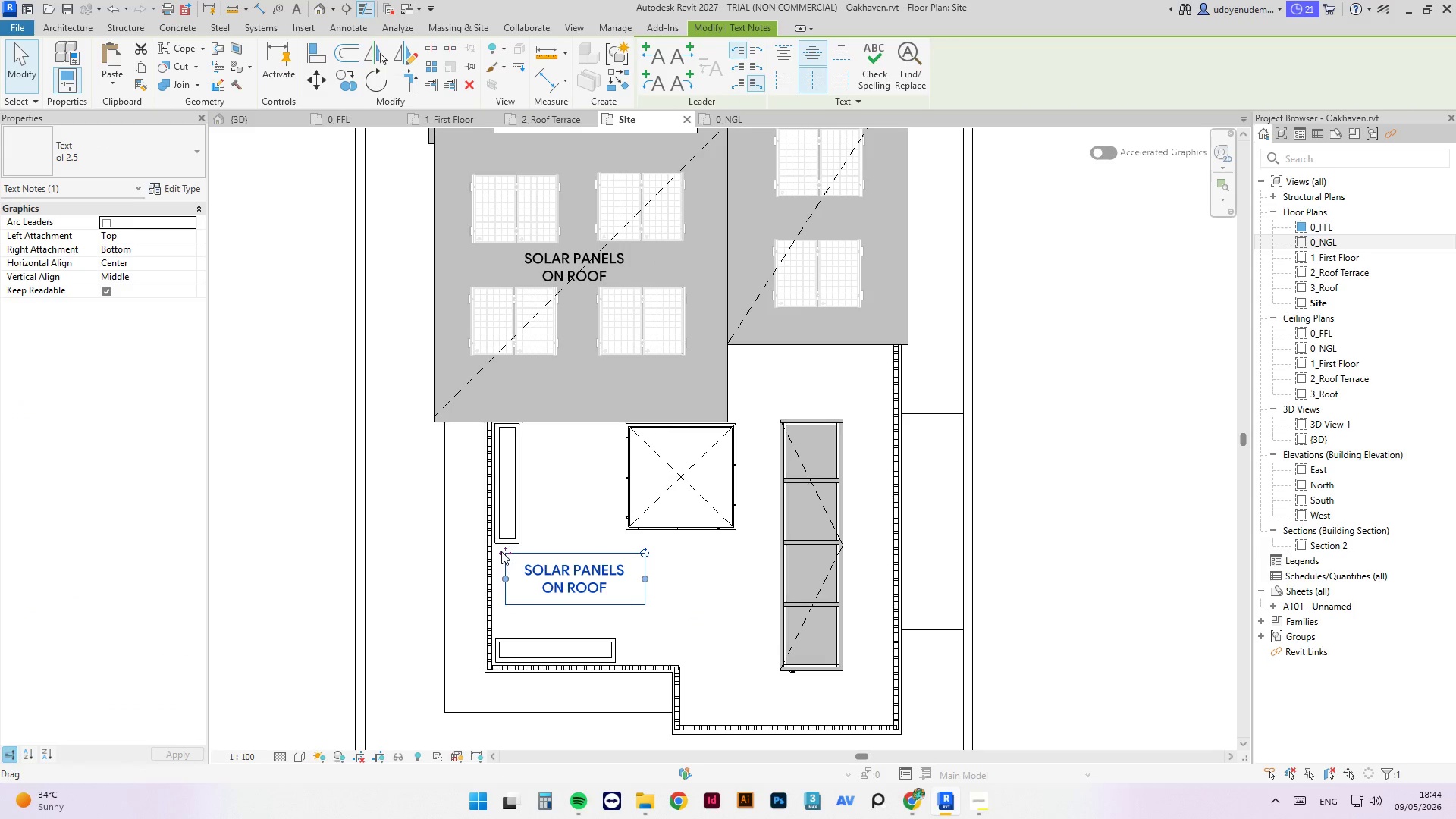 
left_click_drag(start_coordinate=[504, 553], to_coordinate=[607, 457])
 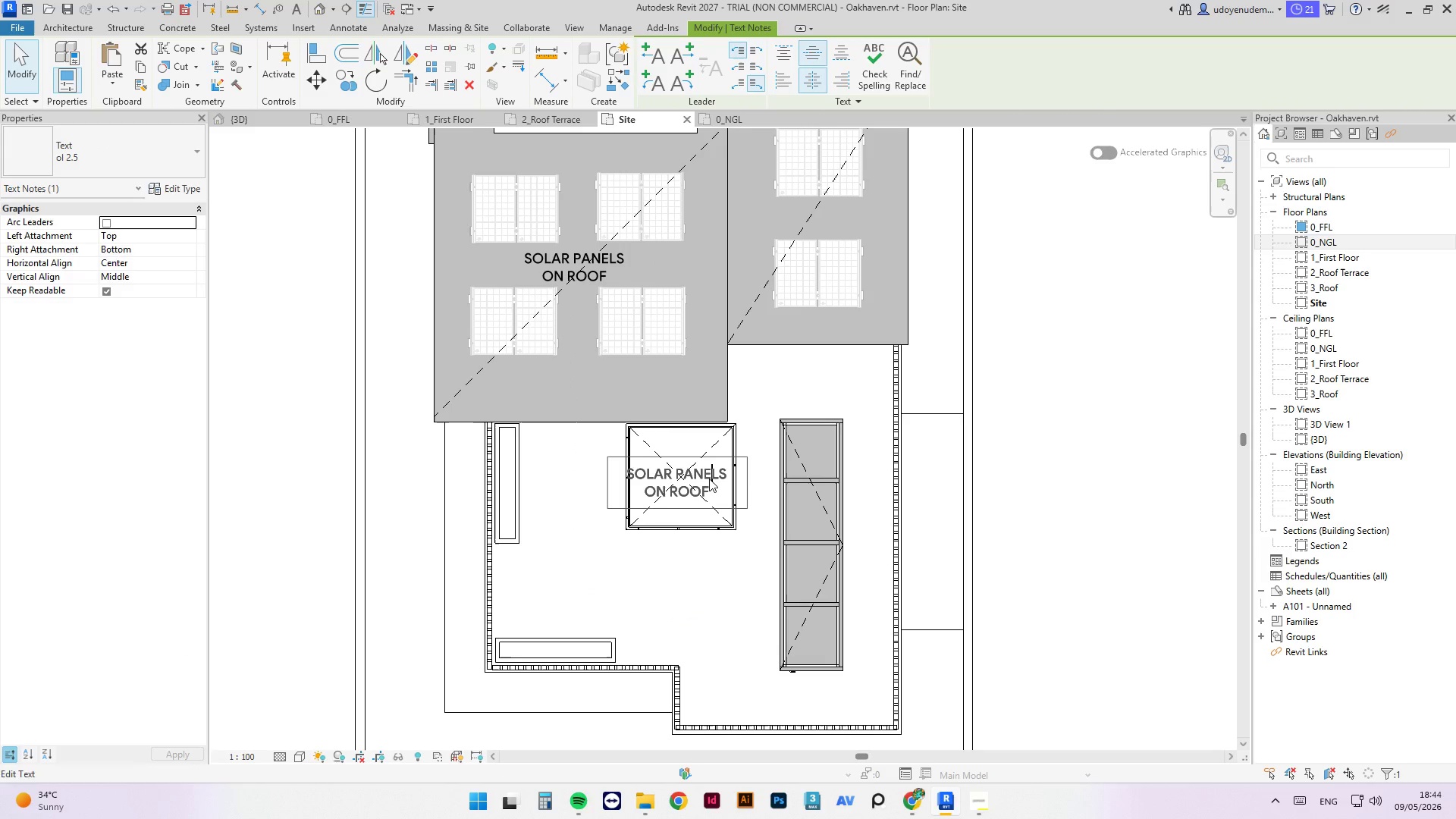 
double_click([709, 479])
 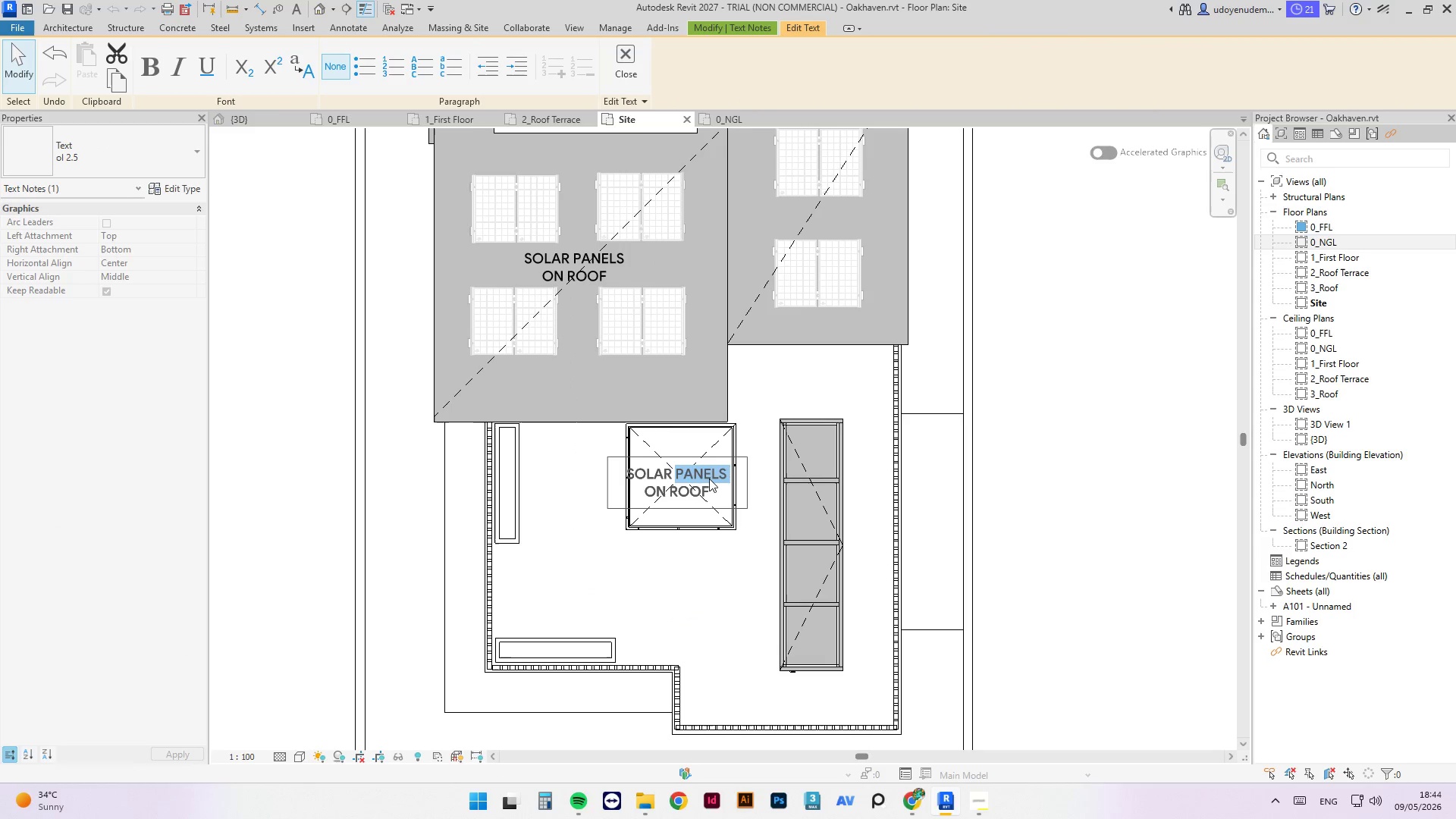 
key(Control+ControlLeft)
 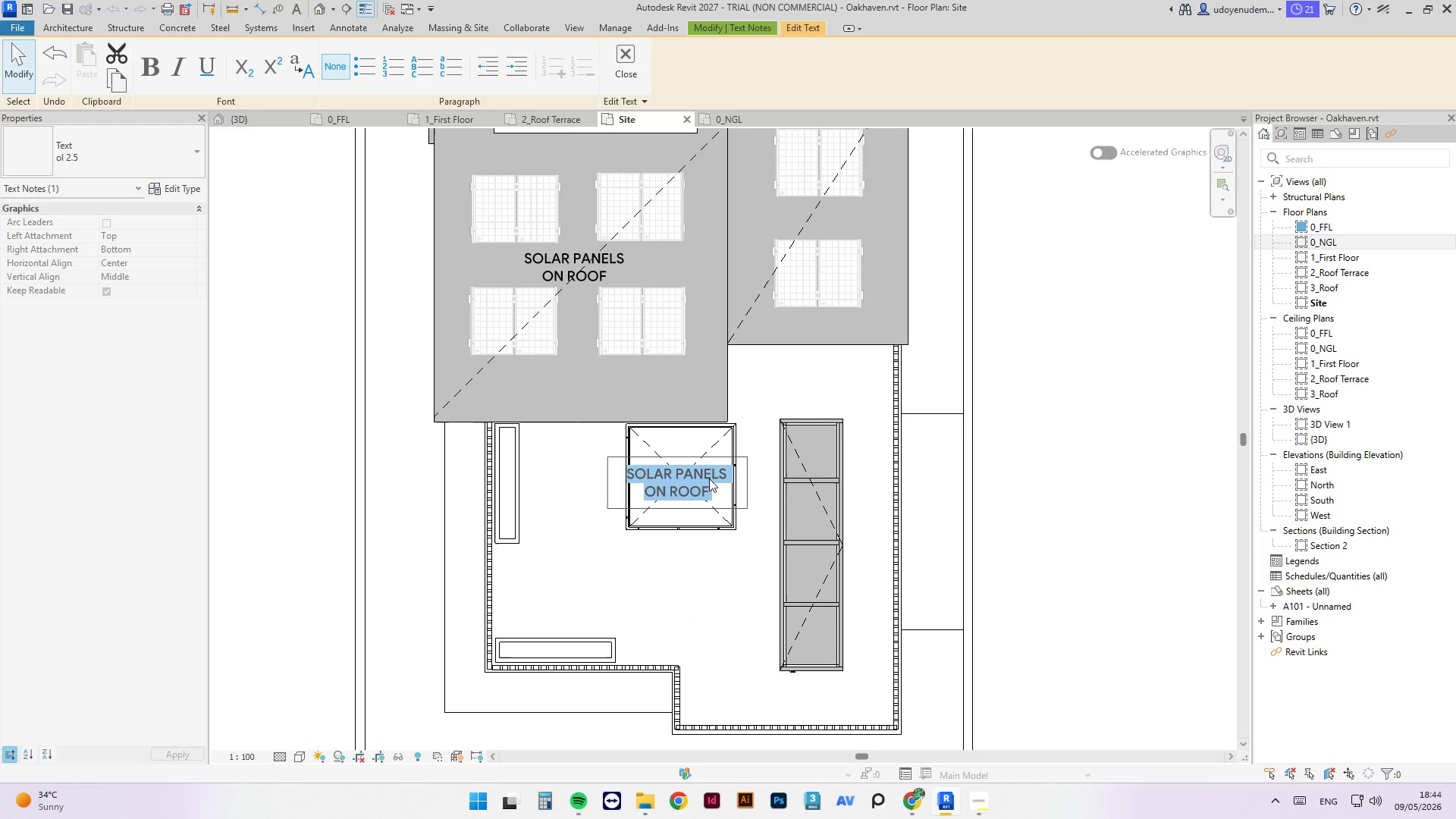 
key(Control+A)
 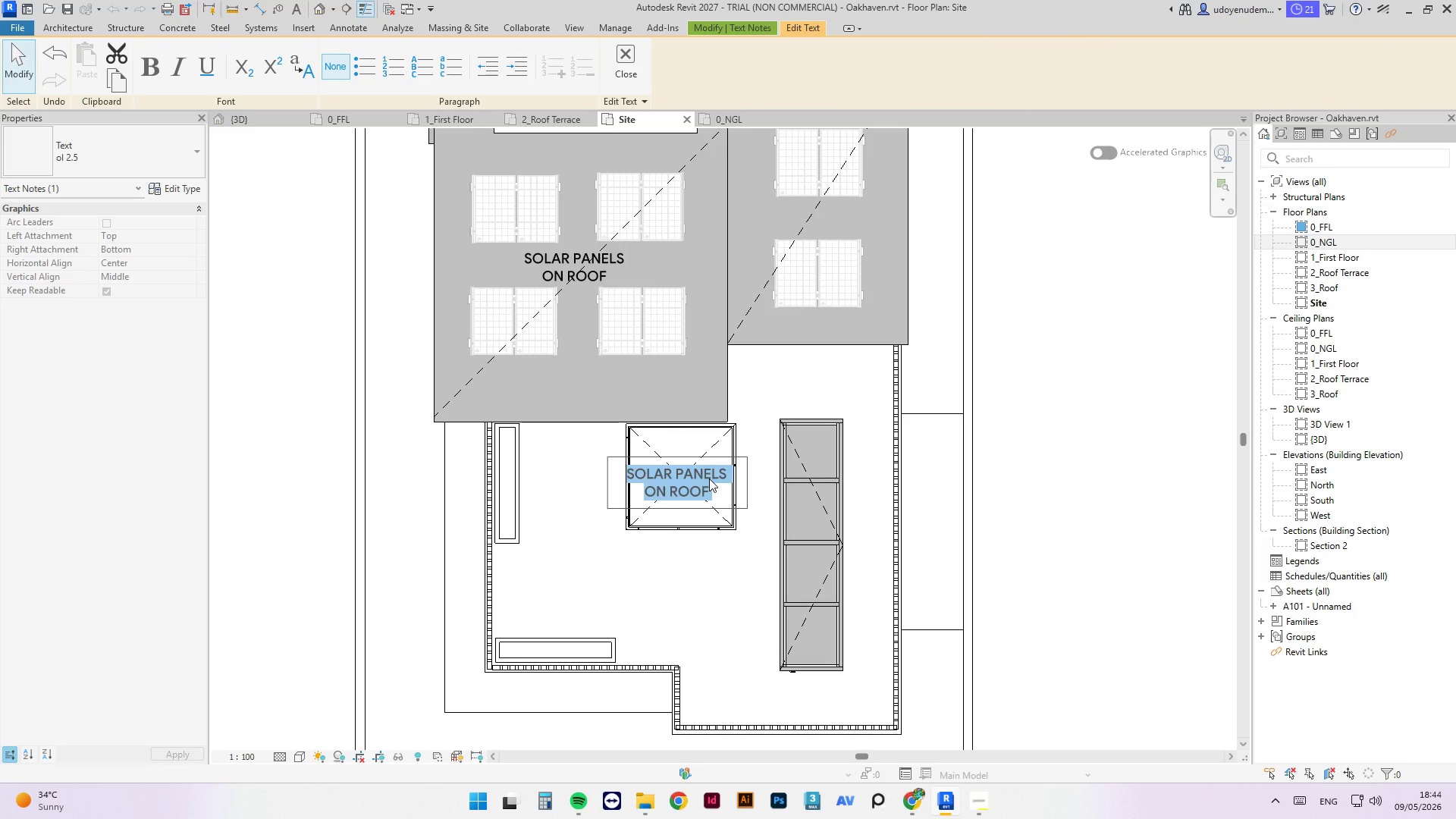 
type(VOID)
key(Escape)
 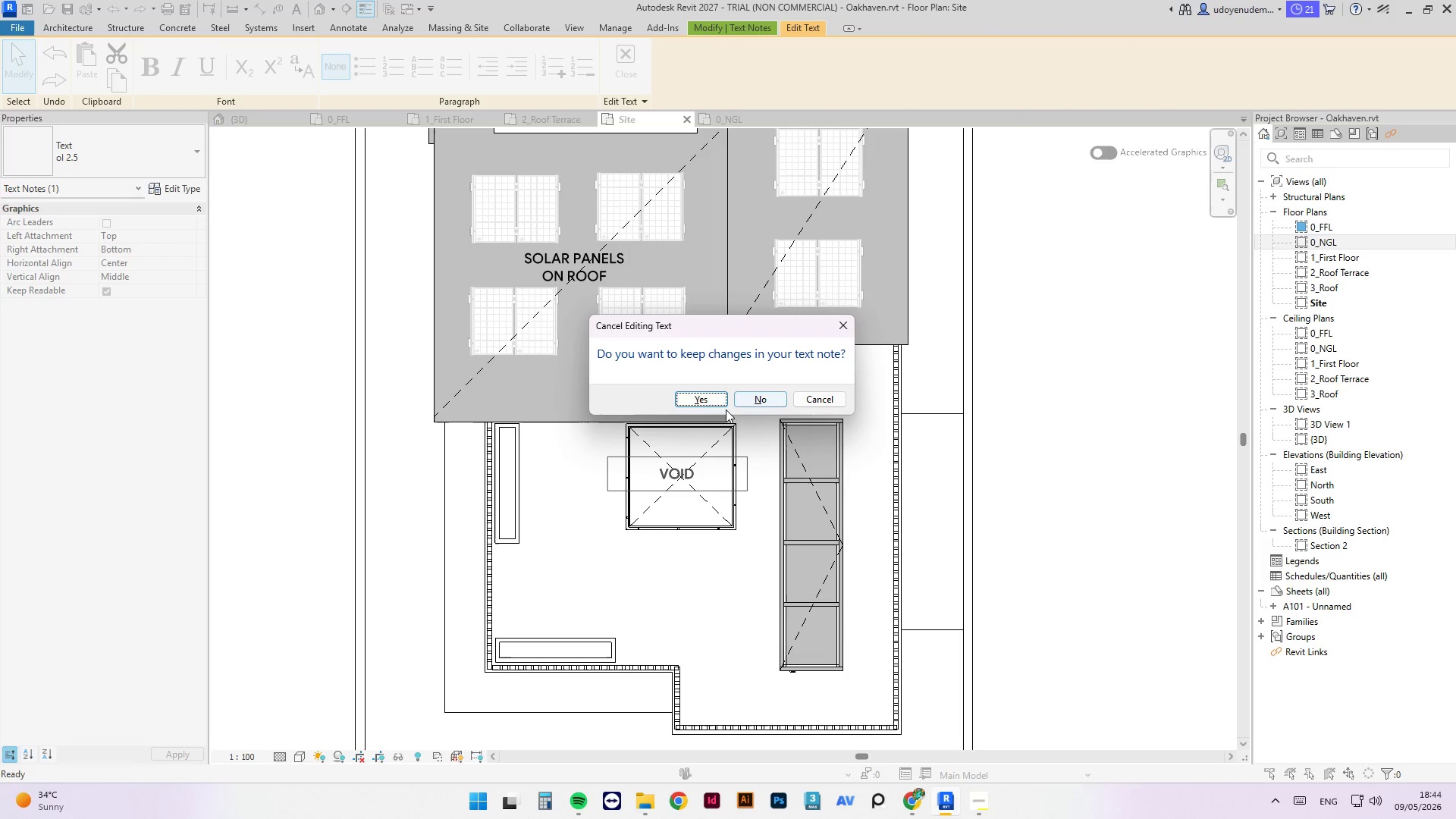 
left_click([715, 397])
 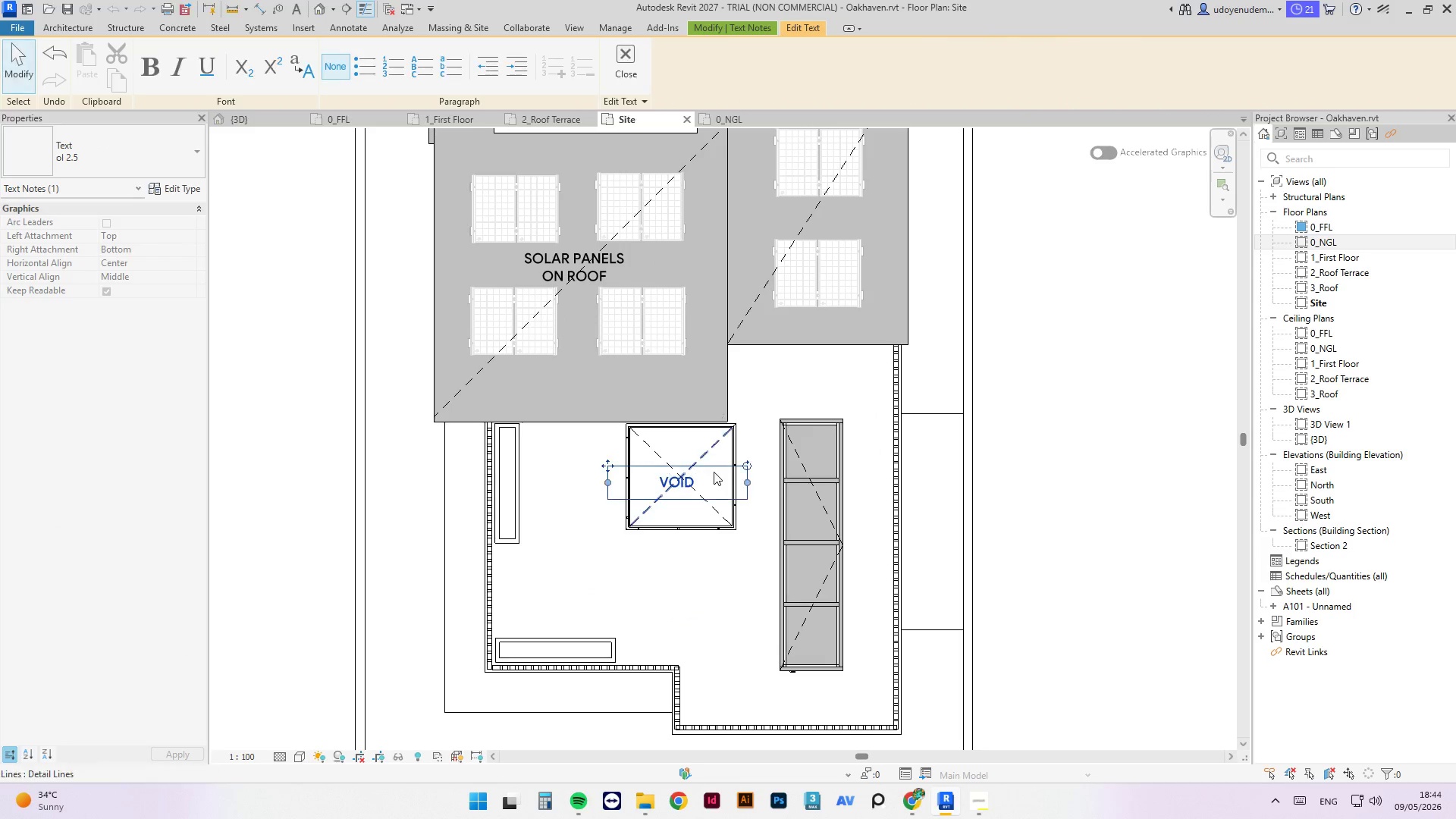 
scroll: coordinate [711, 475], scroll_direction: up, amount: 2.0
 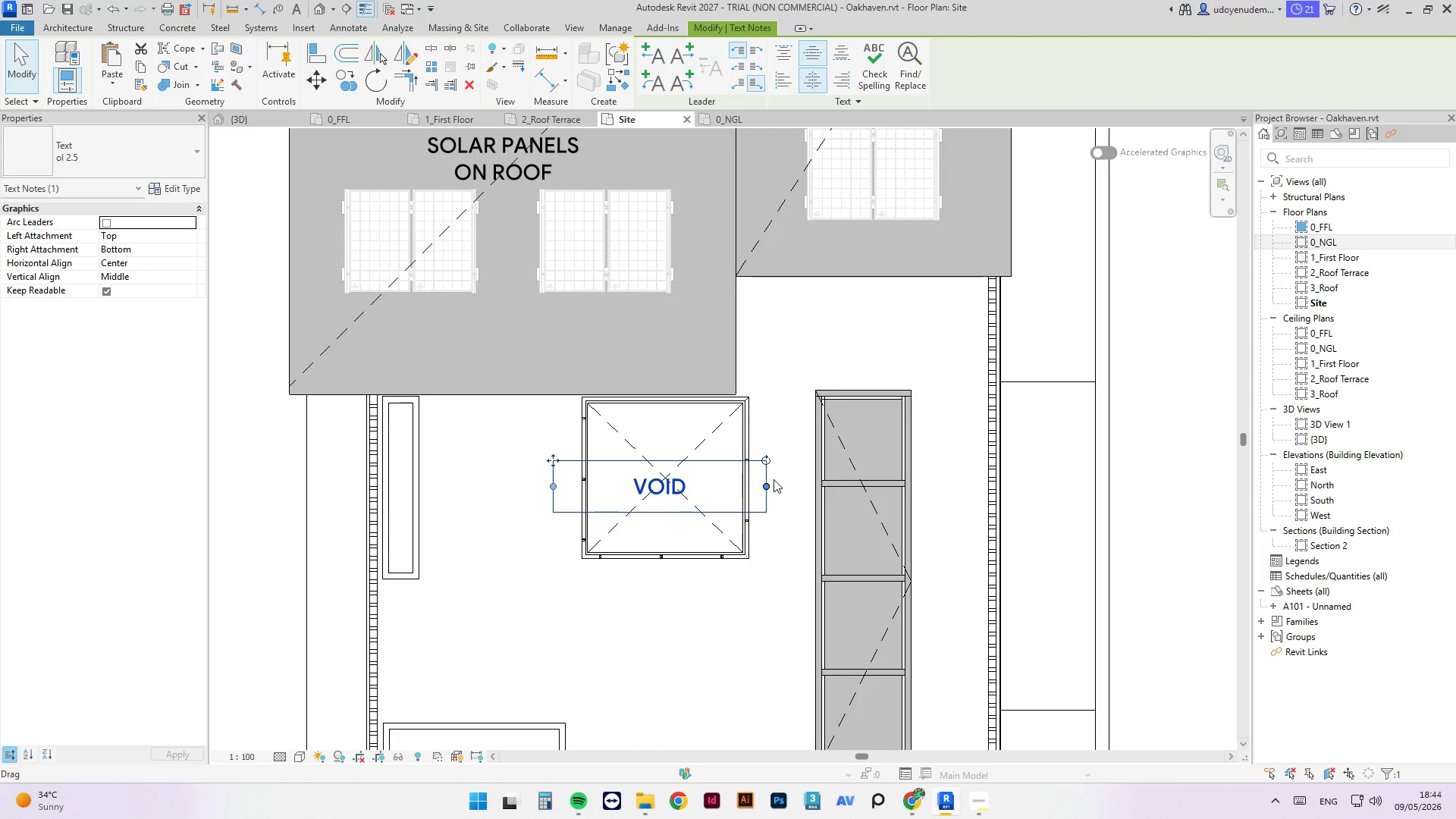 
left_click([780, 473])
 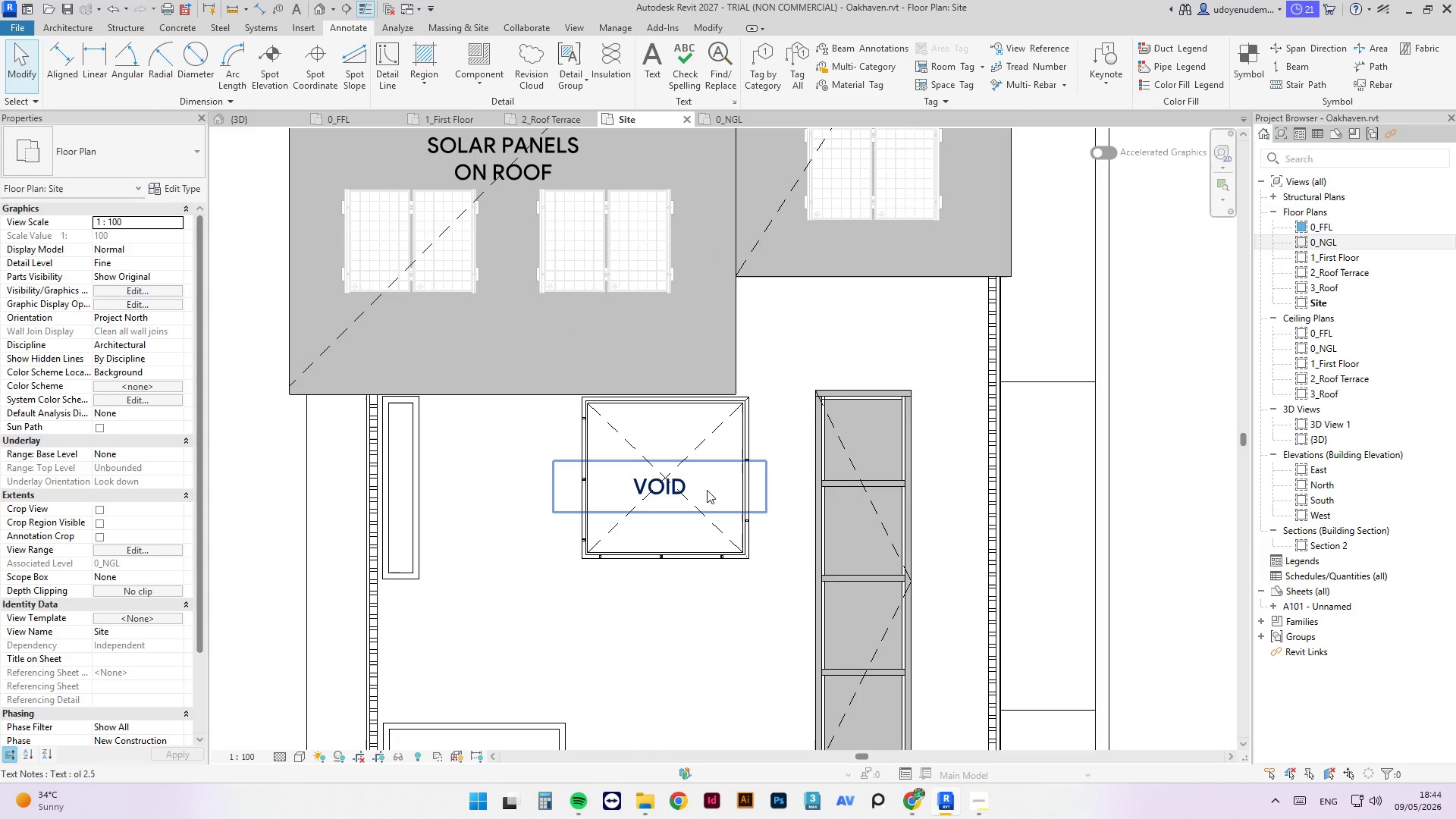 
left_click([705, 487])
 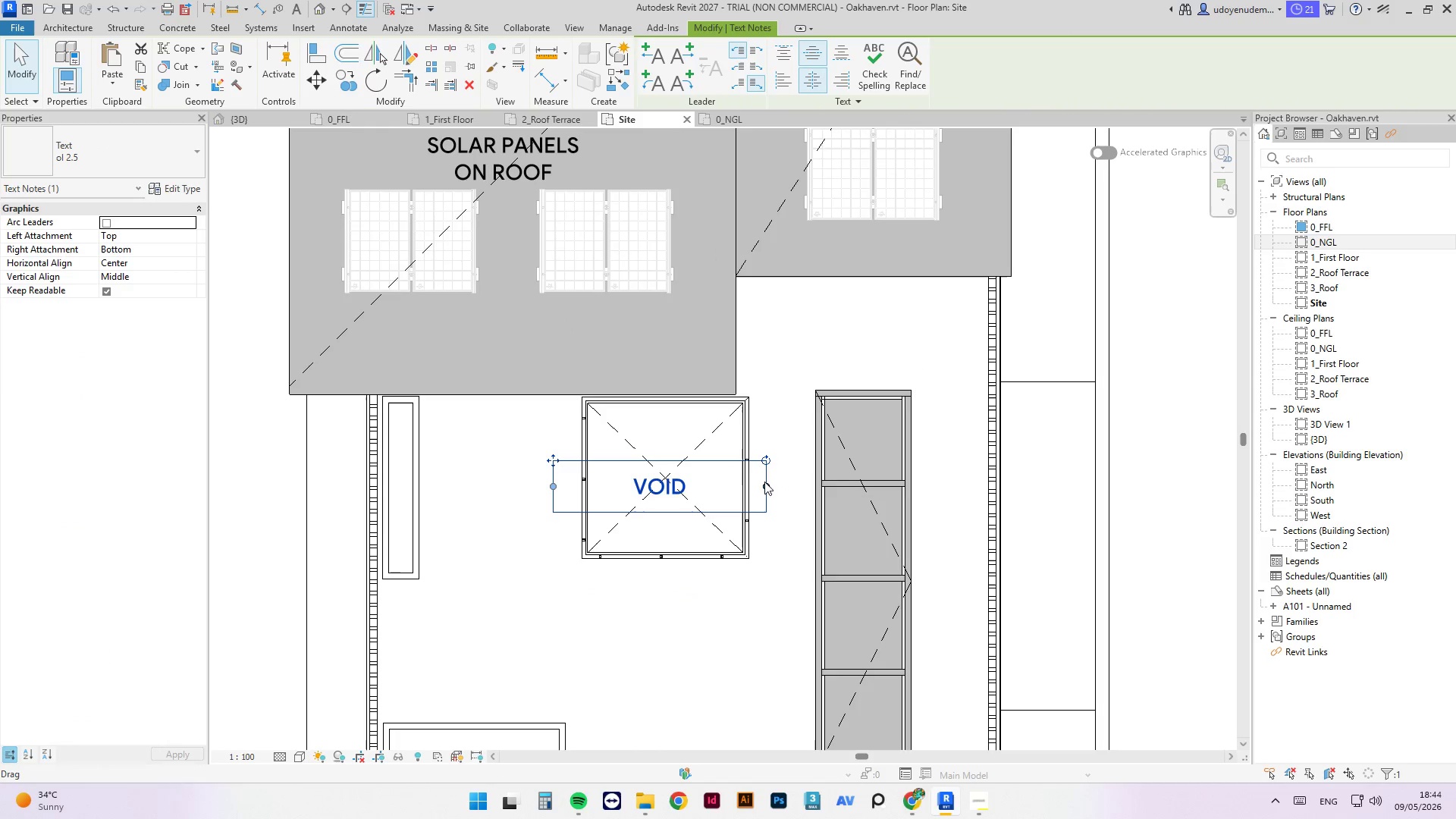 
left_click_drag(start_coordinate=[763, 486], to_coordinate=[709, 482])
 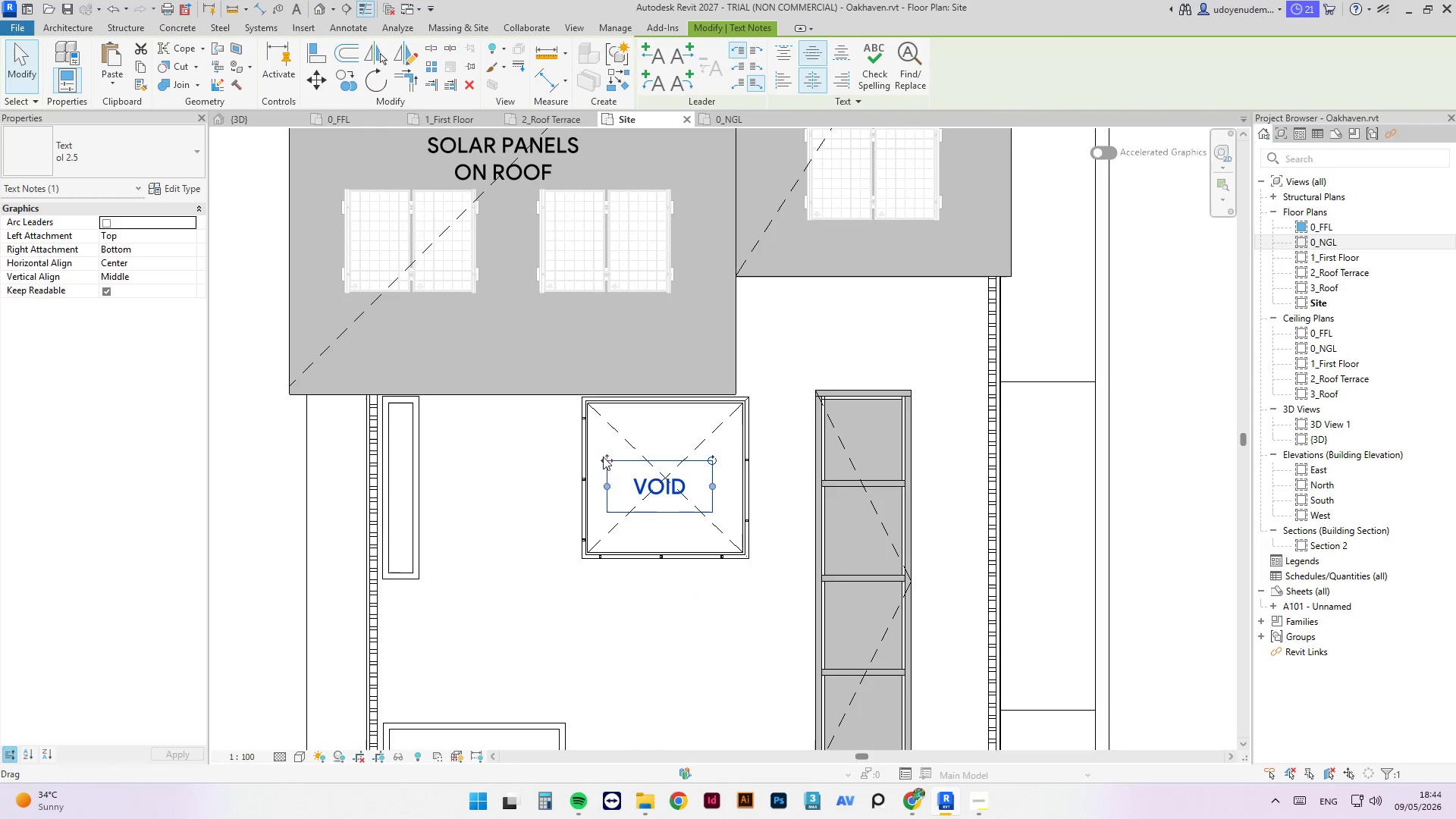 
left_click_drag(start_coordinate=[604, 457], to_coordinate=[612, 453])
 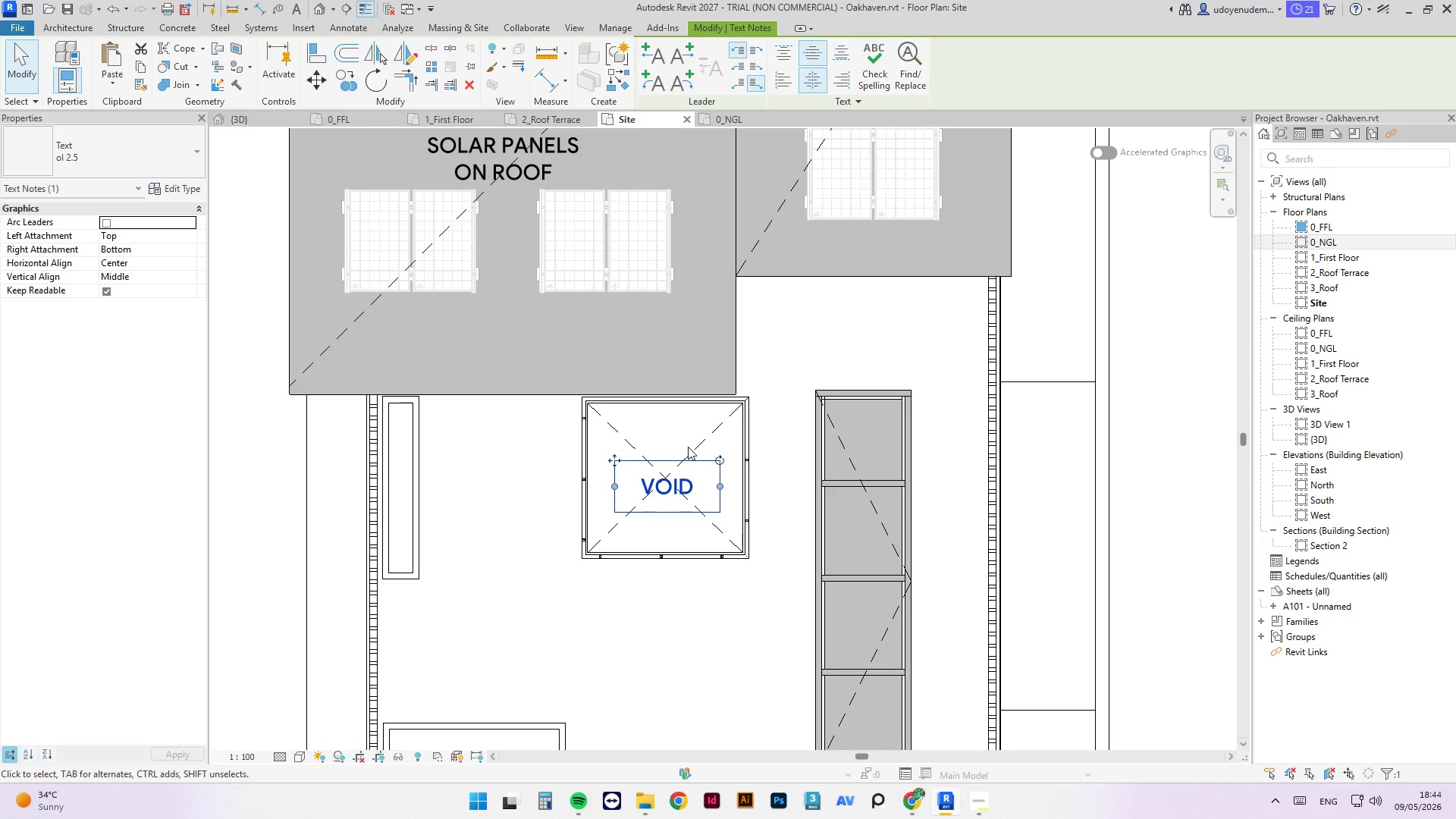 
key(ArrowUp)
 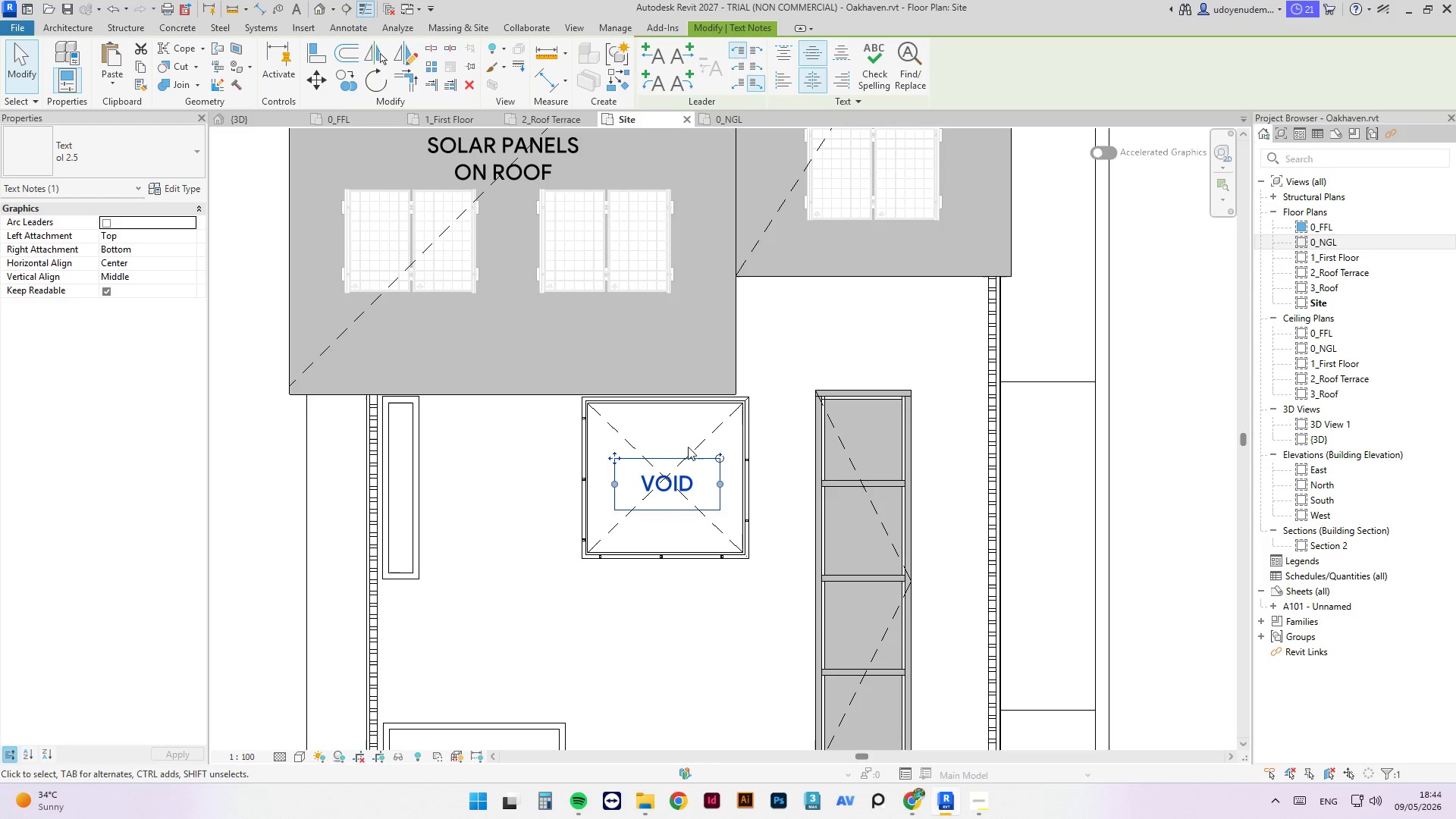 
key(ArrowLeft)
 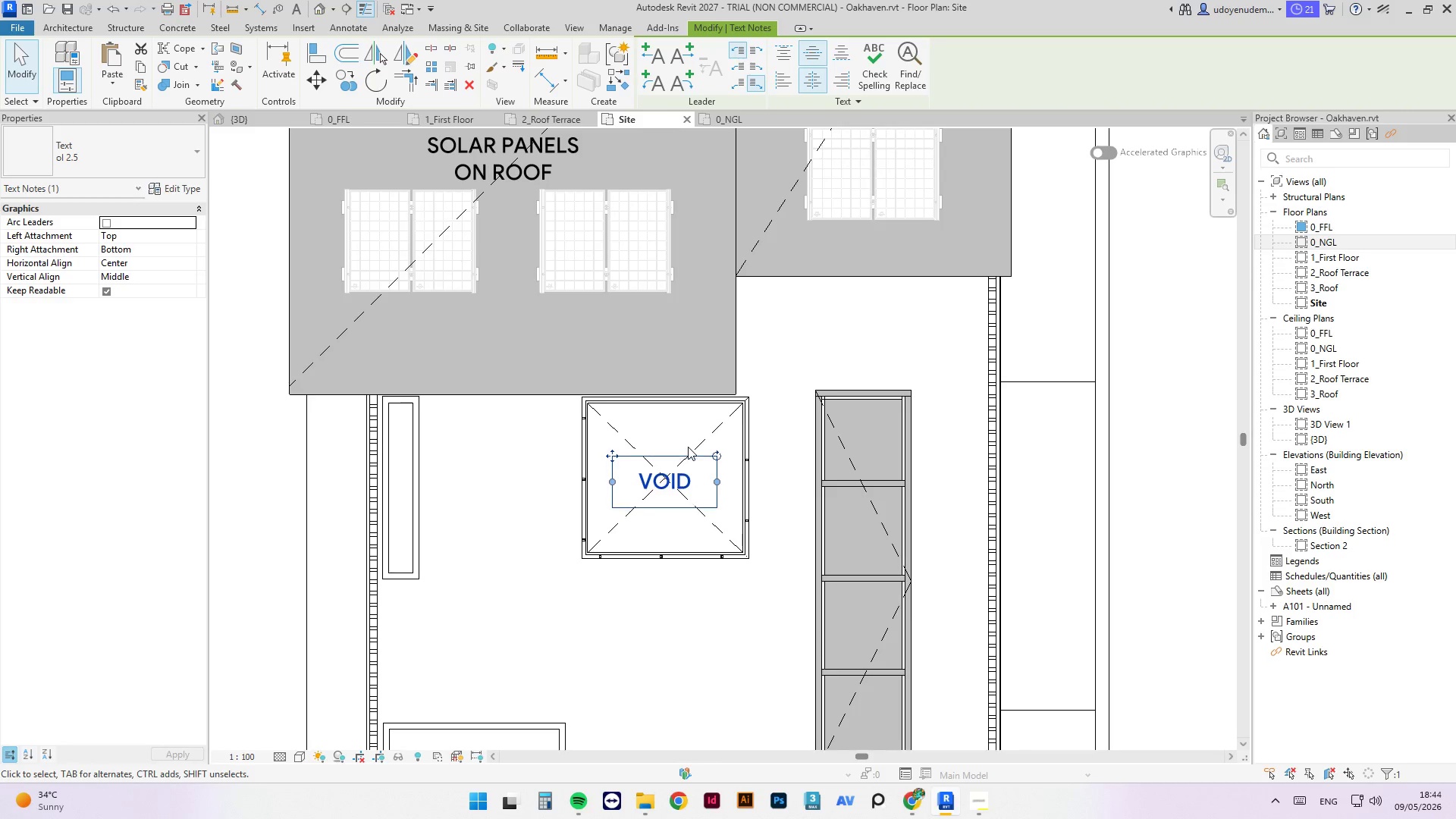 
key(ArrowUp)
 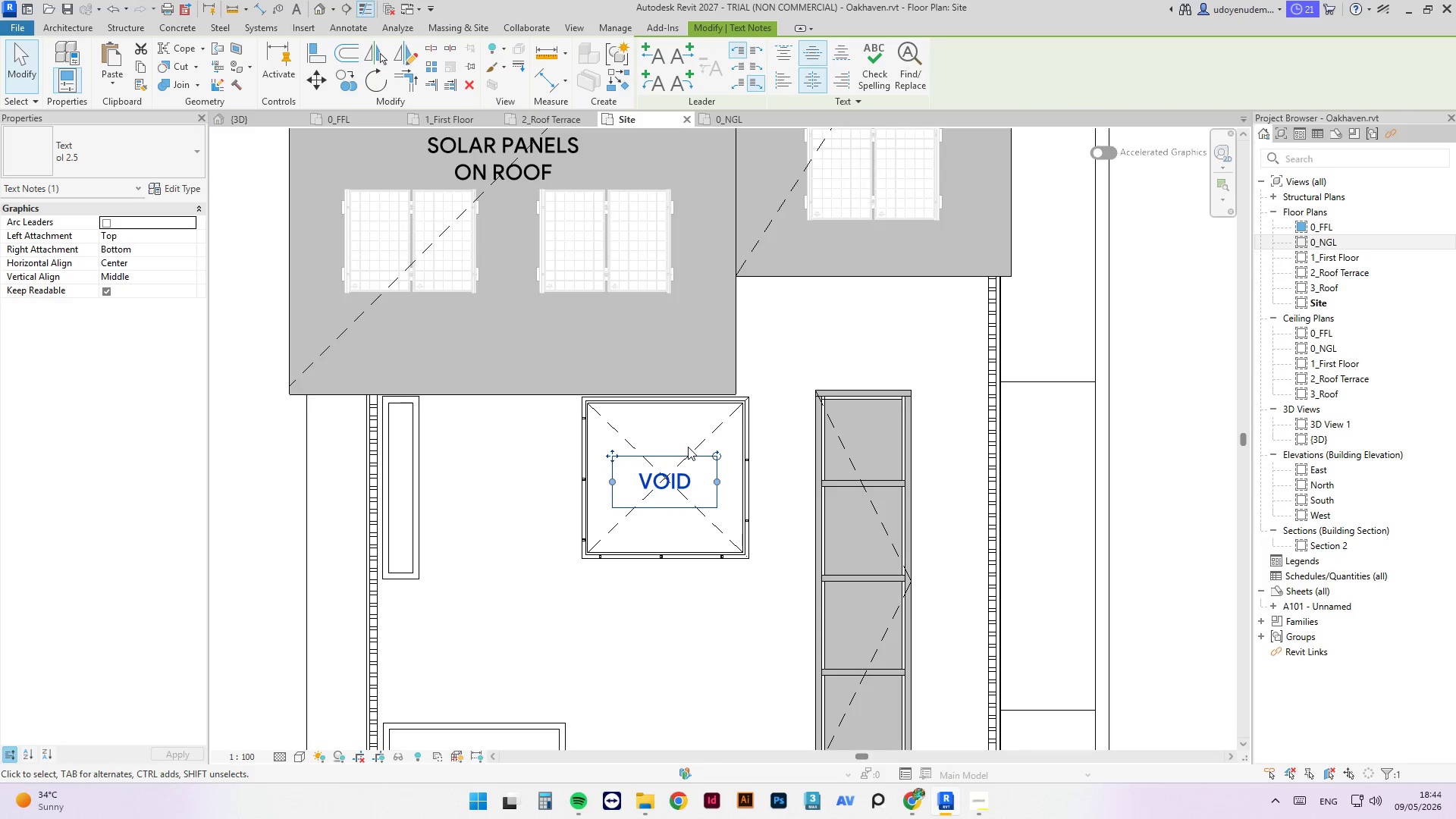 
key(ArrowUp)
 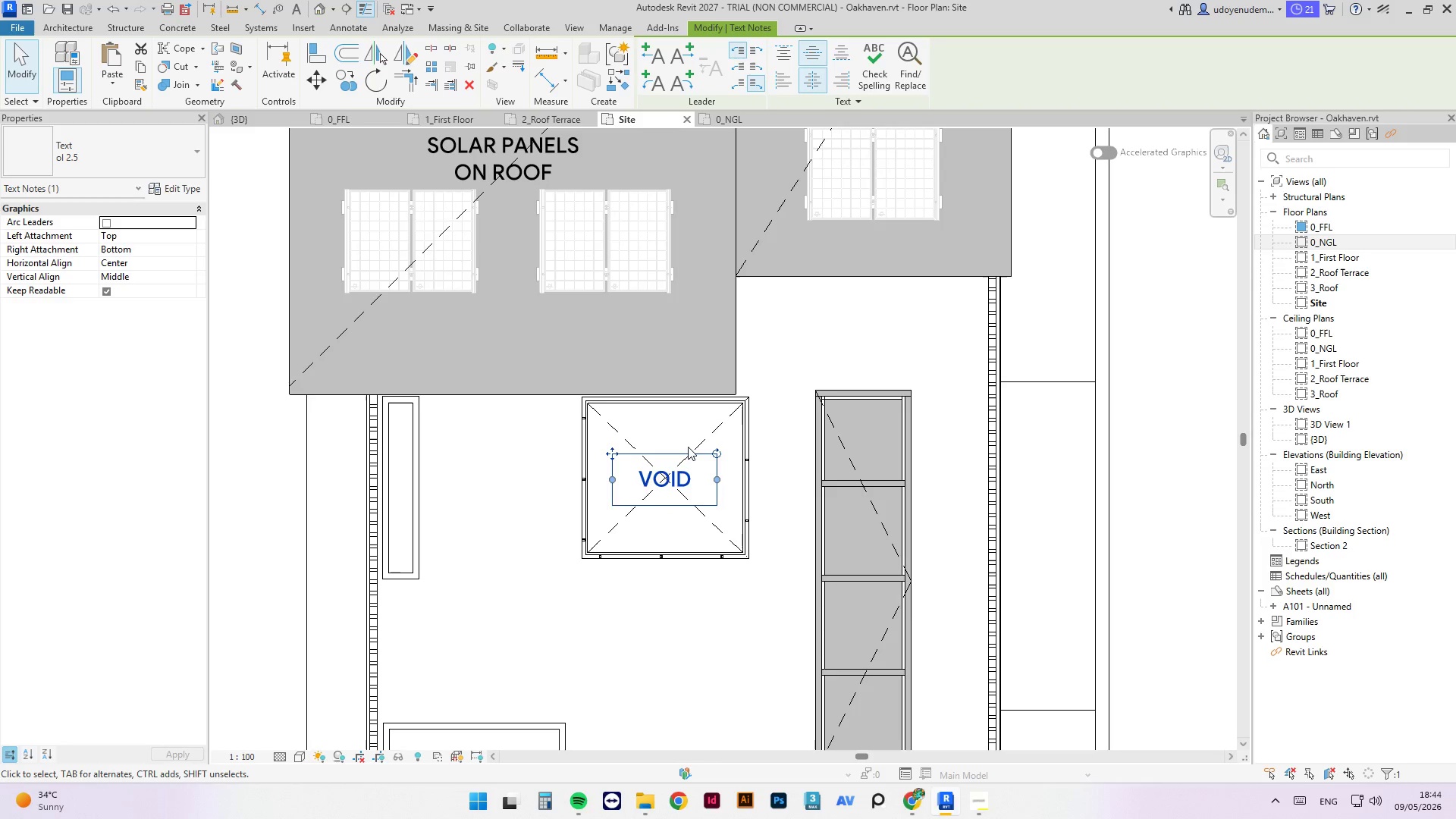 
key(ArrowLeft)
 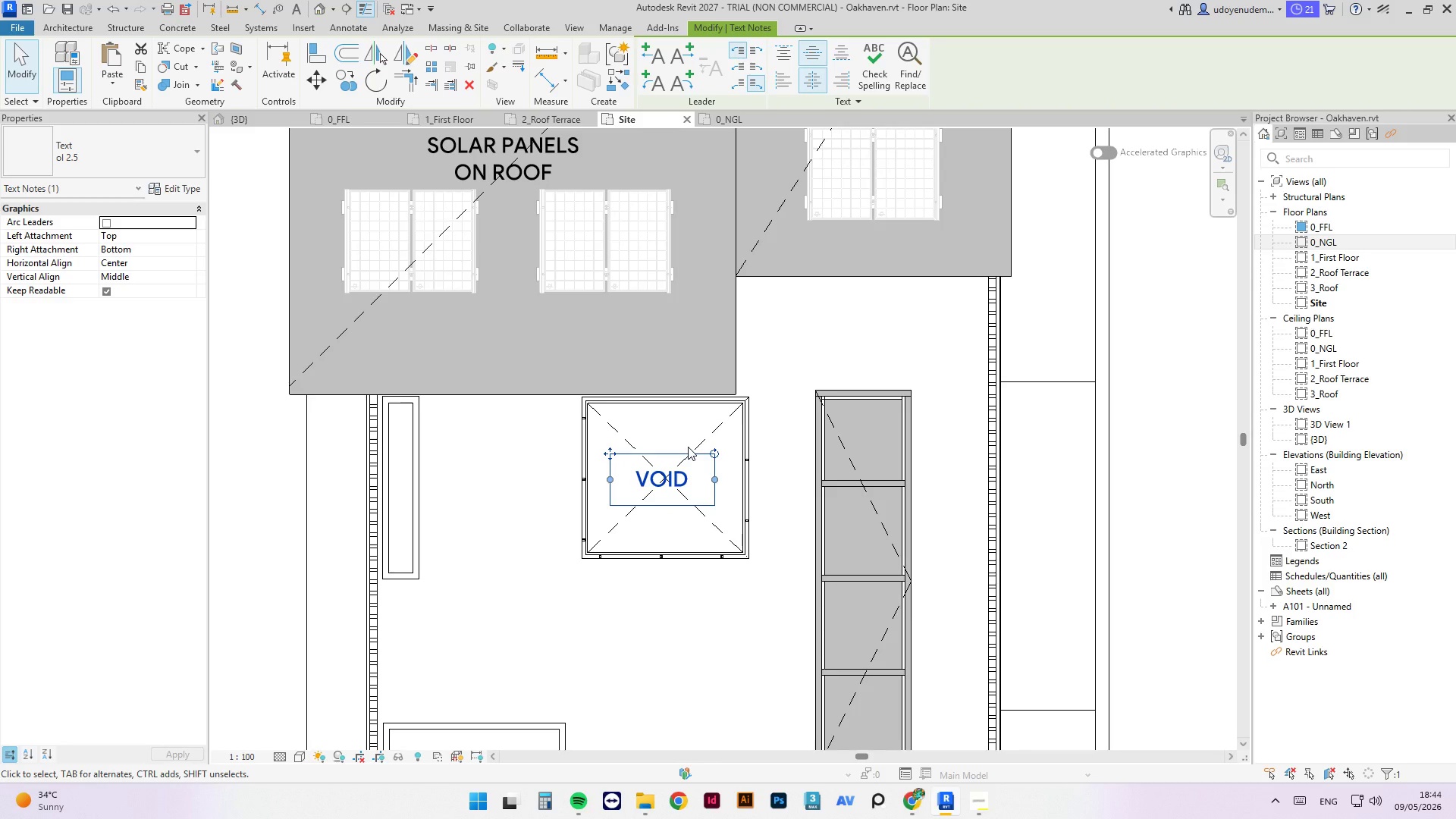 
key(ArrowRight)
 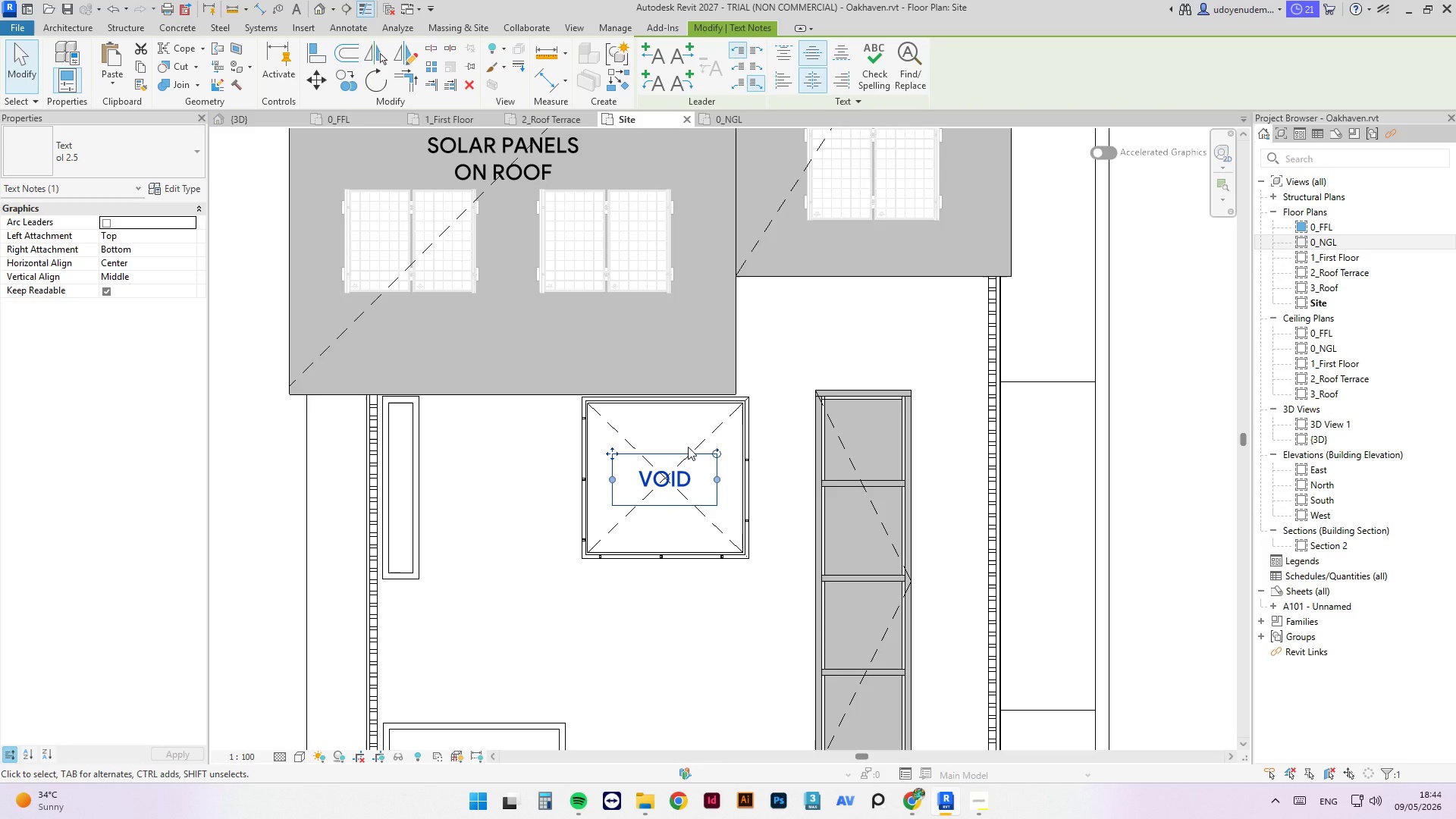 
key(ArrowLeft)
 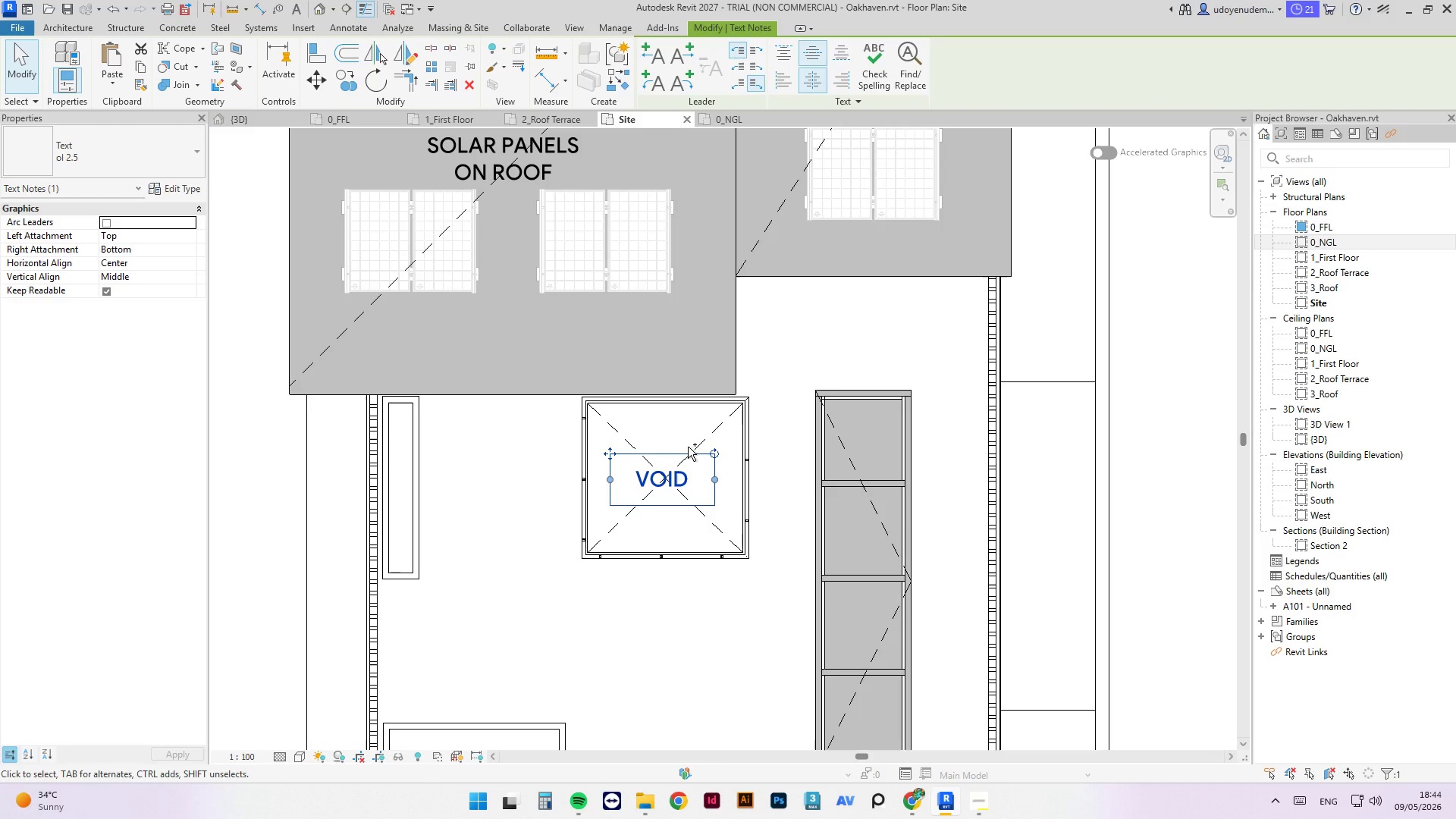 
key(Control+C)
 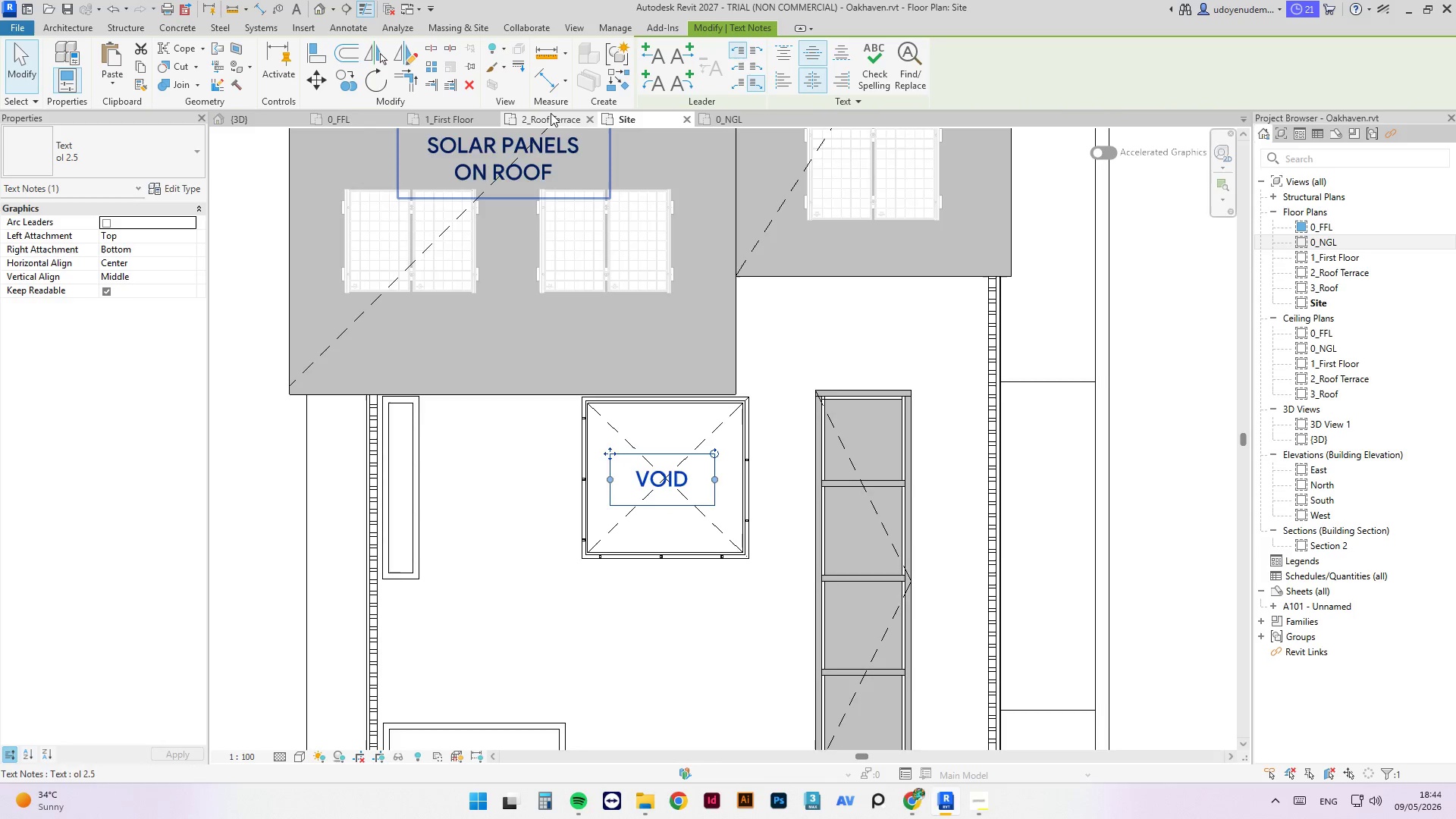 
left_click([551, 113])
 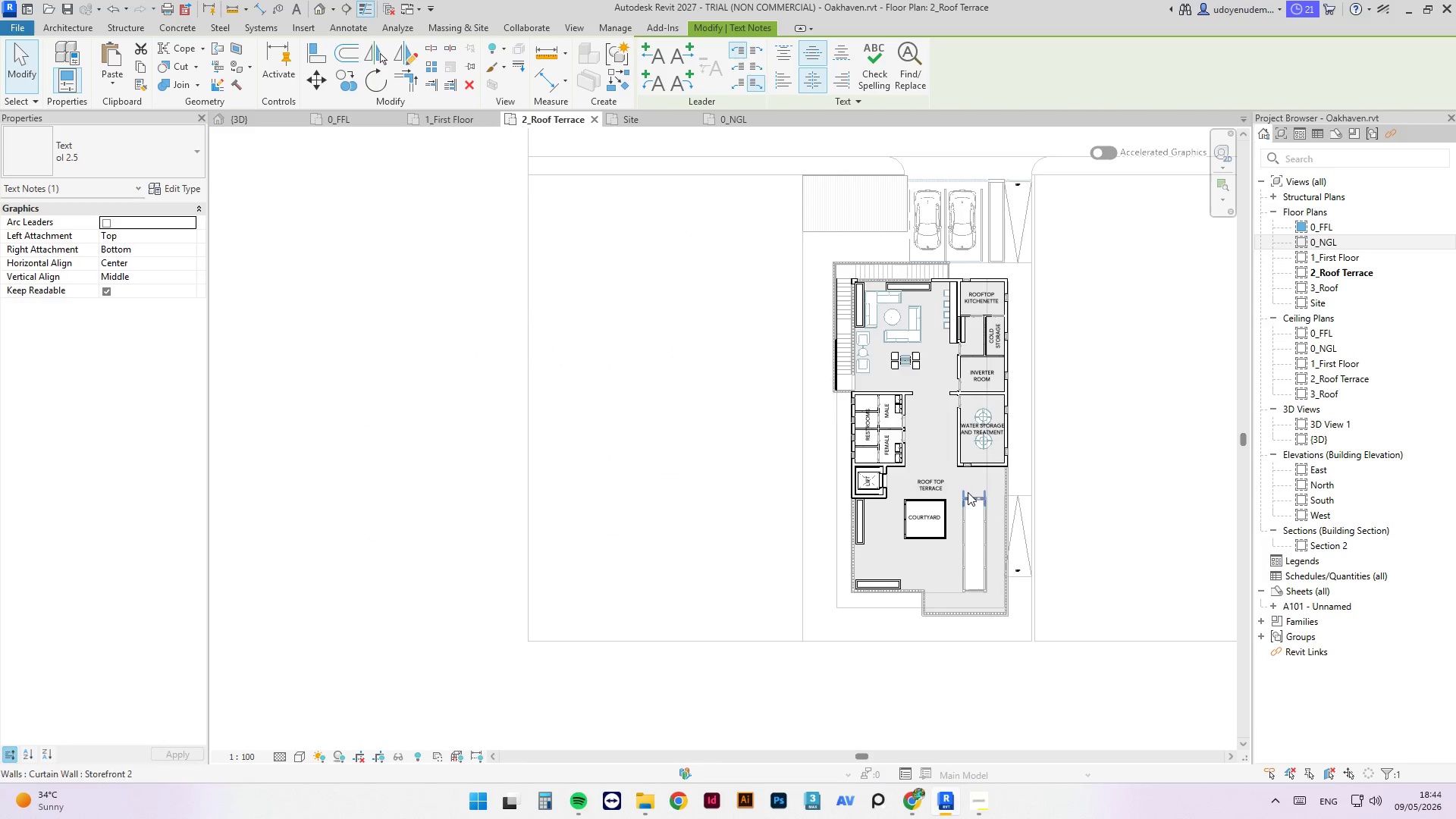 
scroll: coordinate [930, 571], scroll_direction: up, amount: 11.0
 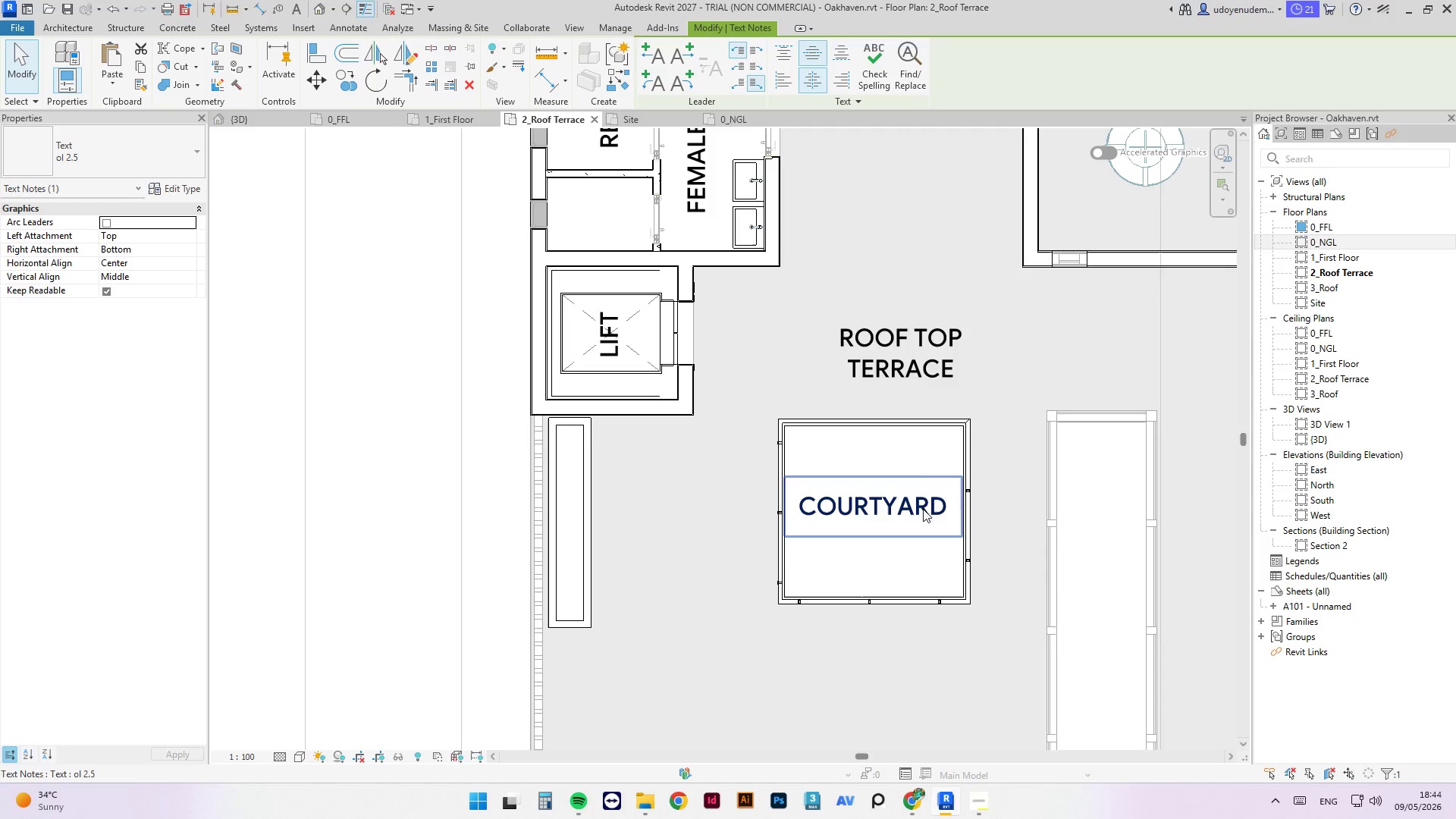 
key(Escape)
 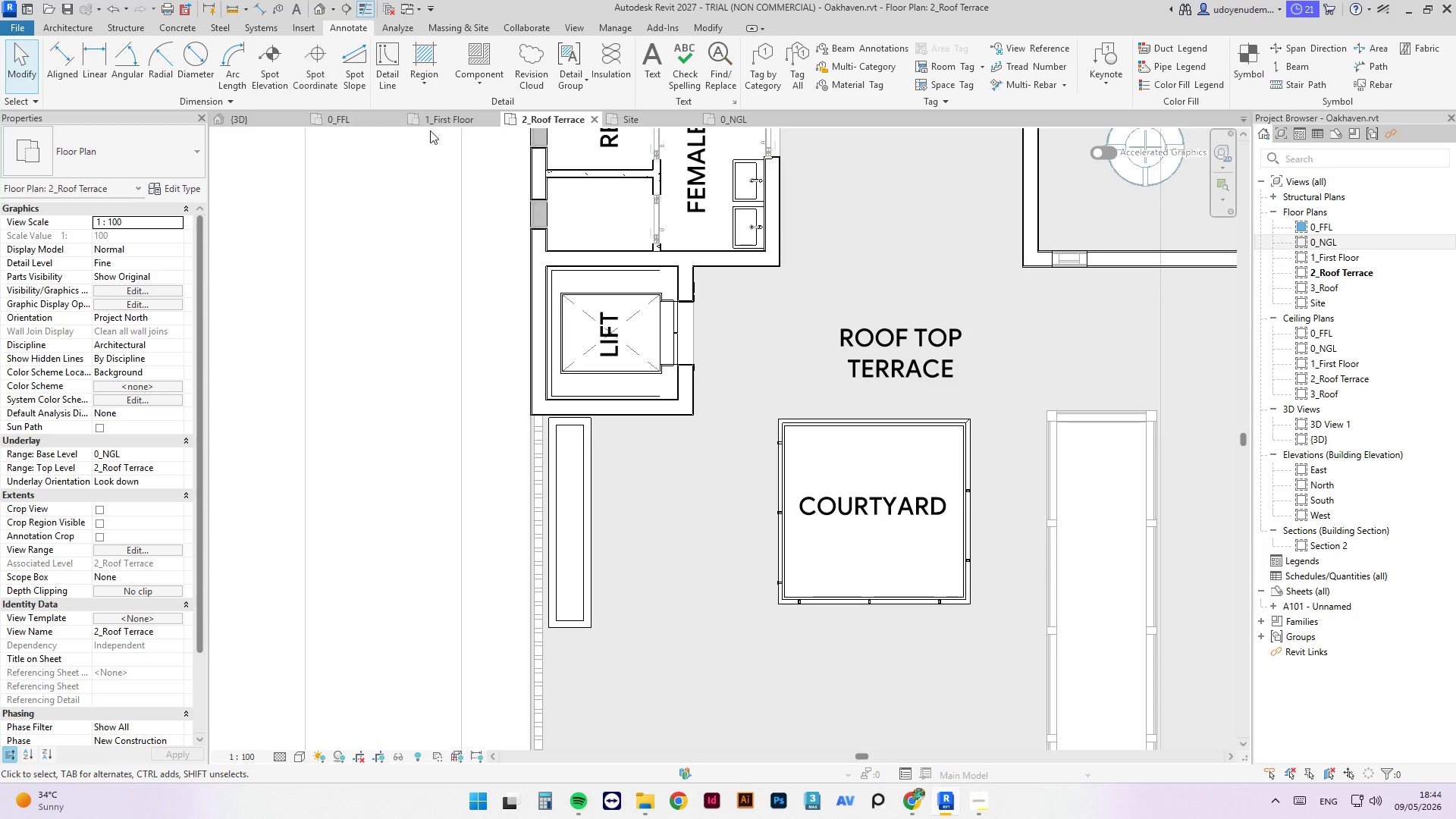 
key(Escape)
 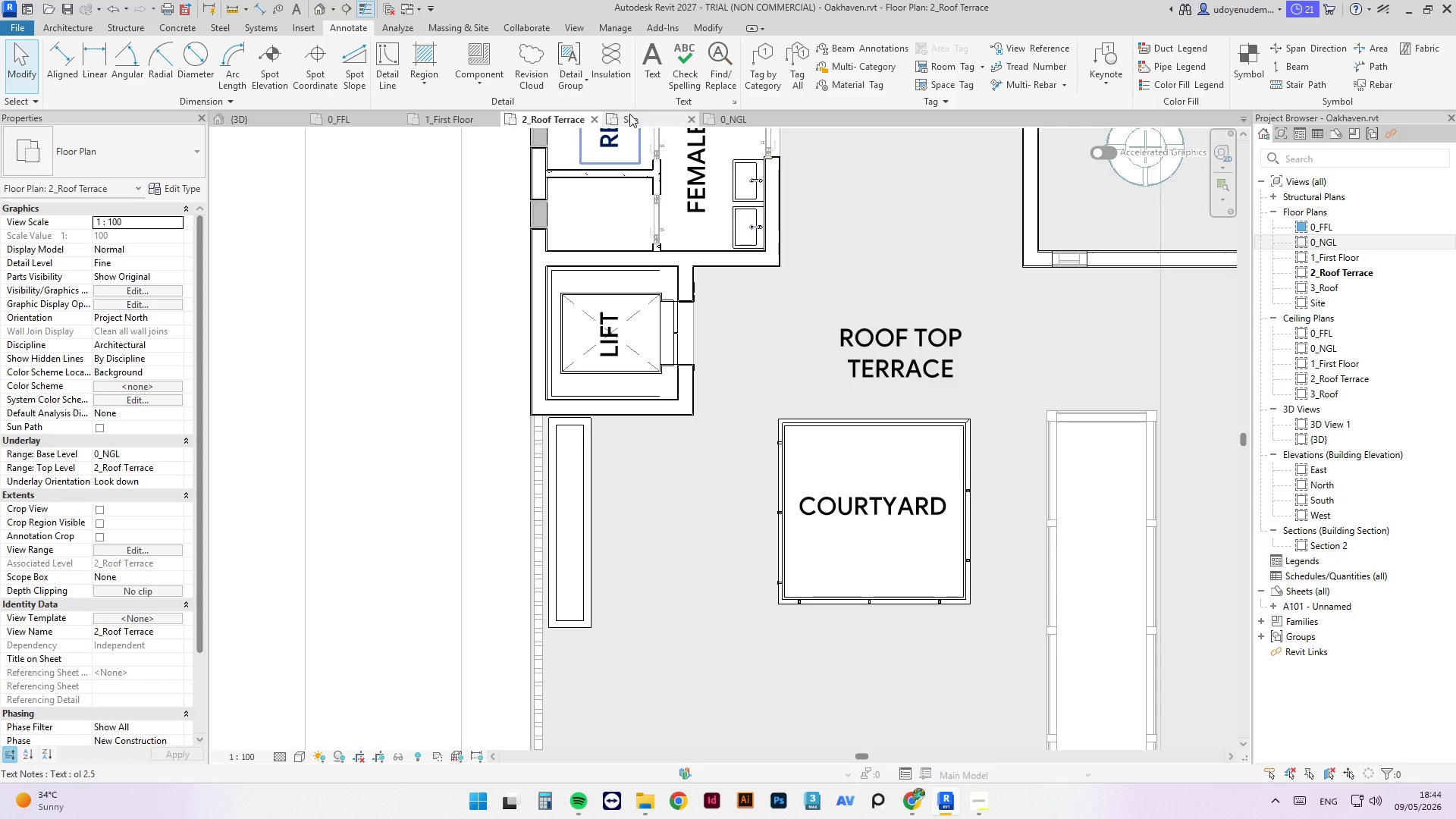 
left_click([629, 114])
 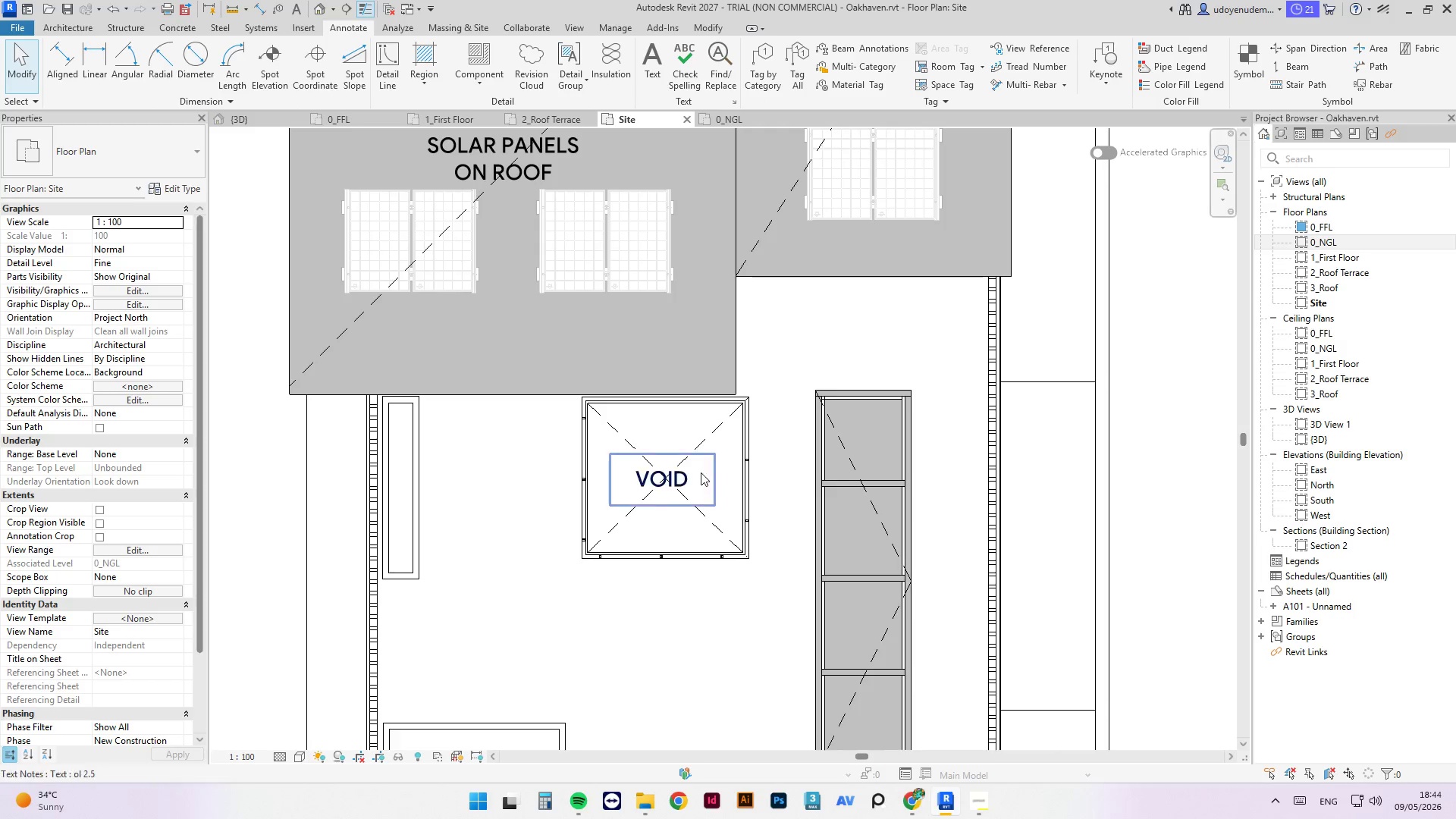 
left_click([684, 474])
 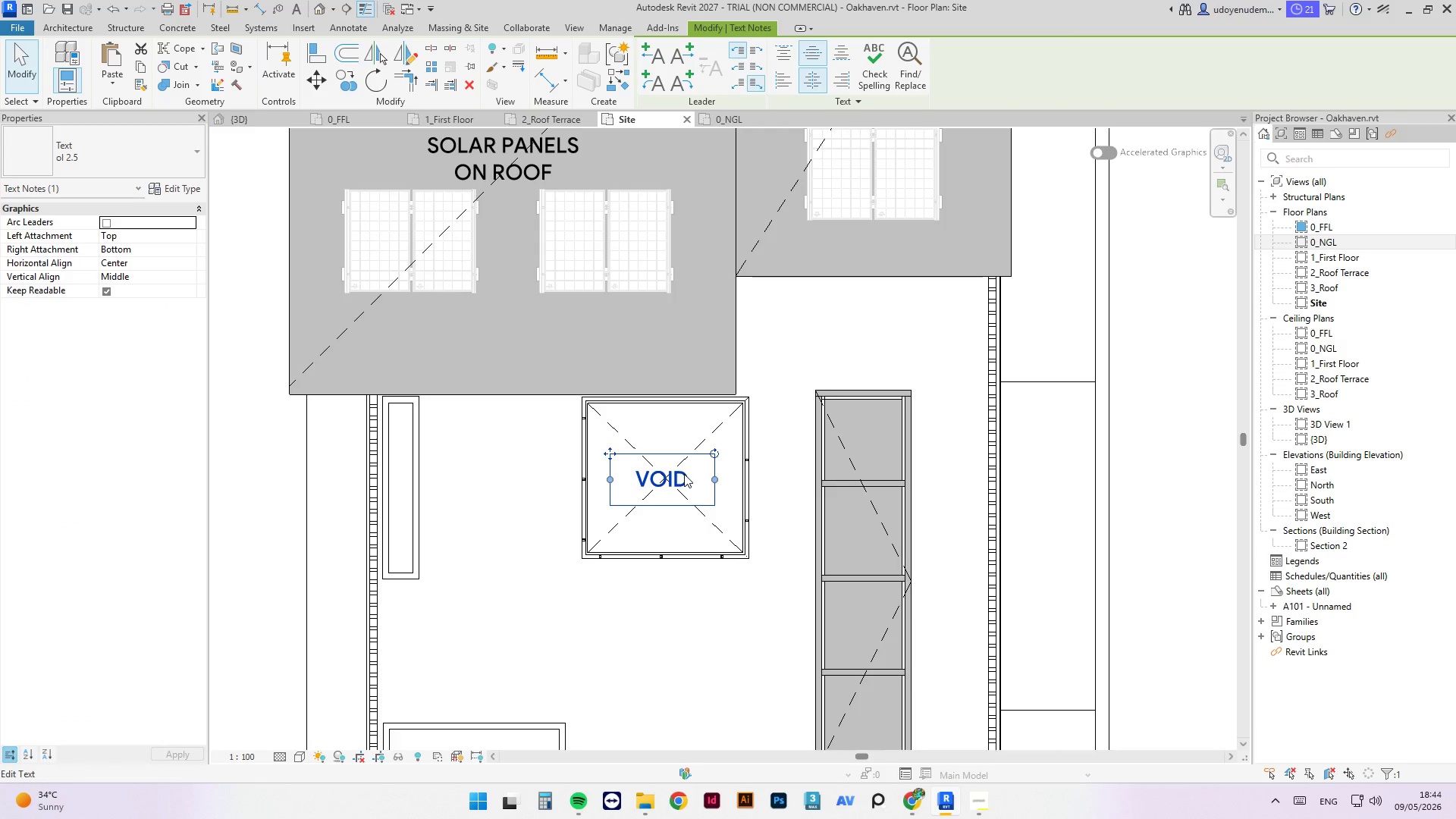 
key(Delete)
 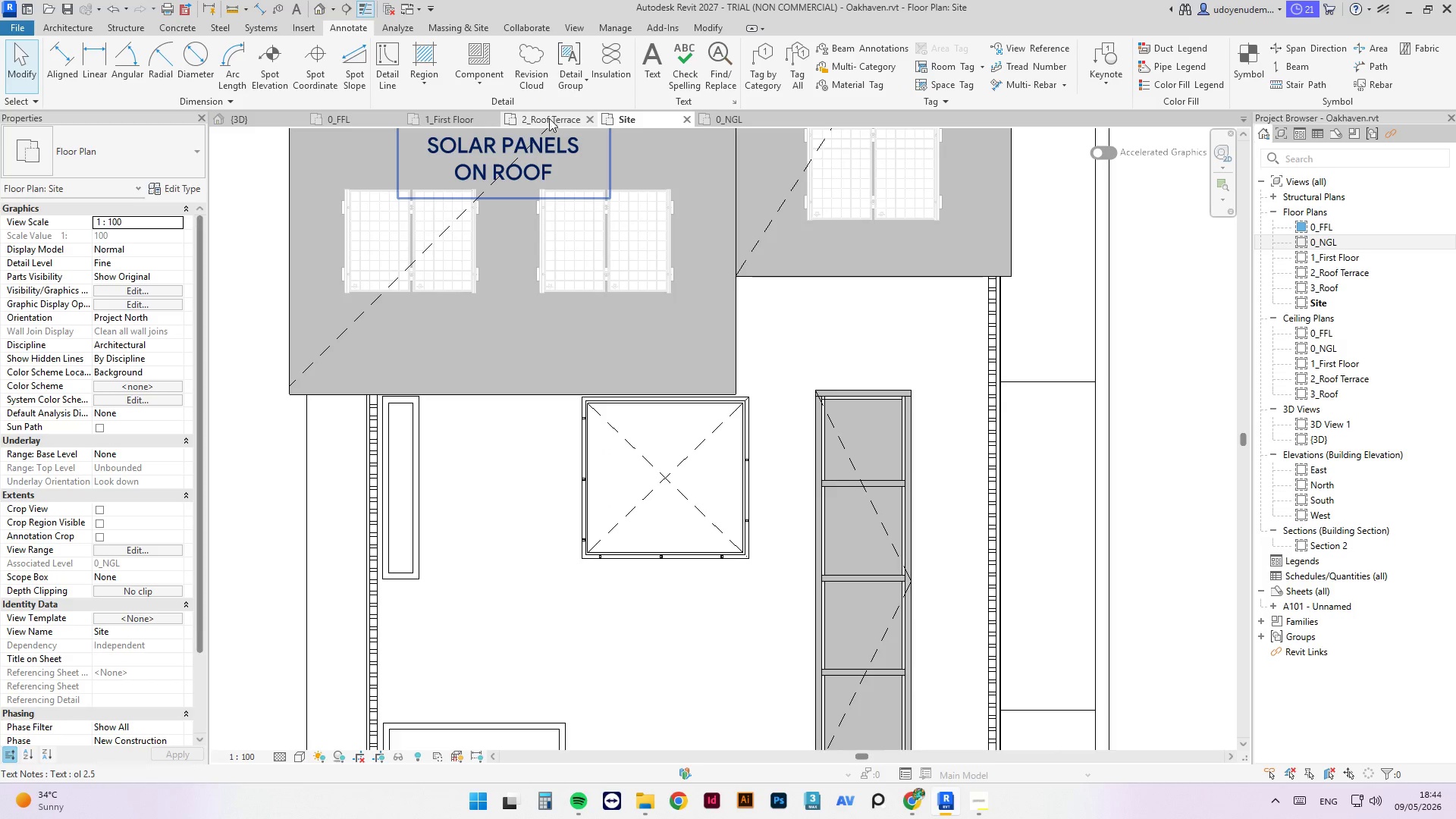 
double_click([551, 120])
 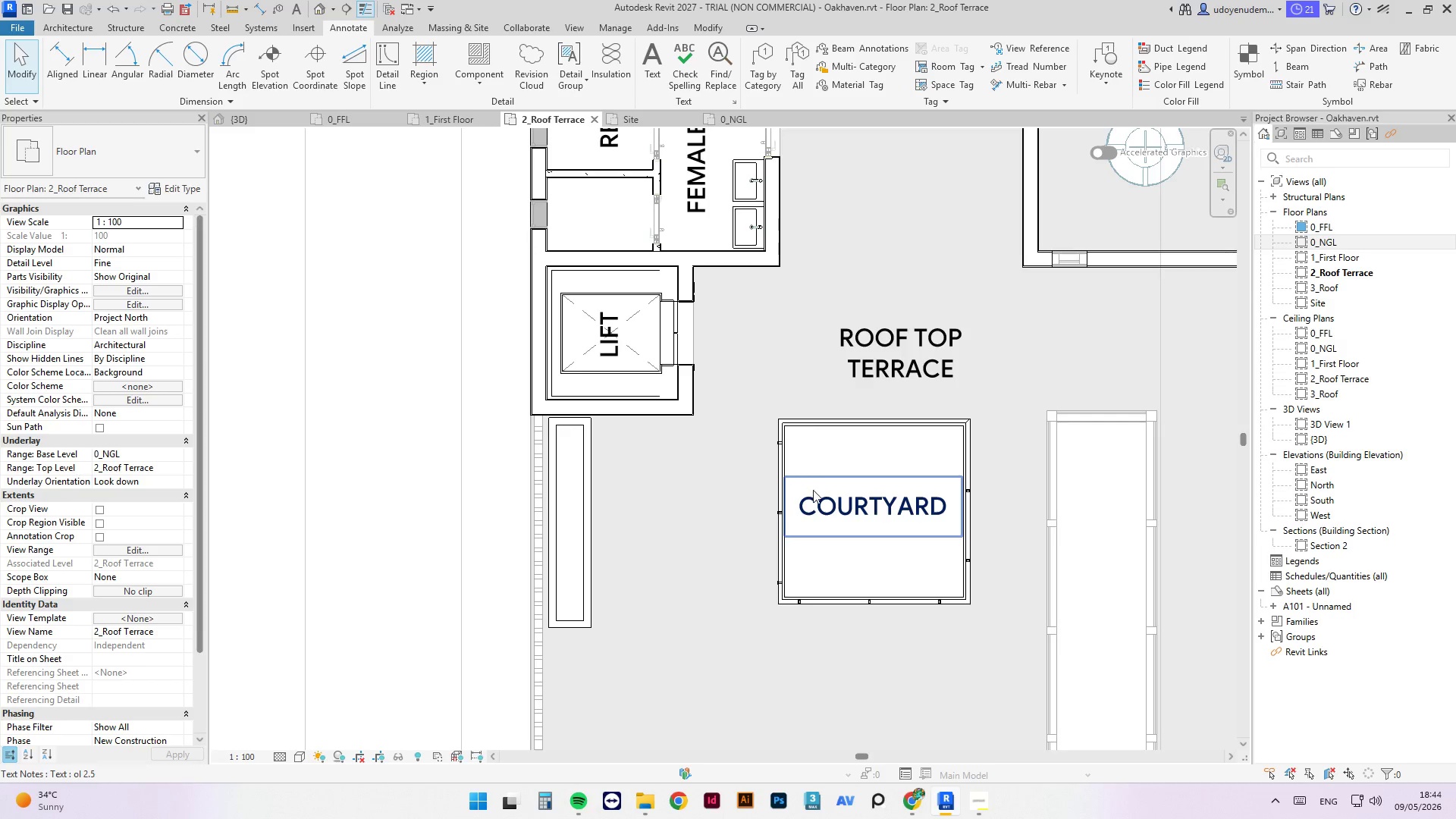 
left_click([828, 494])
 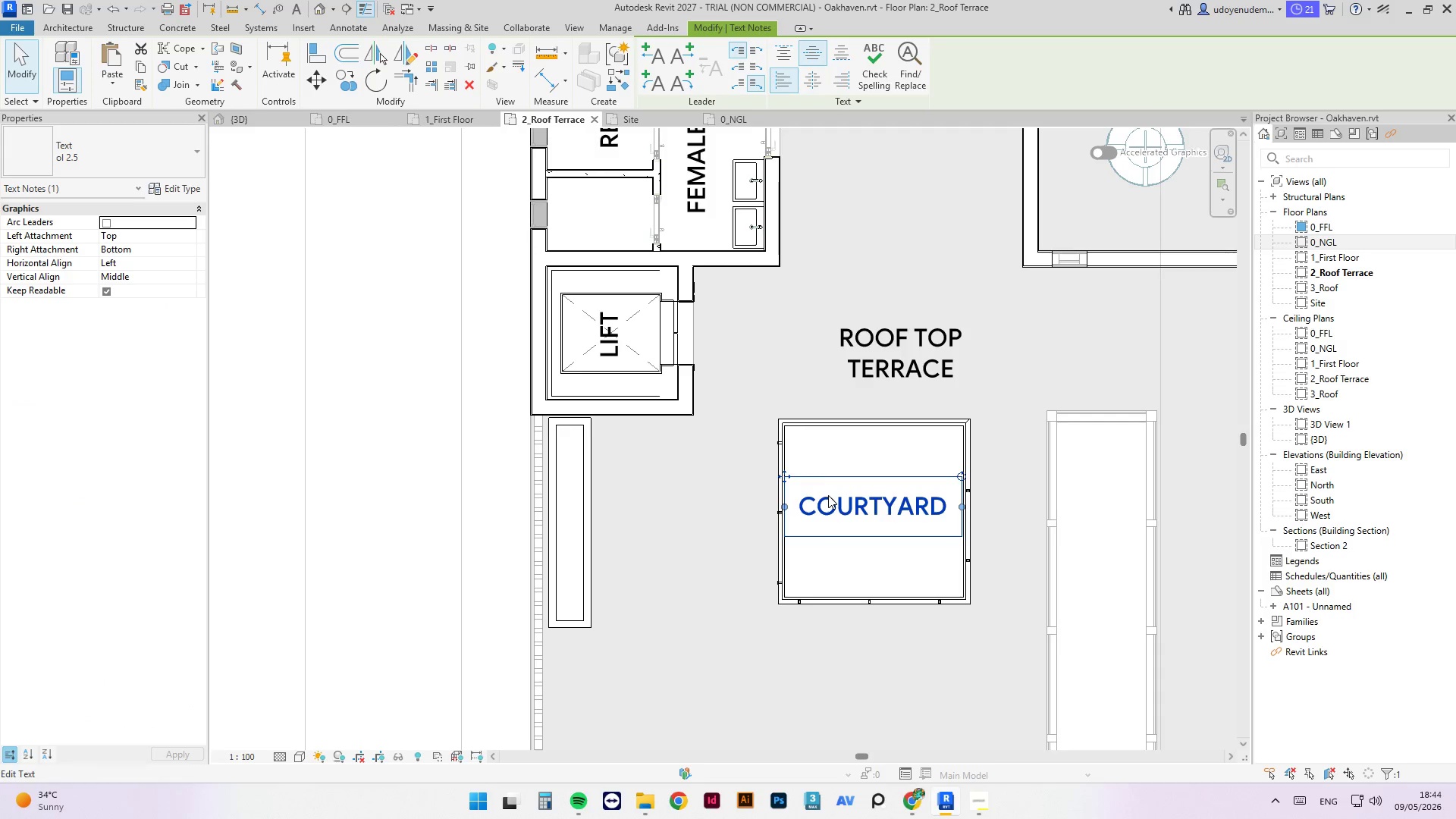 
key(Control+C)
 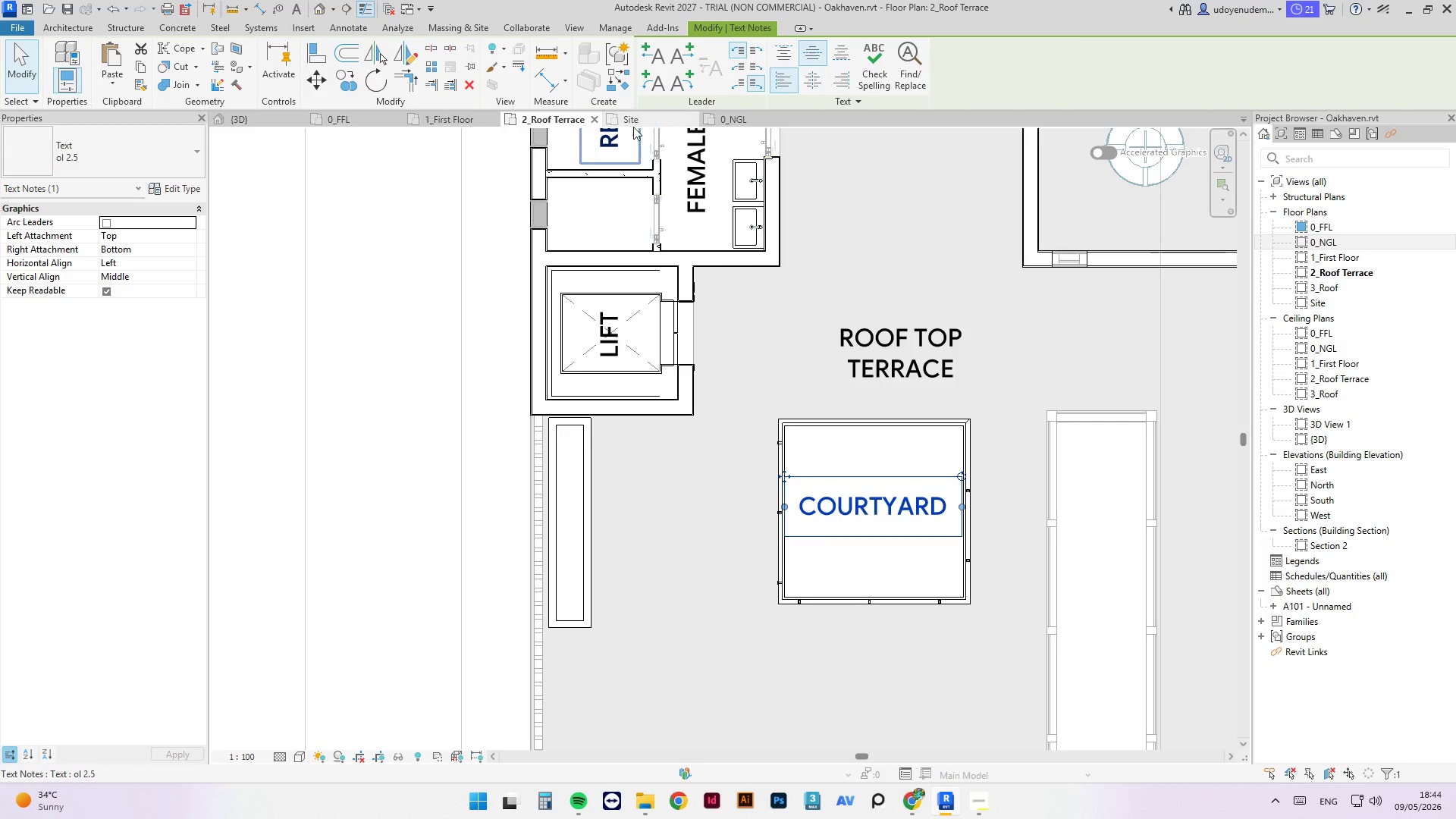 
left_click([635, 126])
 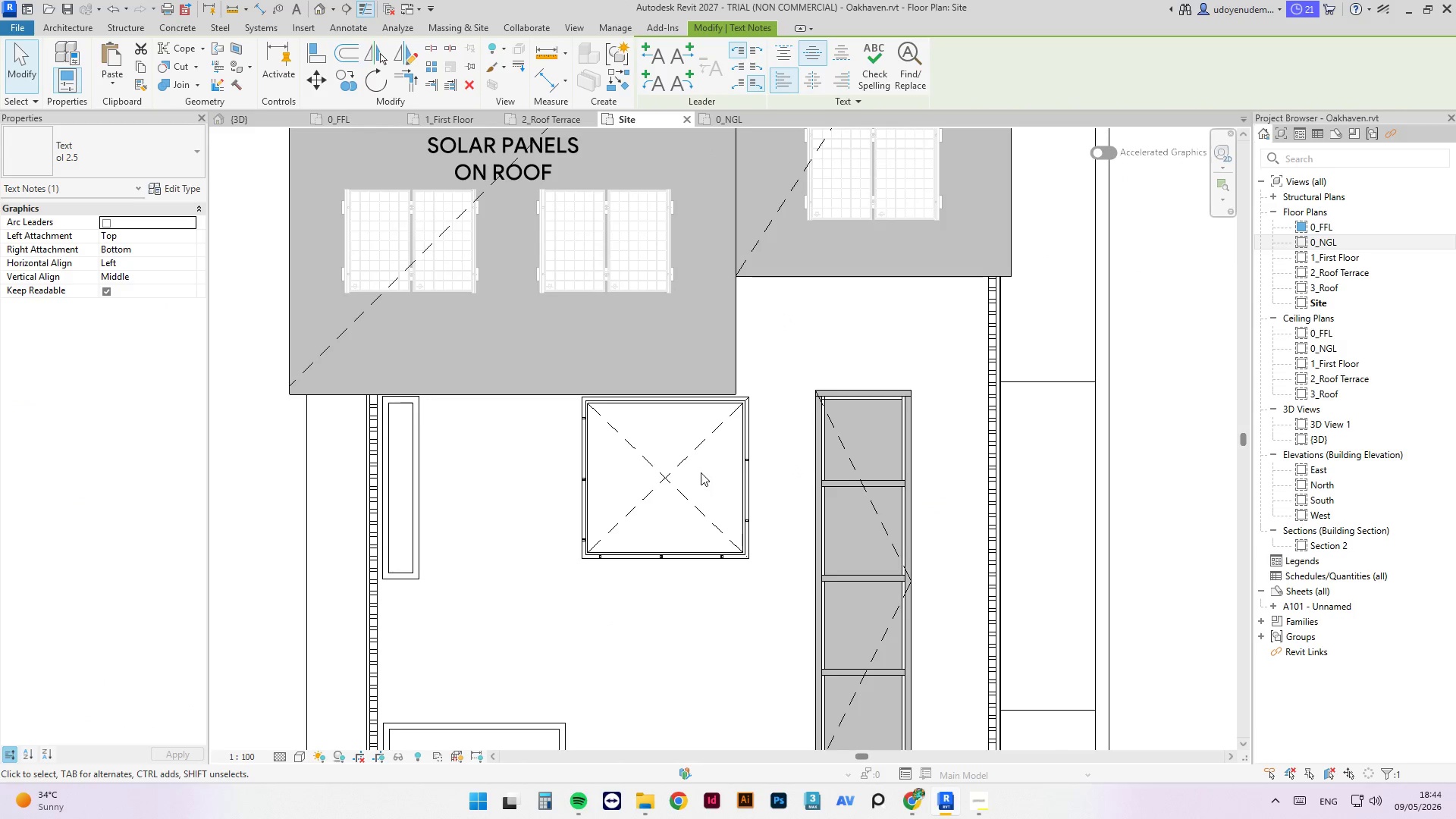 
key(Control+V)
 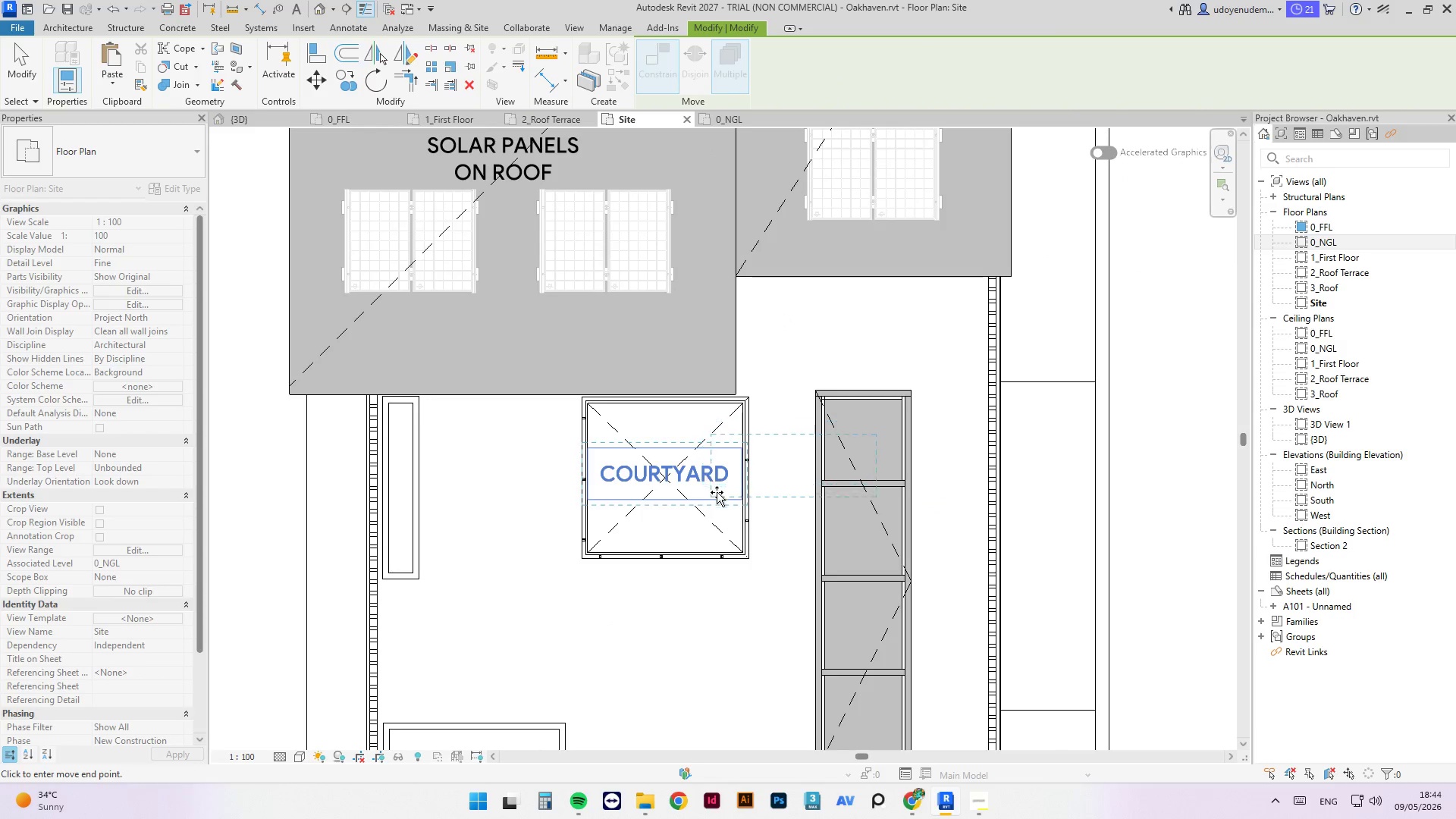 
key(Escape)
 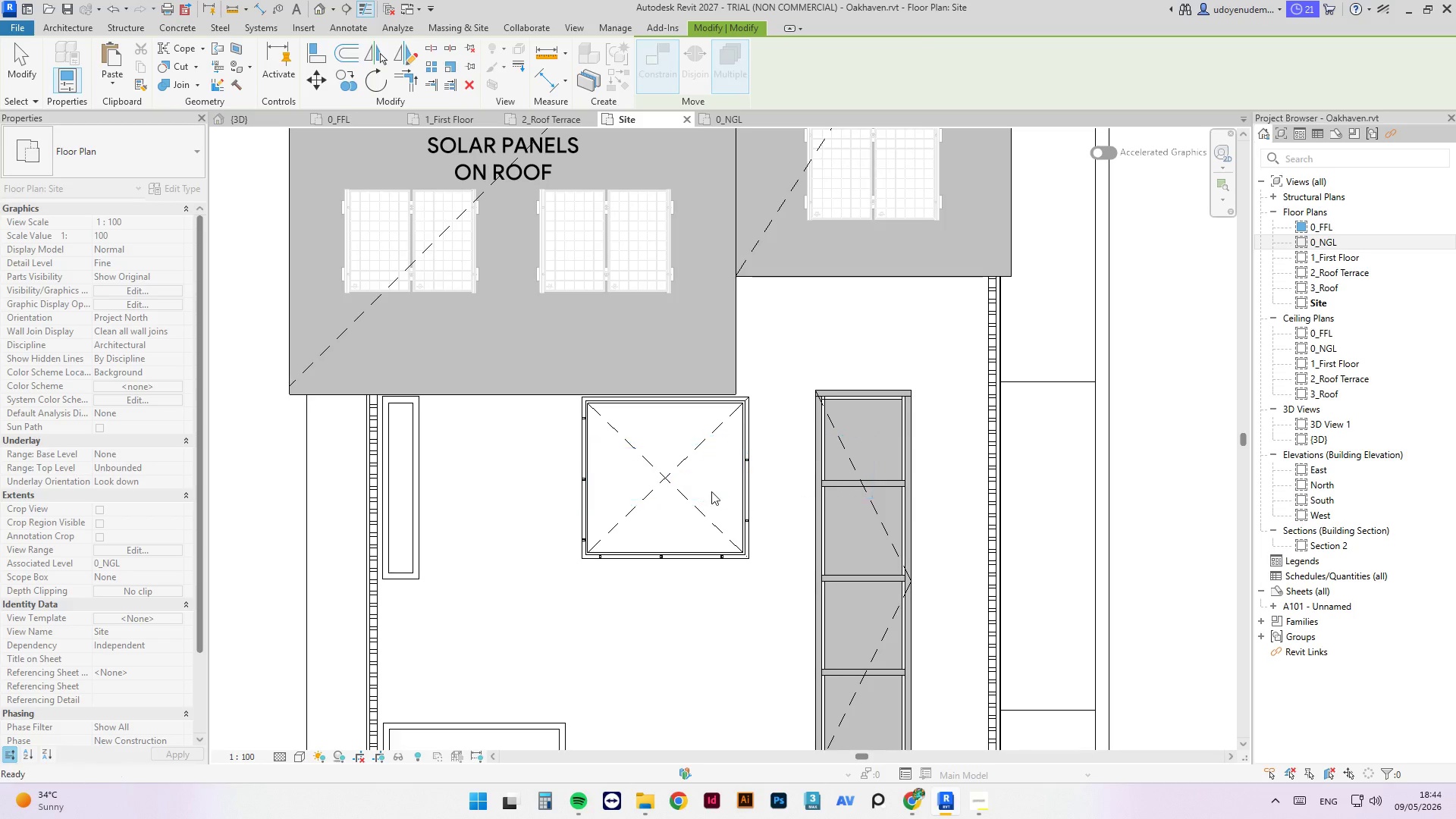 
key(Escape)
 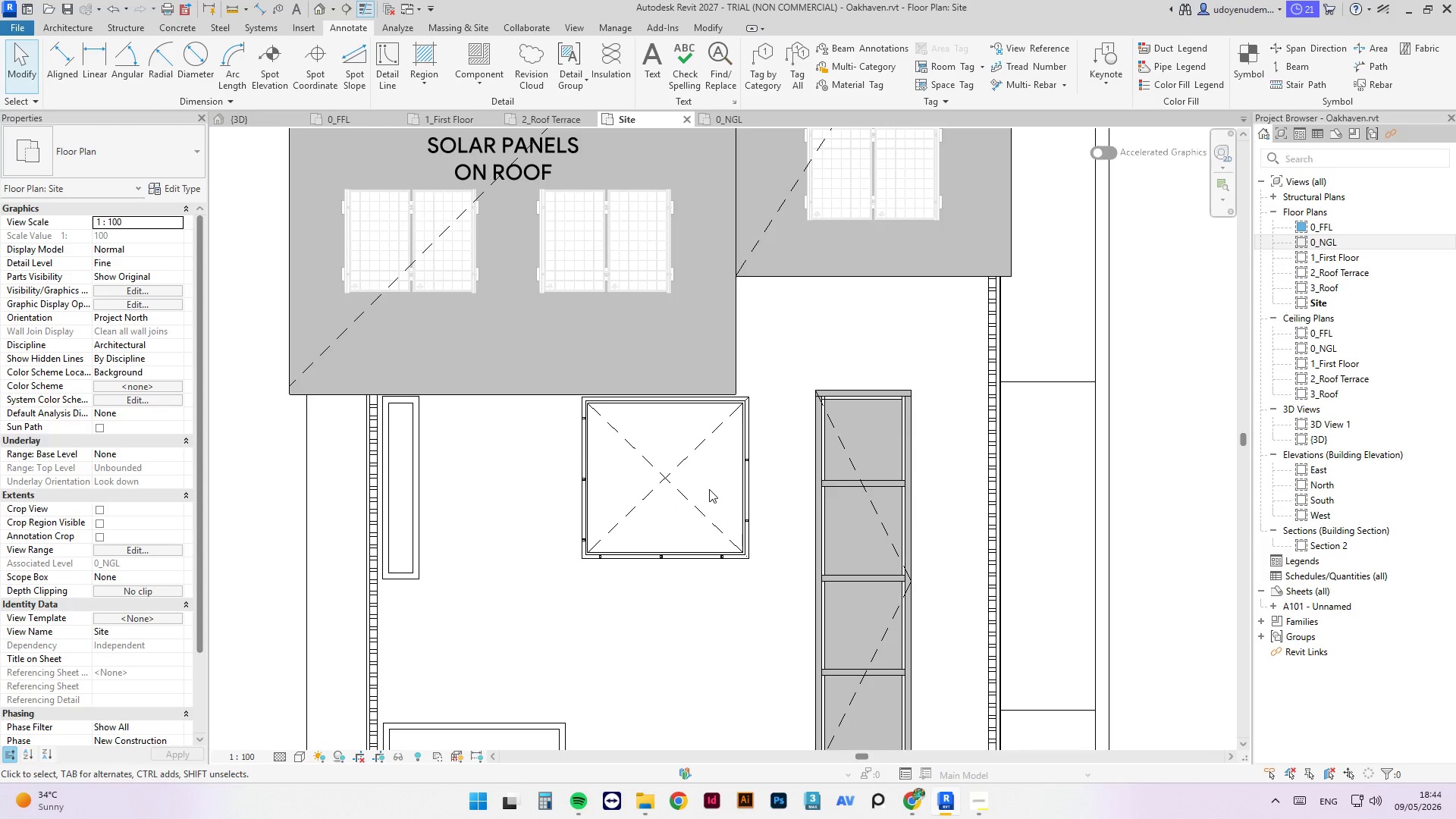 
key(Control+V)
 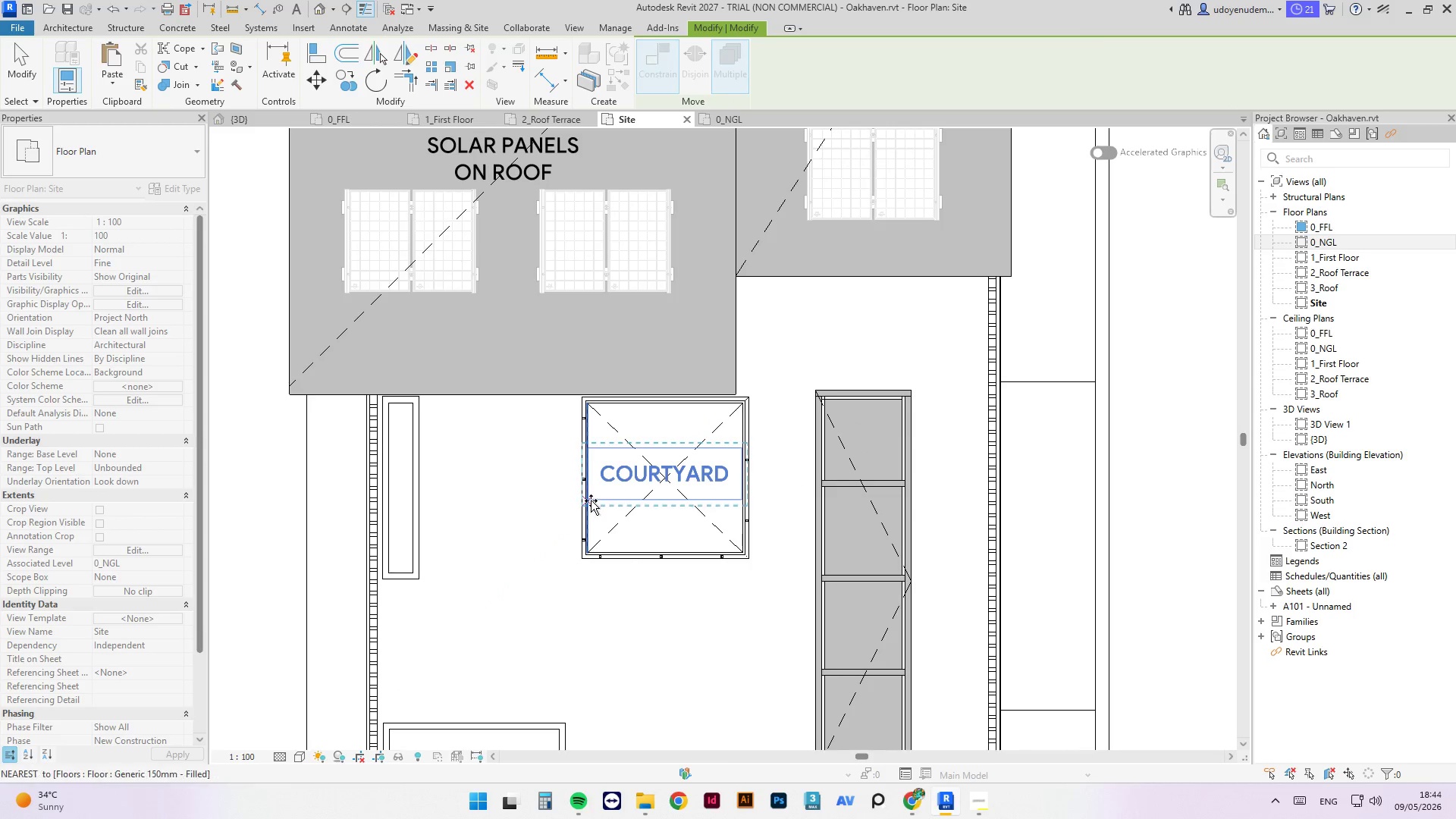 
left_click([590, 500])
 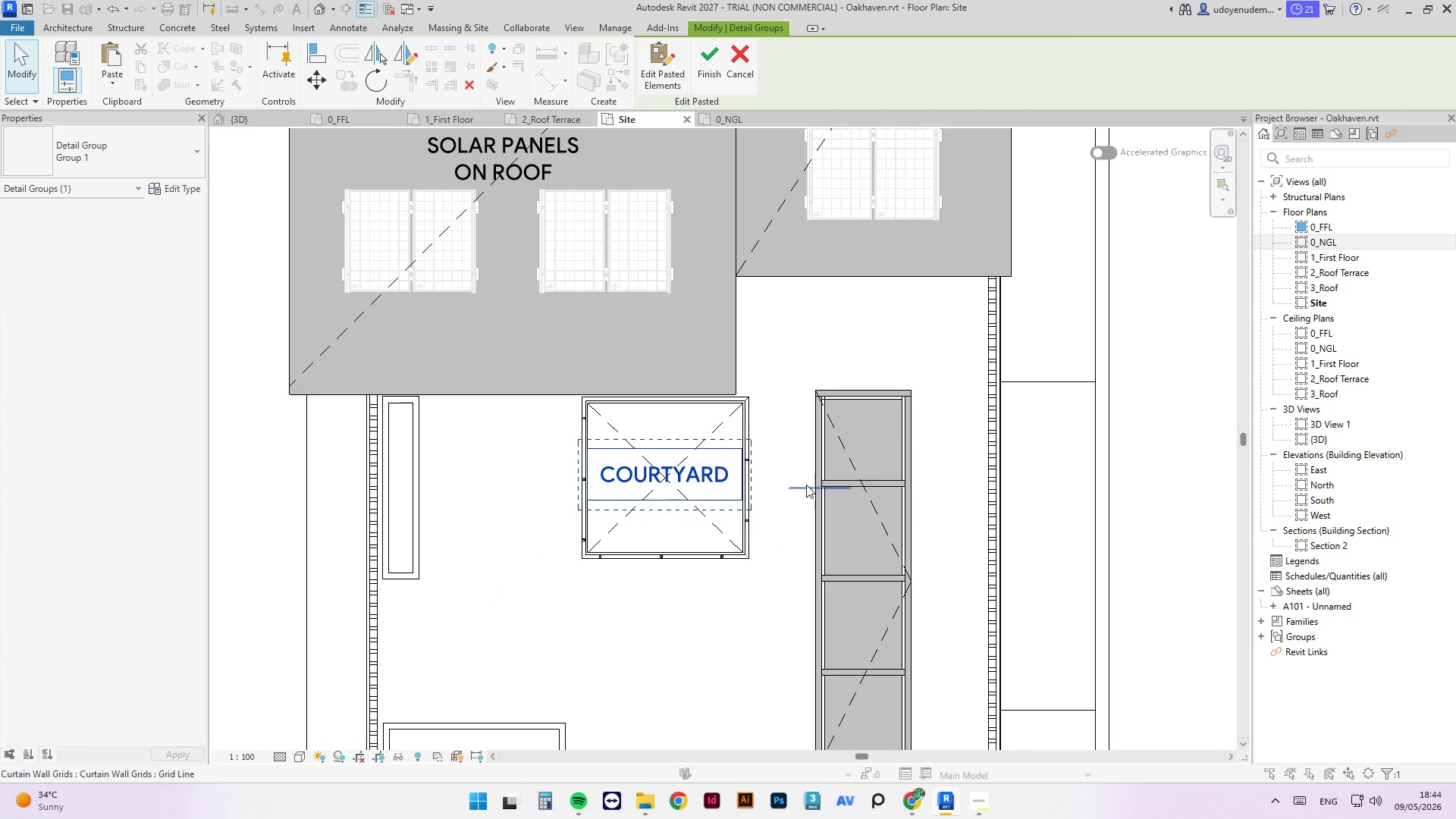 
key(Control+Z)
 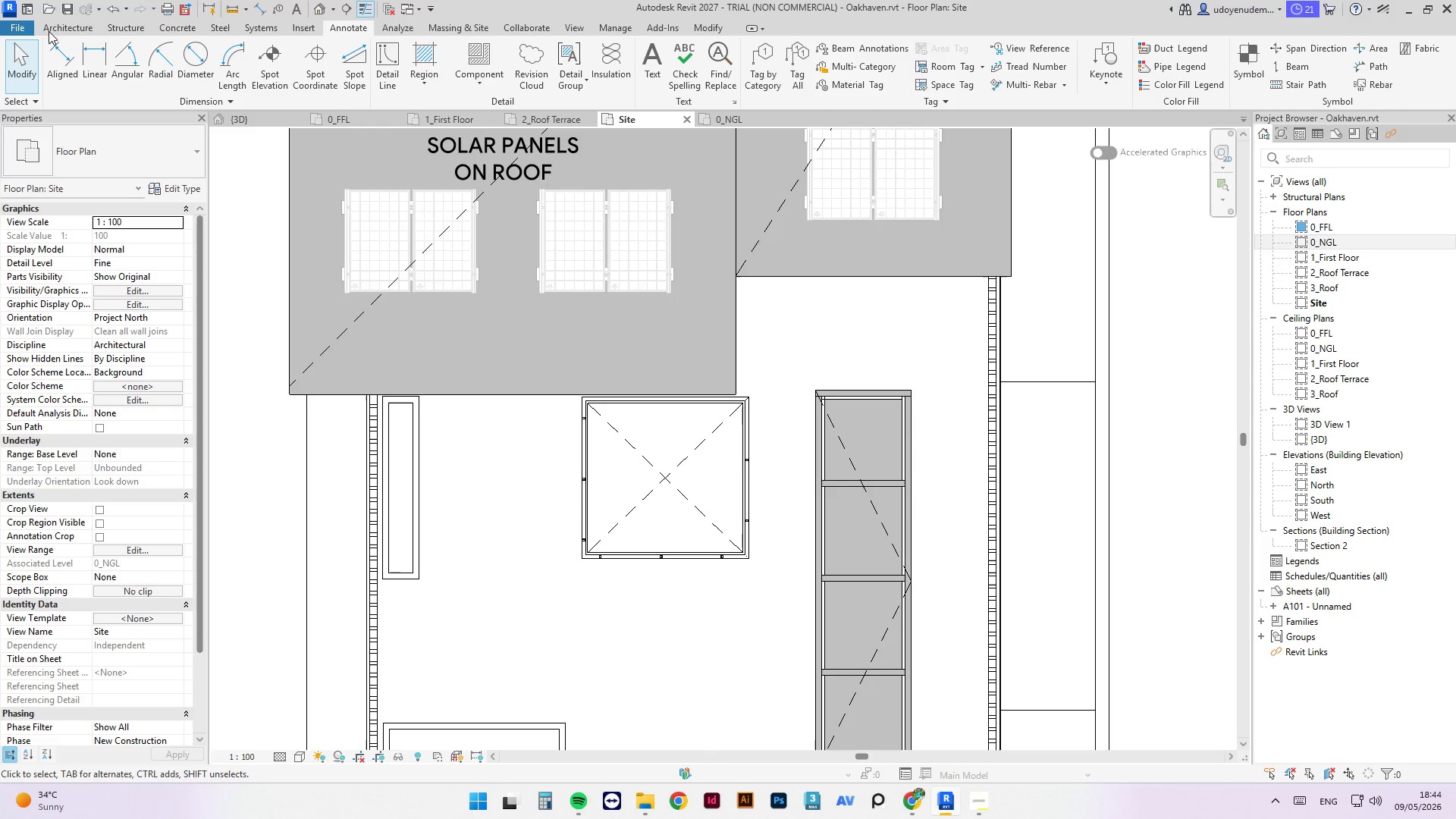 
key(Escape)
 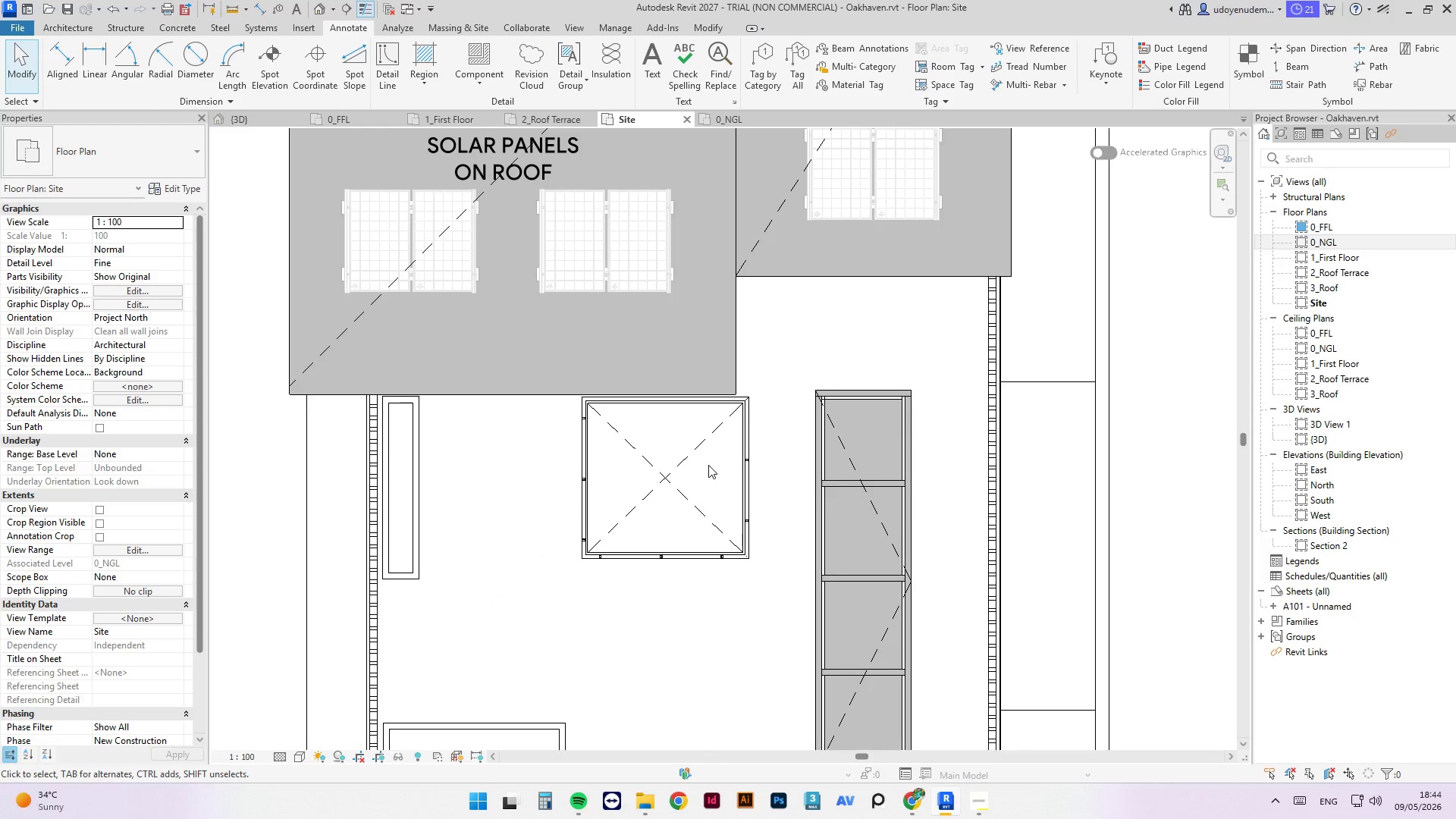 
left_click([711, 465])
 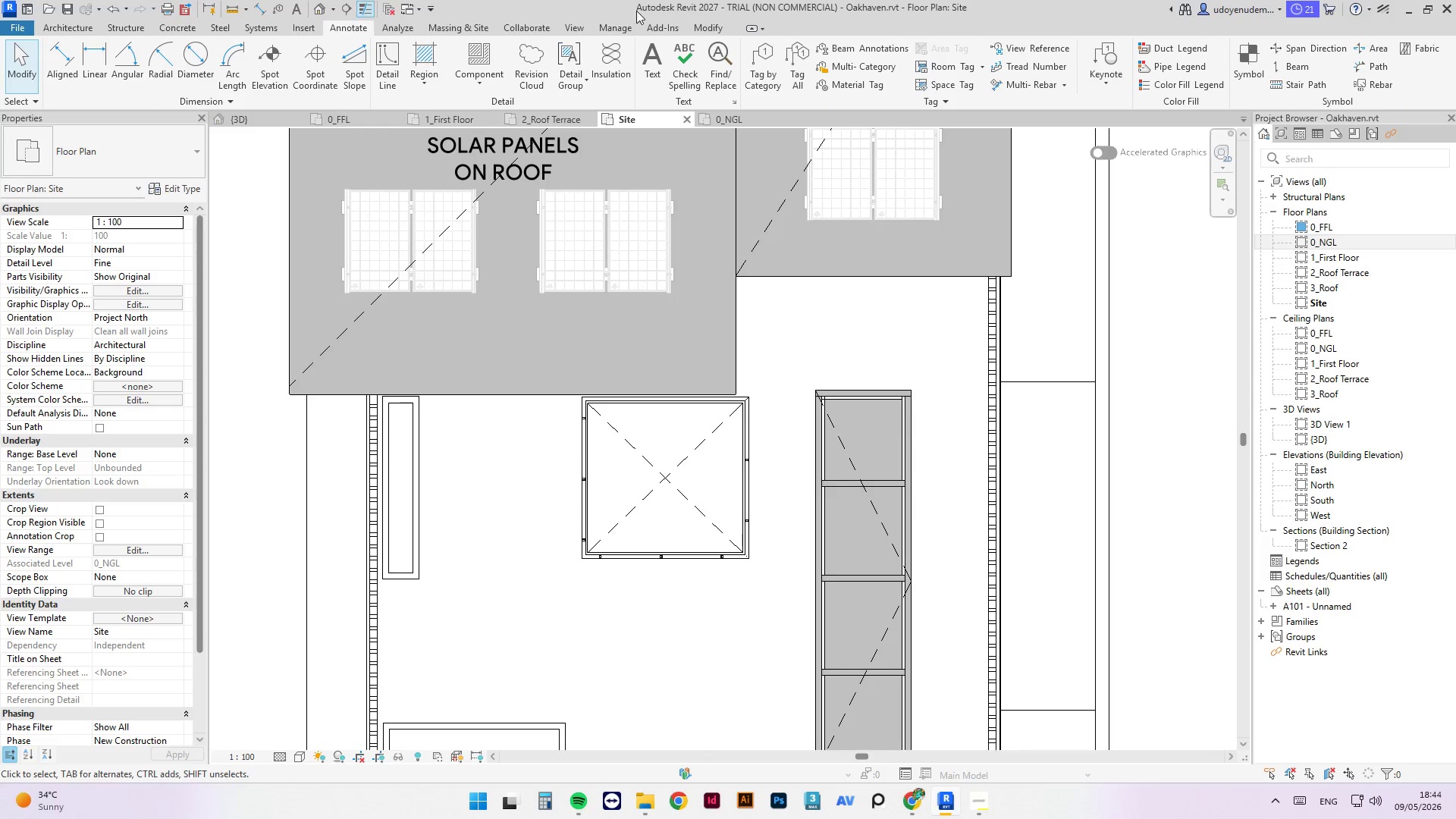 
left_click([708, 24])
 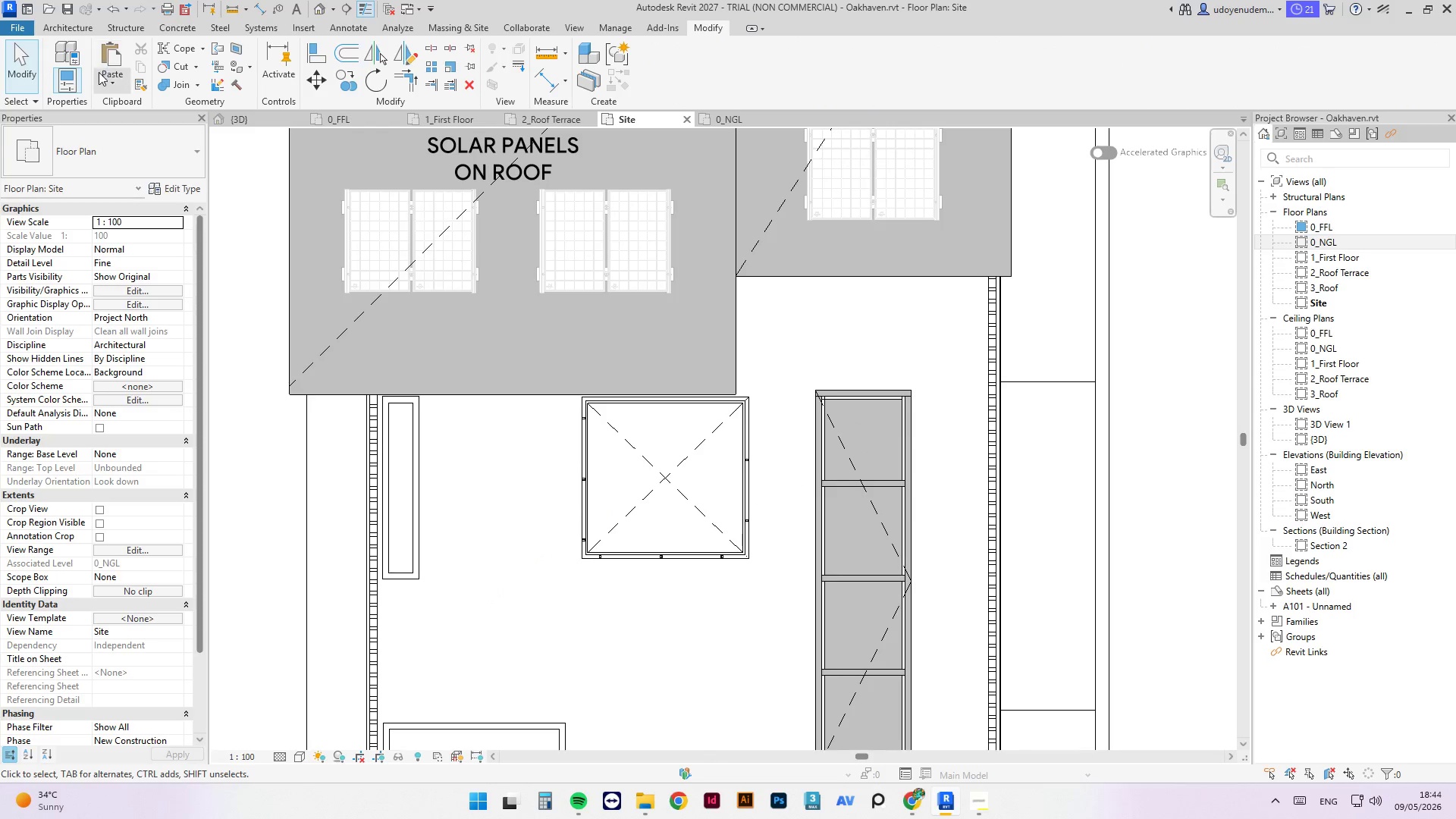 
left_click_drag(start_coordinate=[108, 81], to_coordinate=[115, 81])
 